 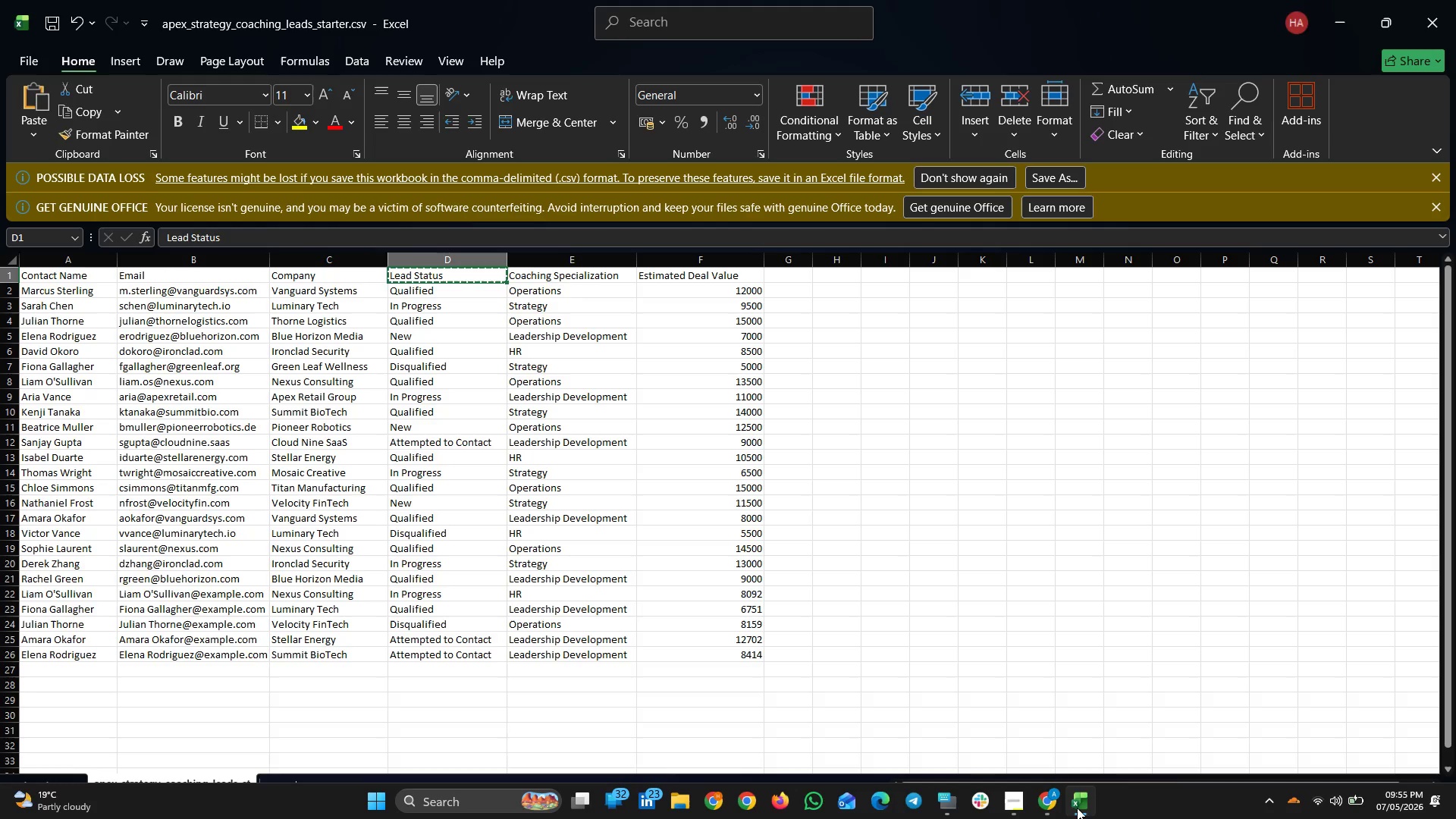 
right_click([701, 275])
 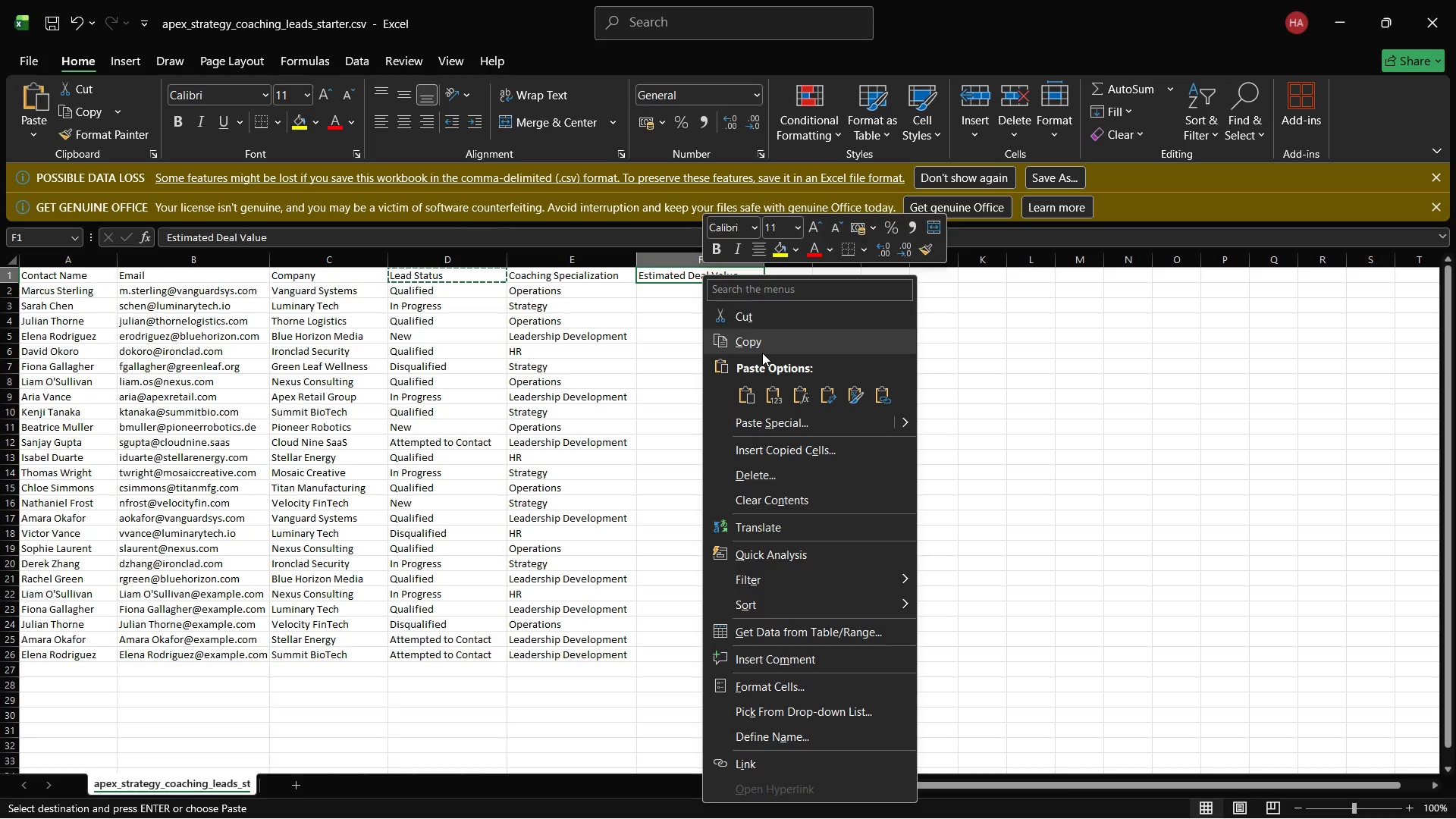 
left_click([762, 352])
 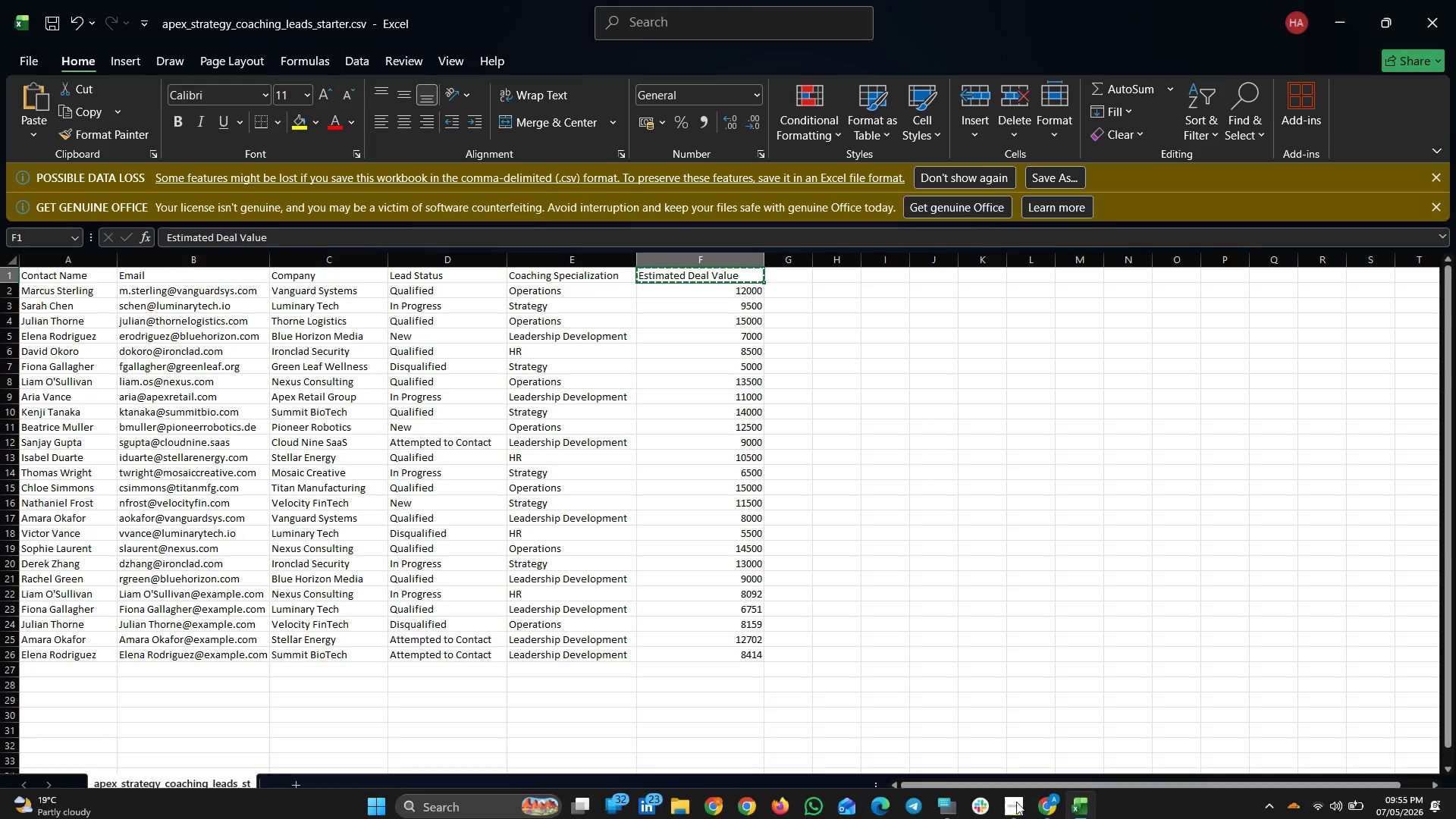 
left_click([1052, 799])
 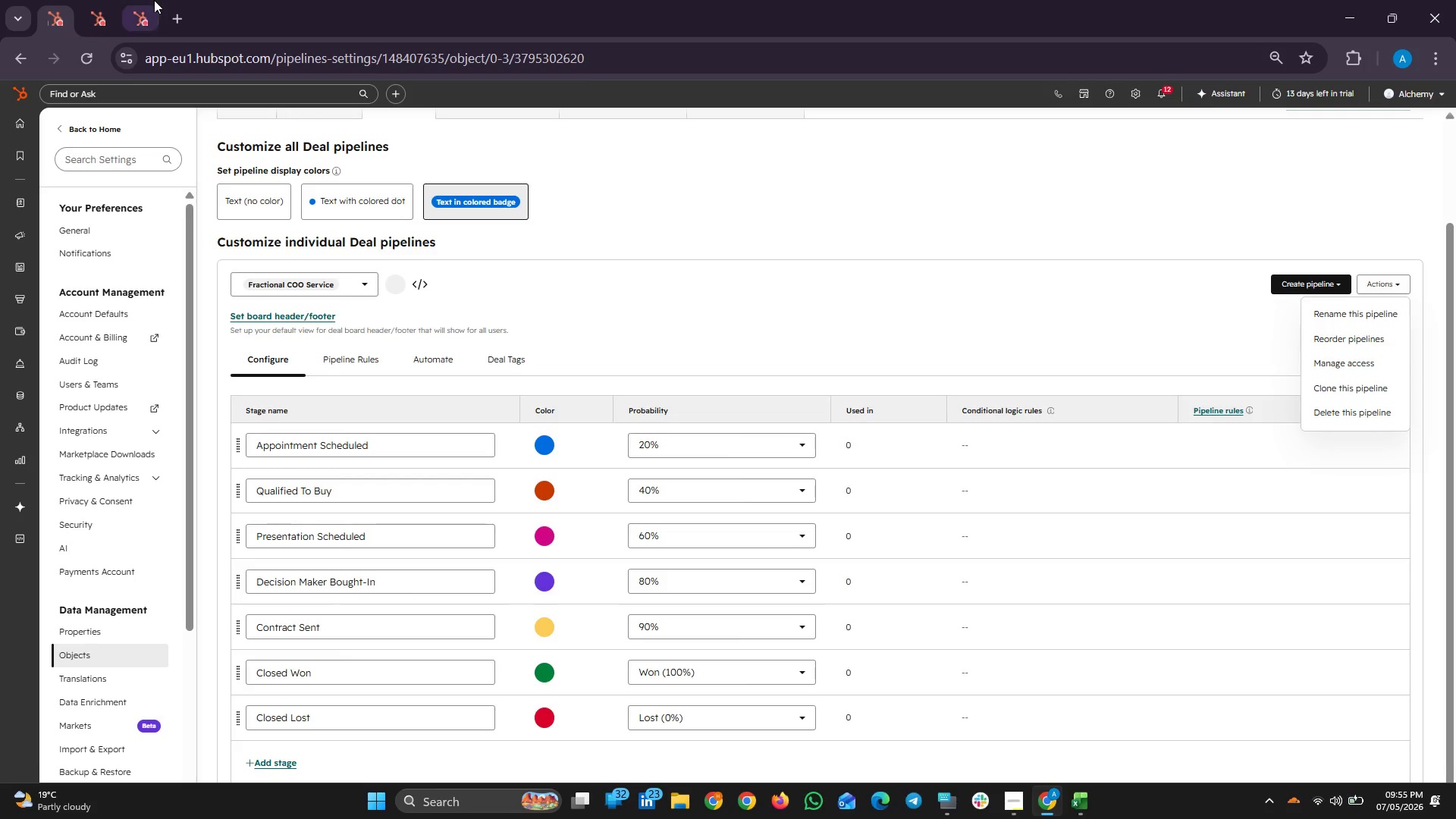 
left_click([124, 0])
 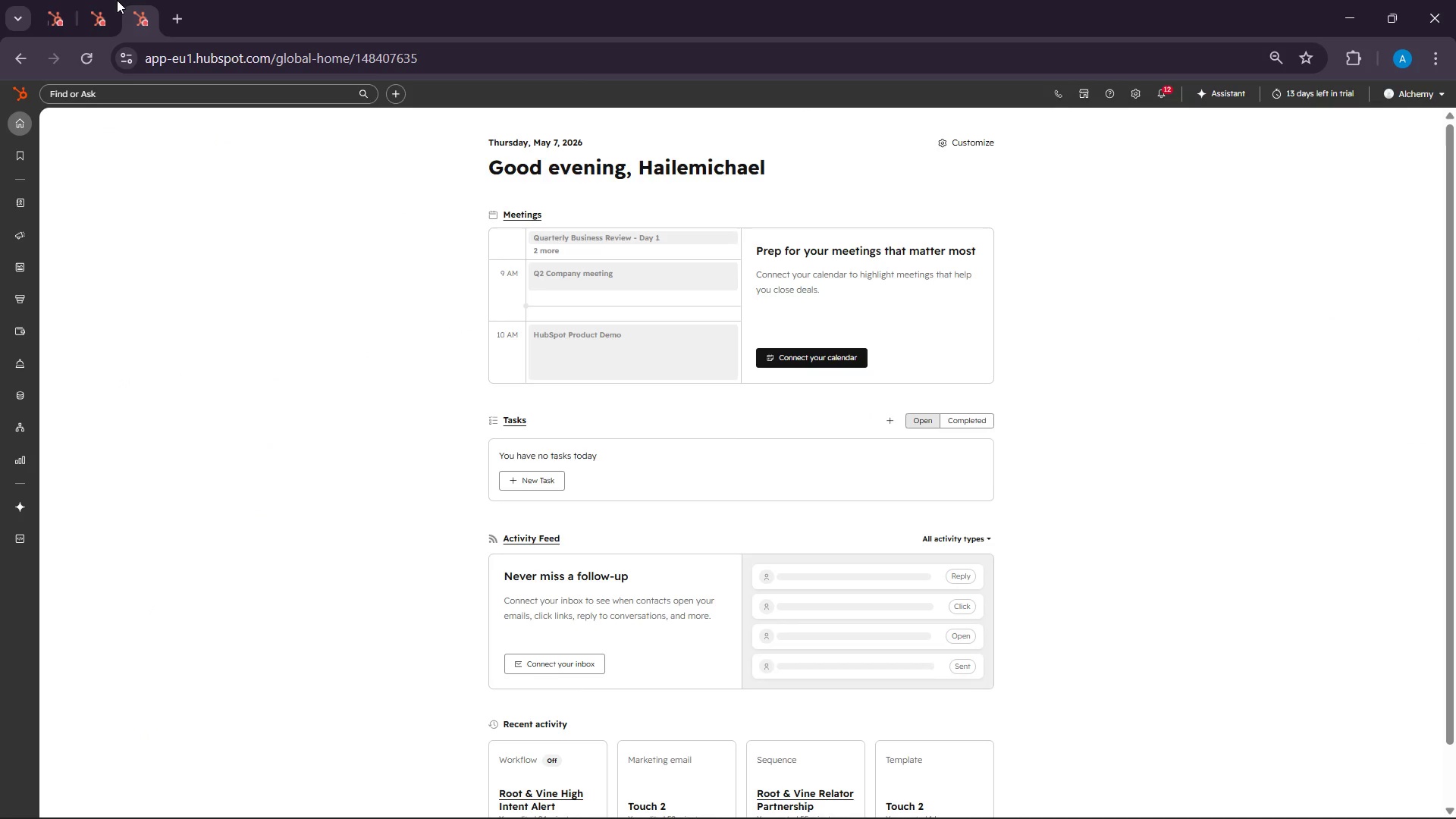 
left_click([117, 0])
 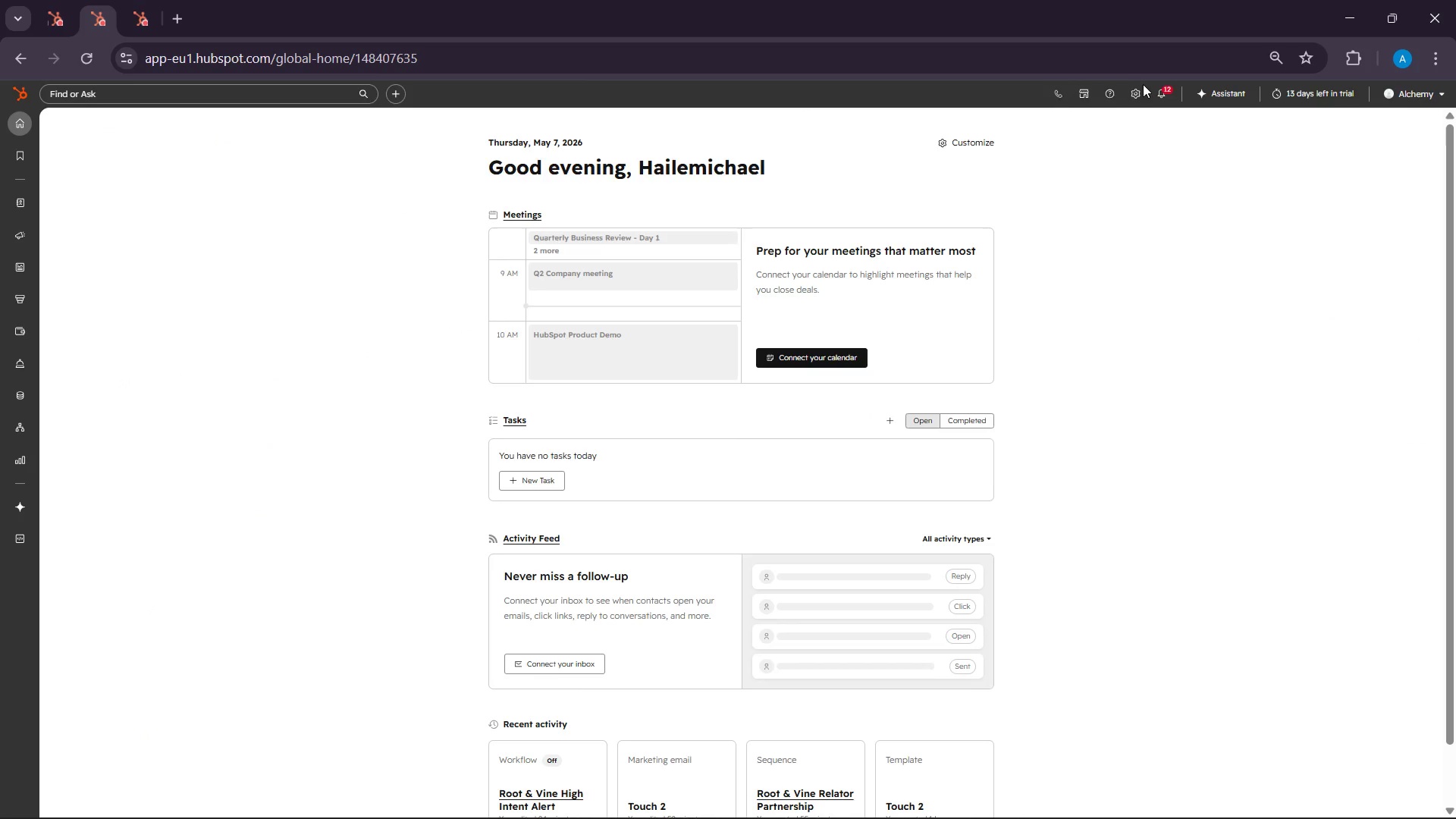 
left_click([1140, 93])
 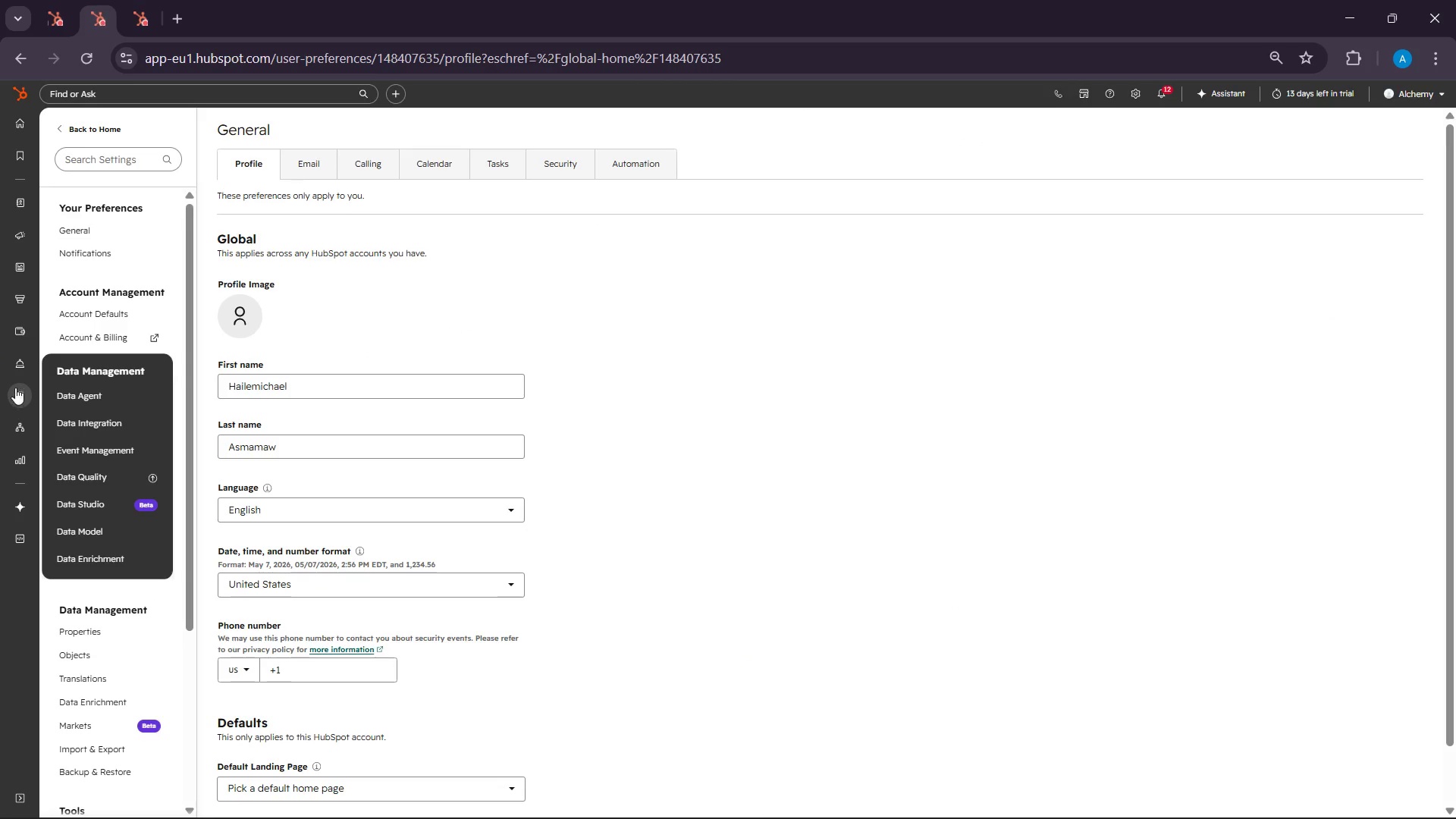 
left_click([86, 639])
 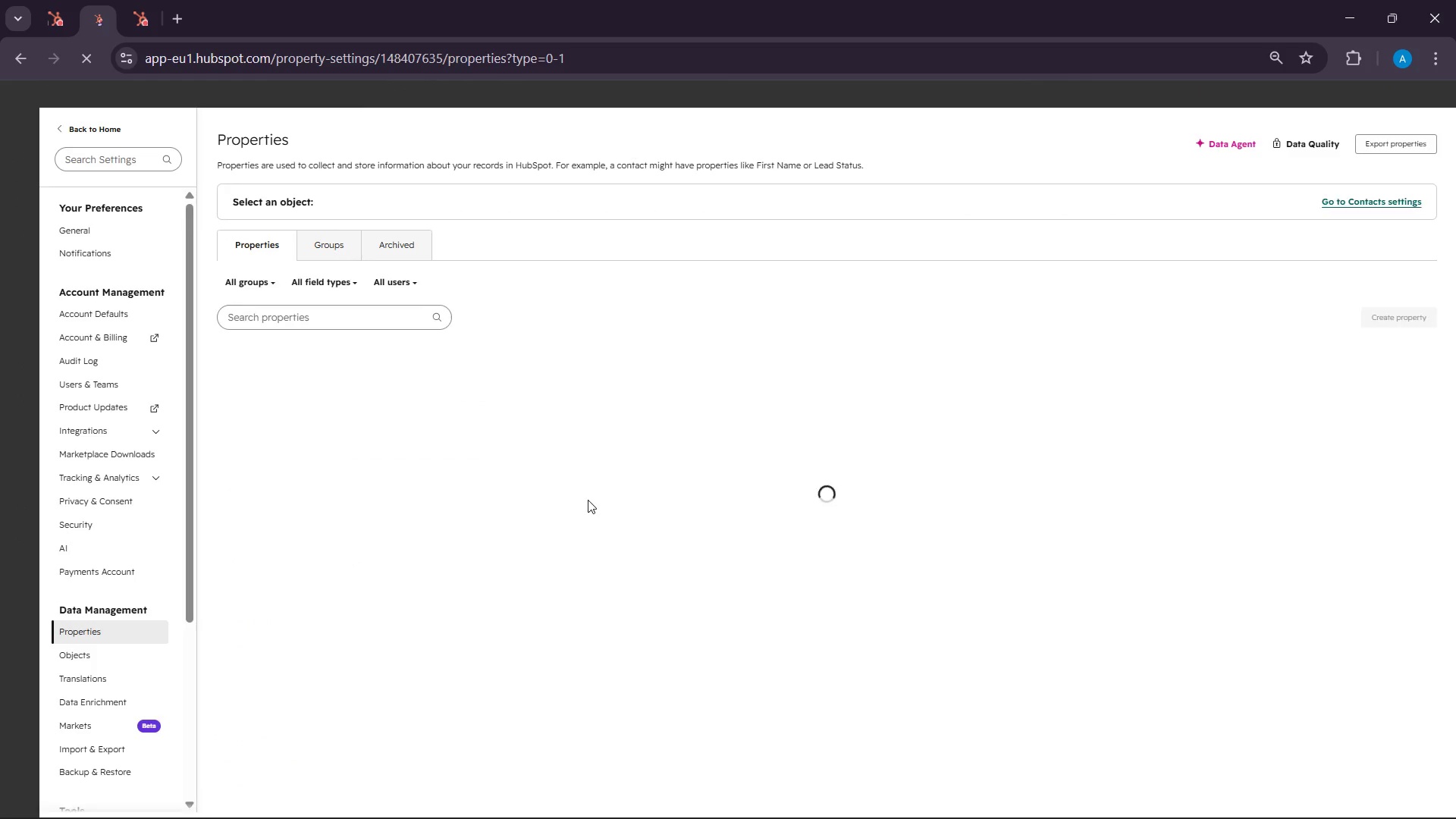 
mouse_move([470, 378])
 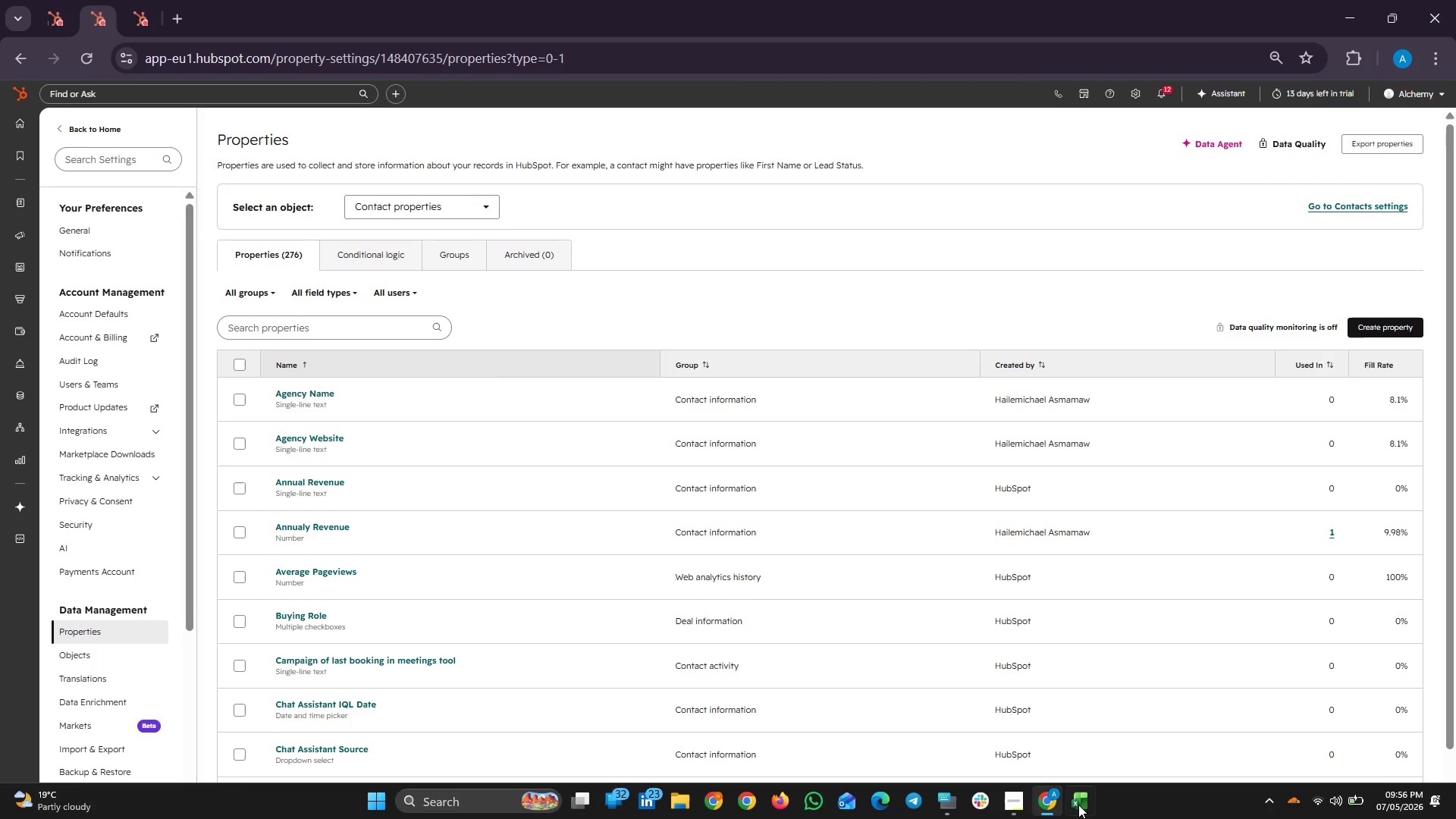 
left_click([1081, 805])
 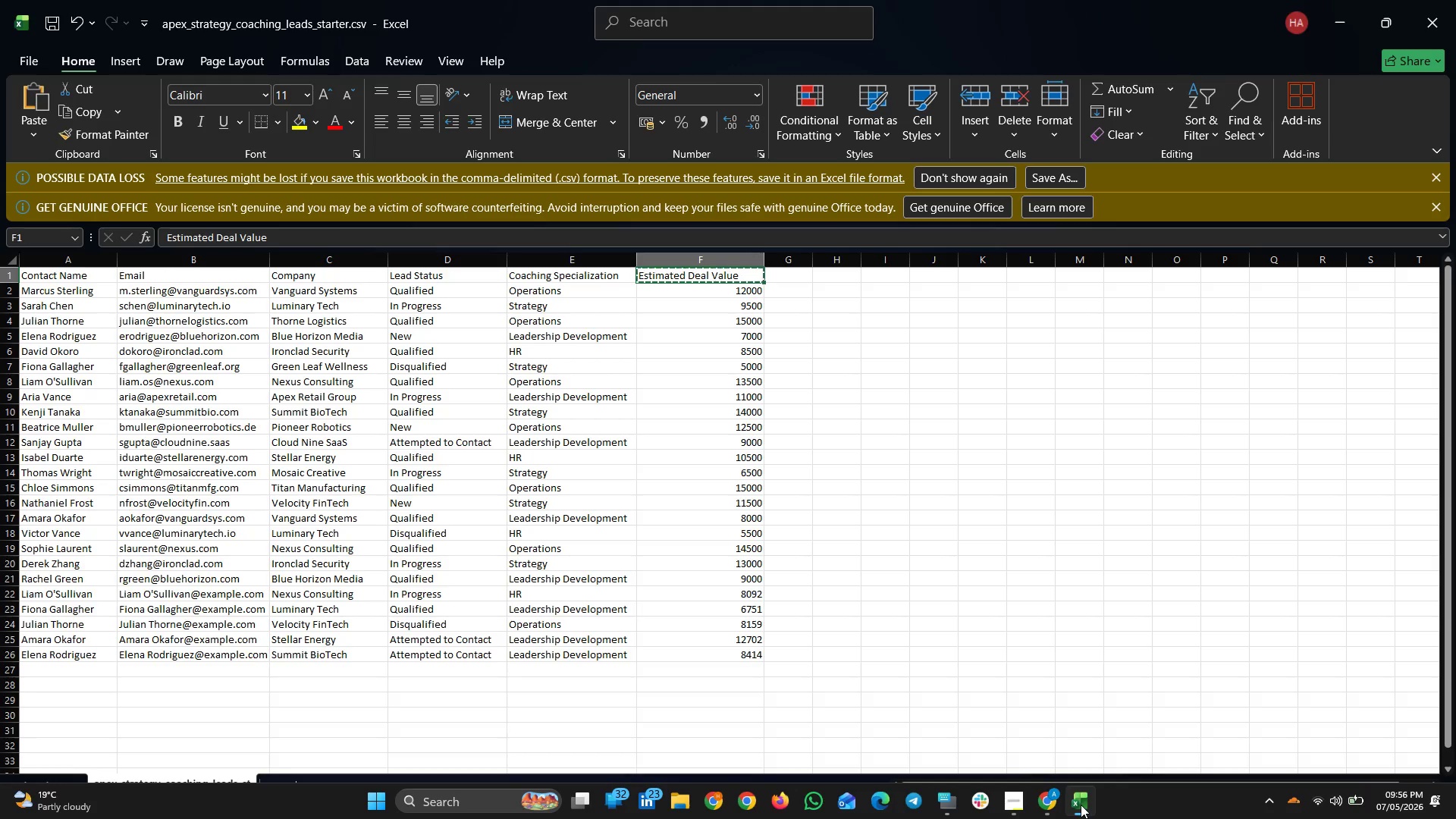 
wait(5.88)
 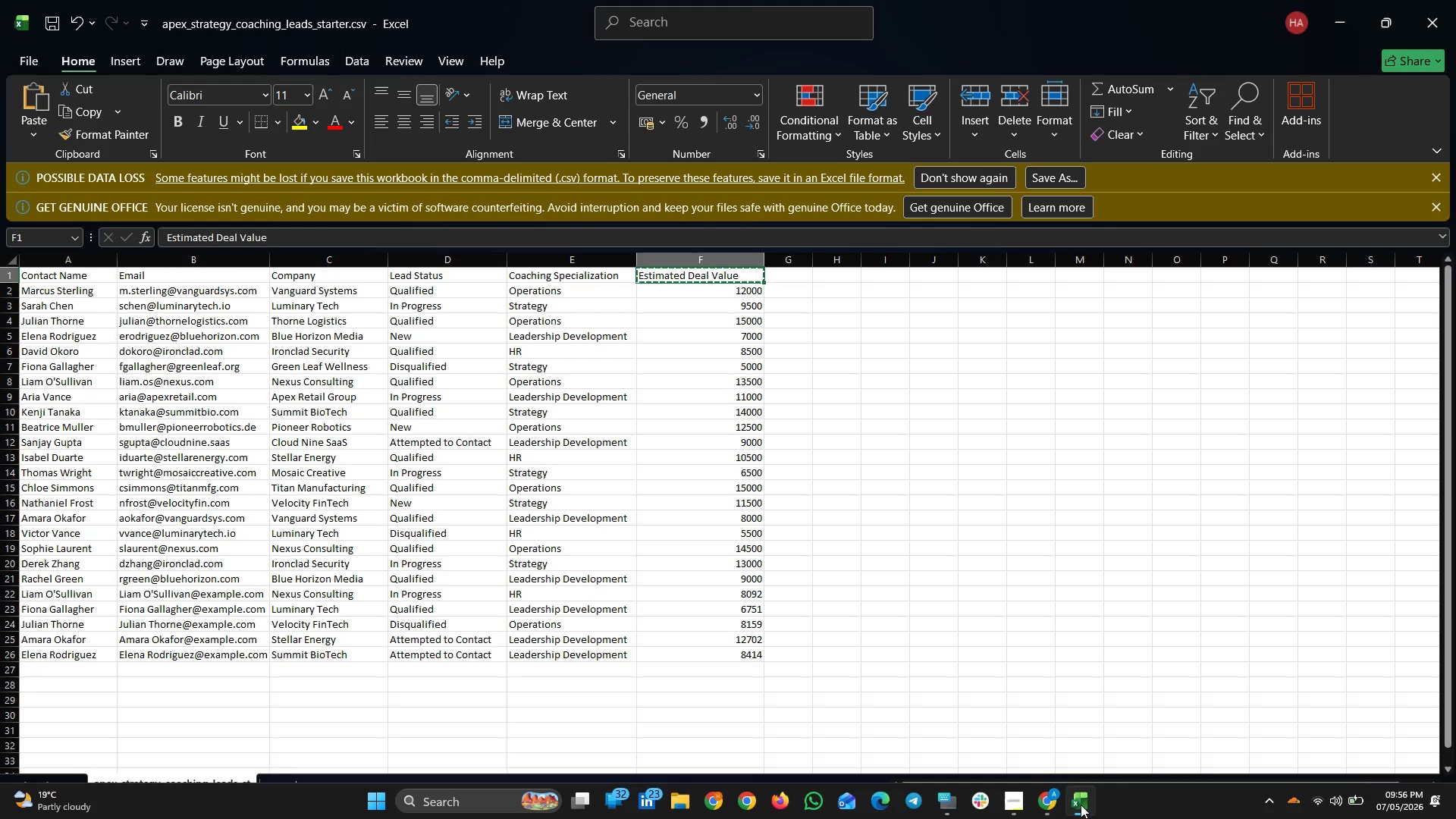 
left_click([1081, 805])
 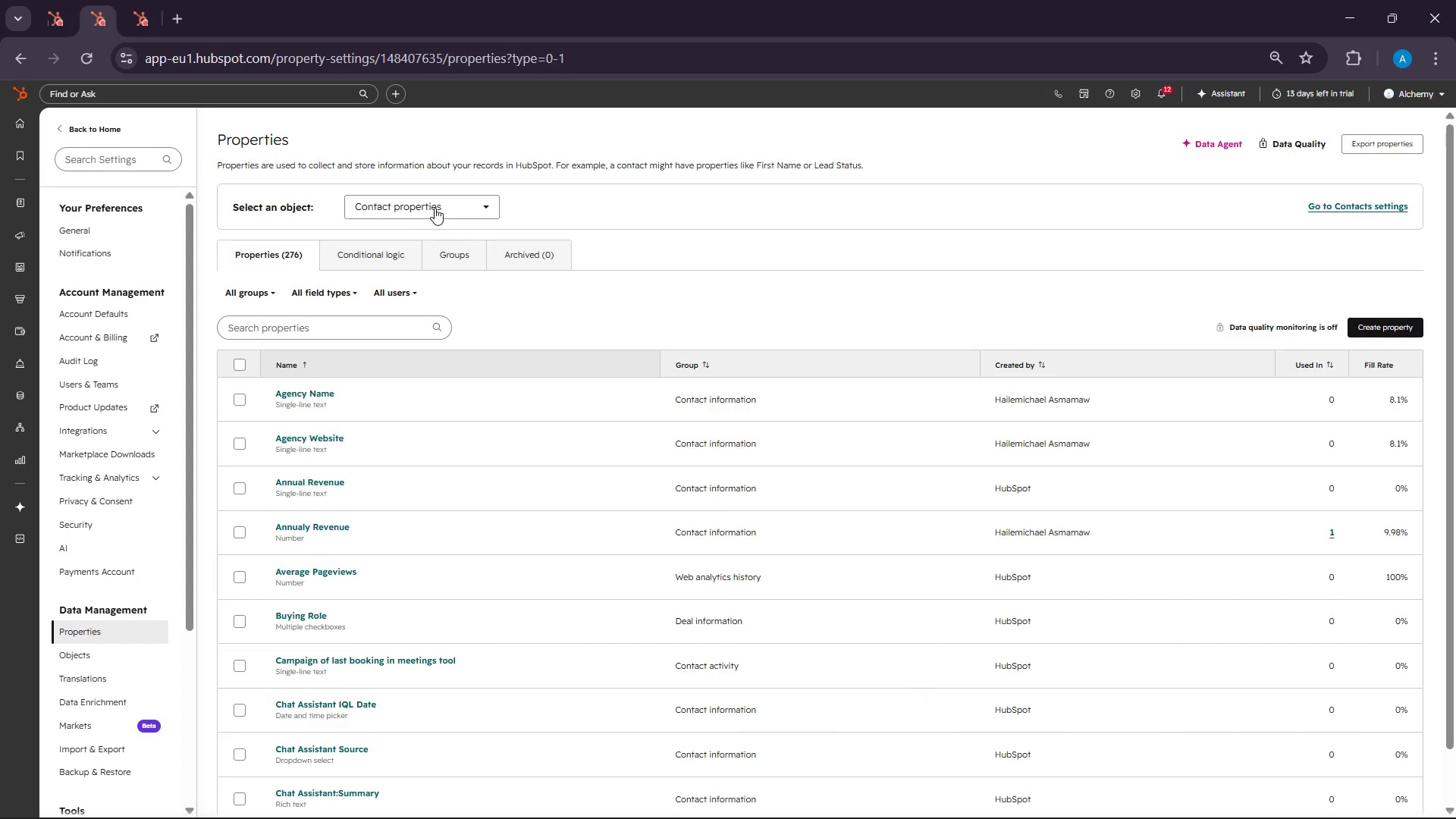 
left_click([443, 202])
 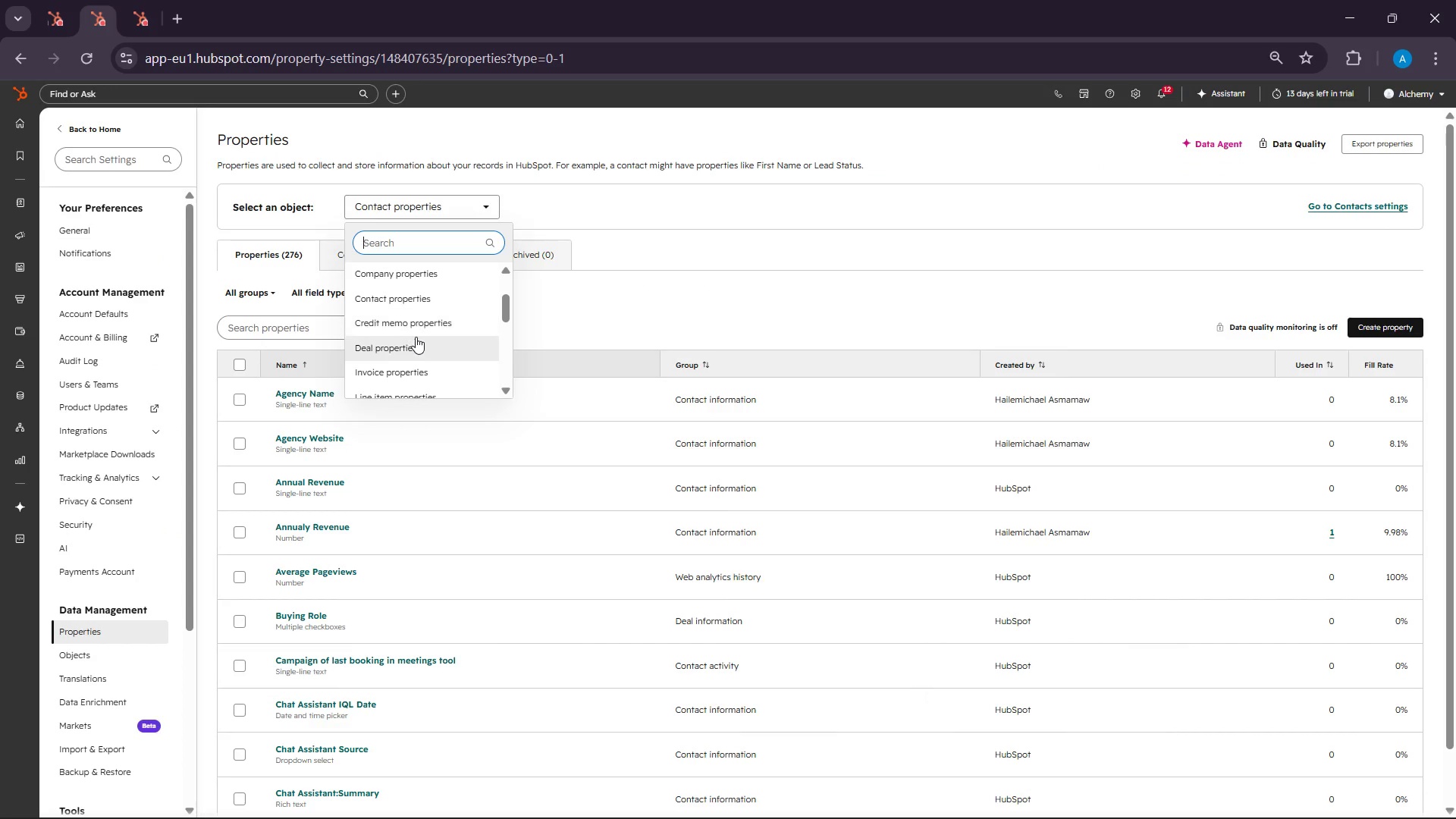 
scroll: coordinate [415, 337], scroll_direction: none, amount: 0.0
 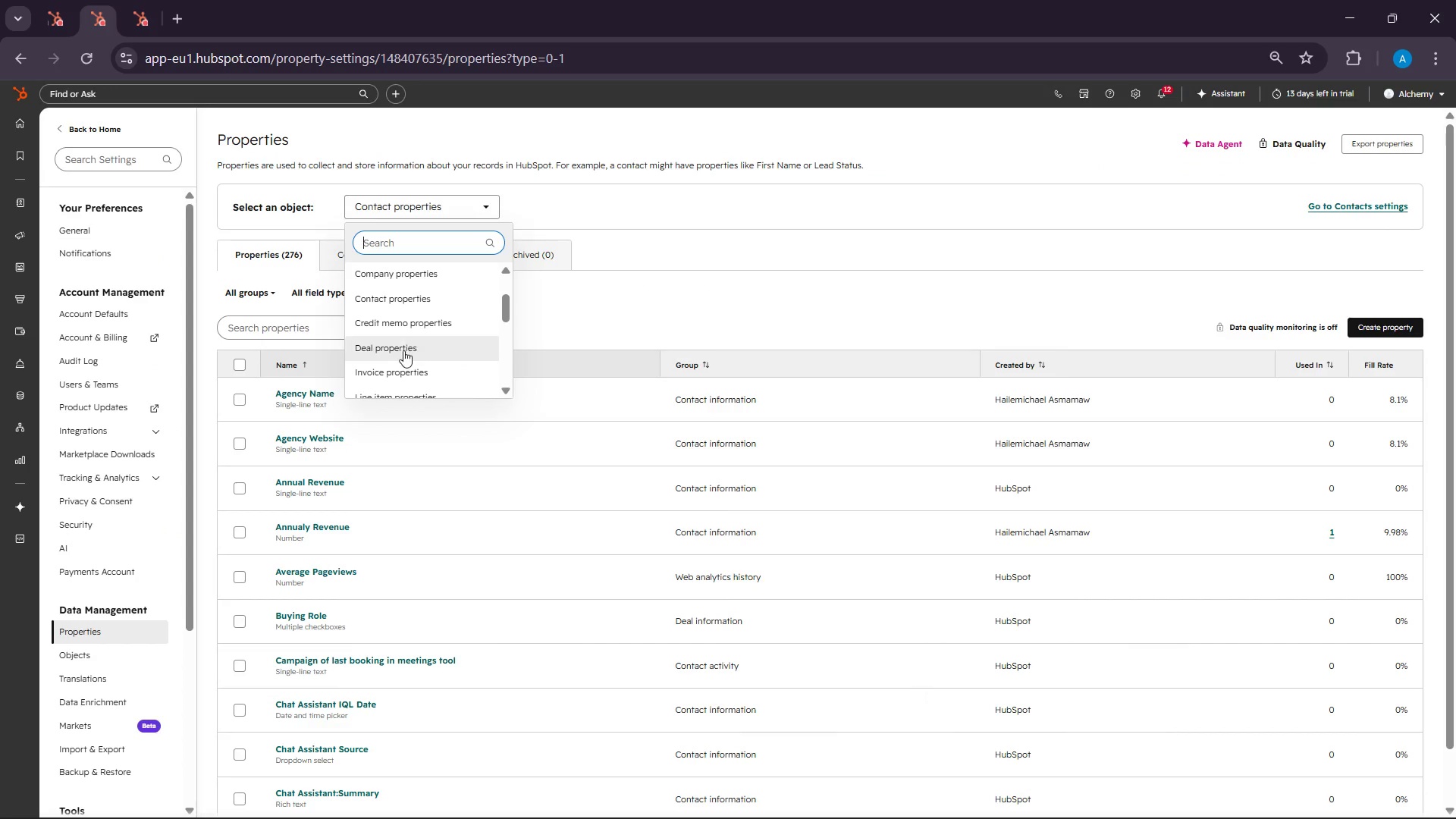 
left_click([403, 352])
 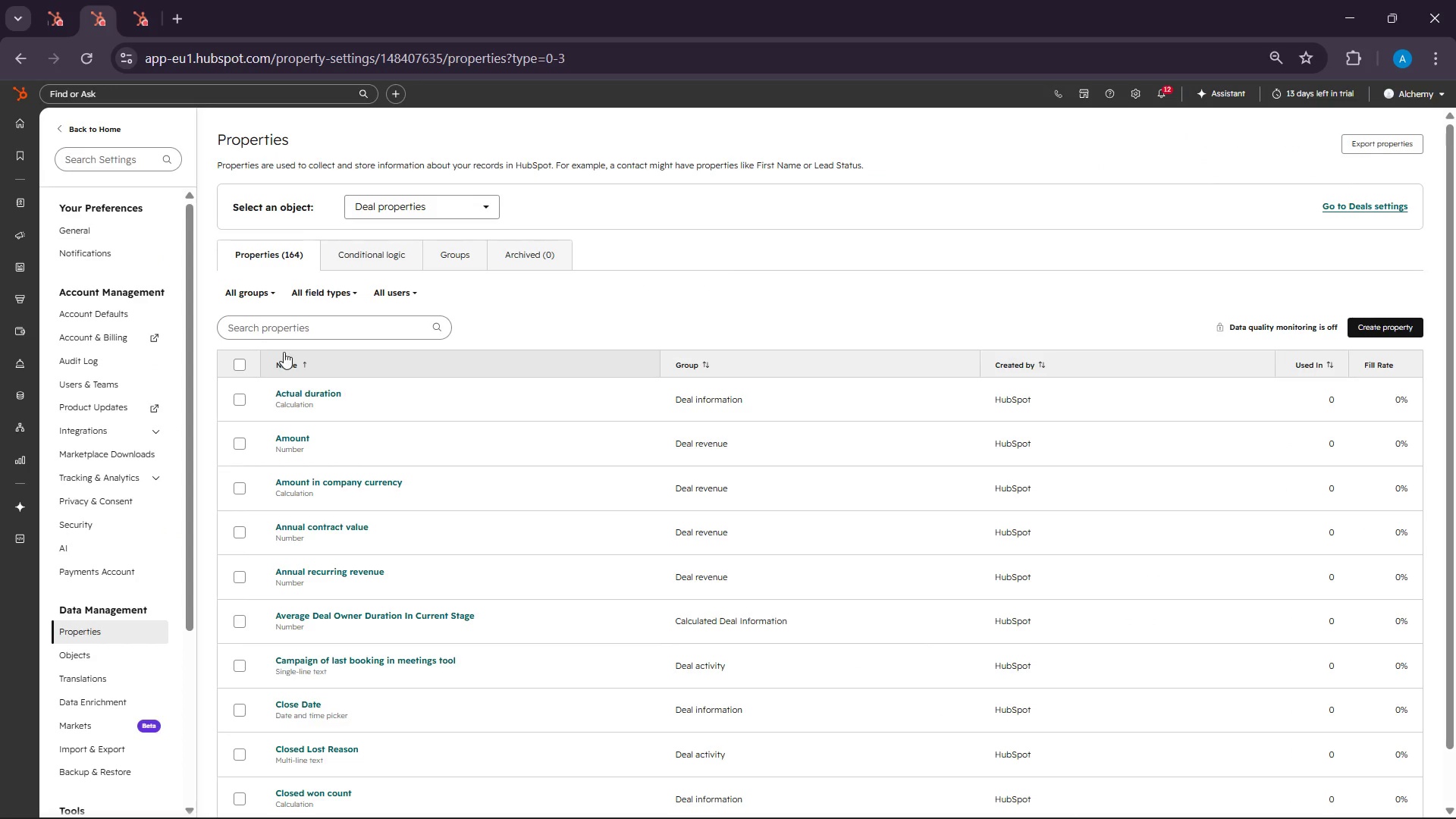 
left_click([271, 336])
 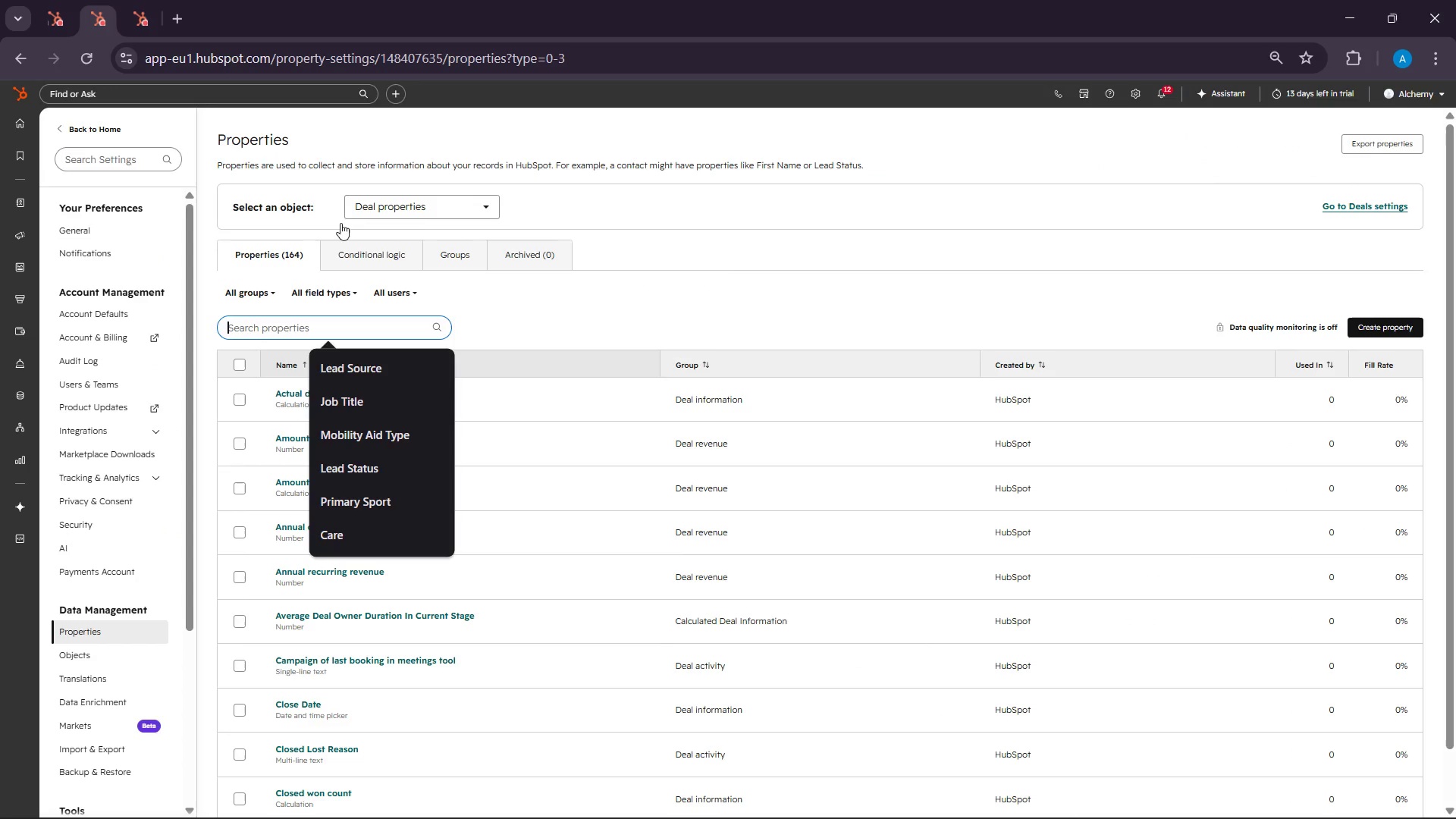 
left_click([430, 205])
 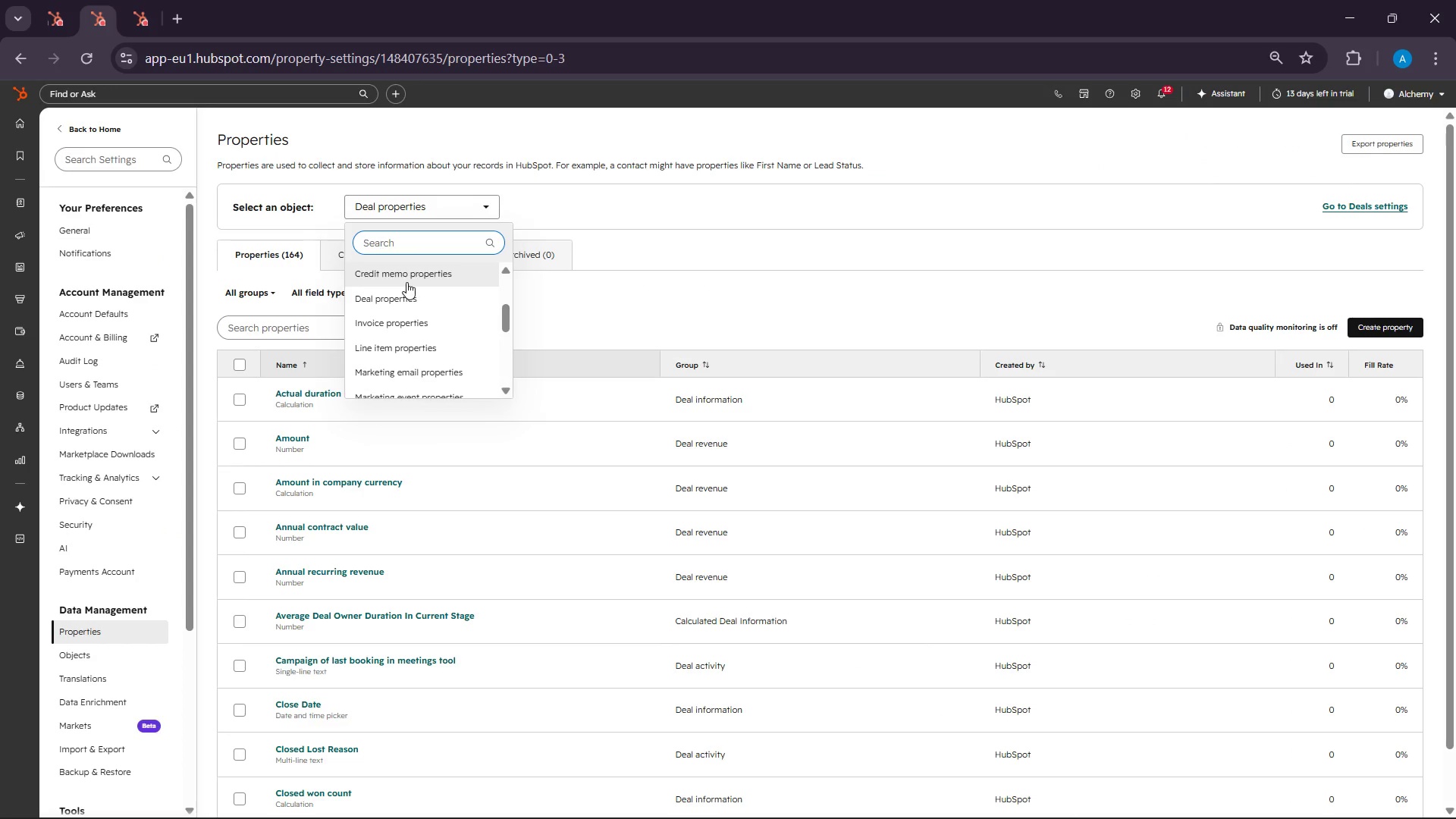 
left_click_drag(start_coordinate=[406, 282], to_coordinate=[406, 288])
 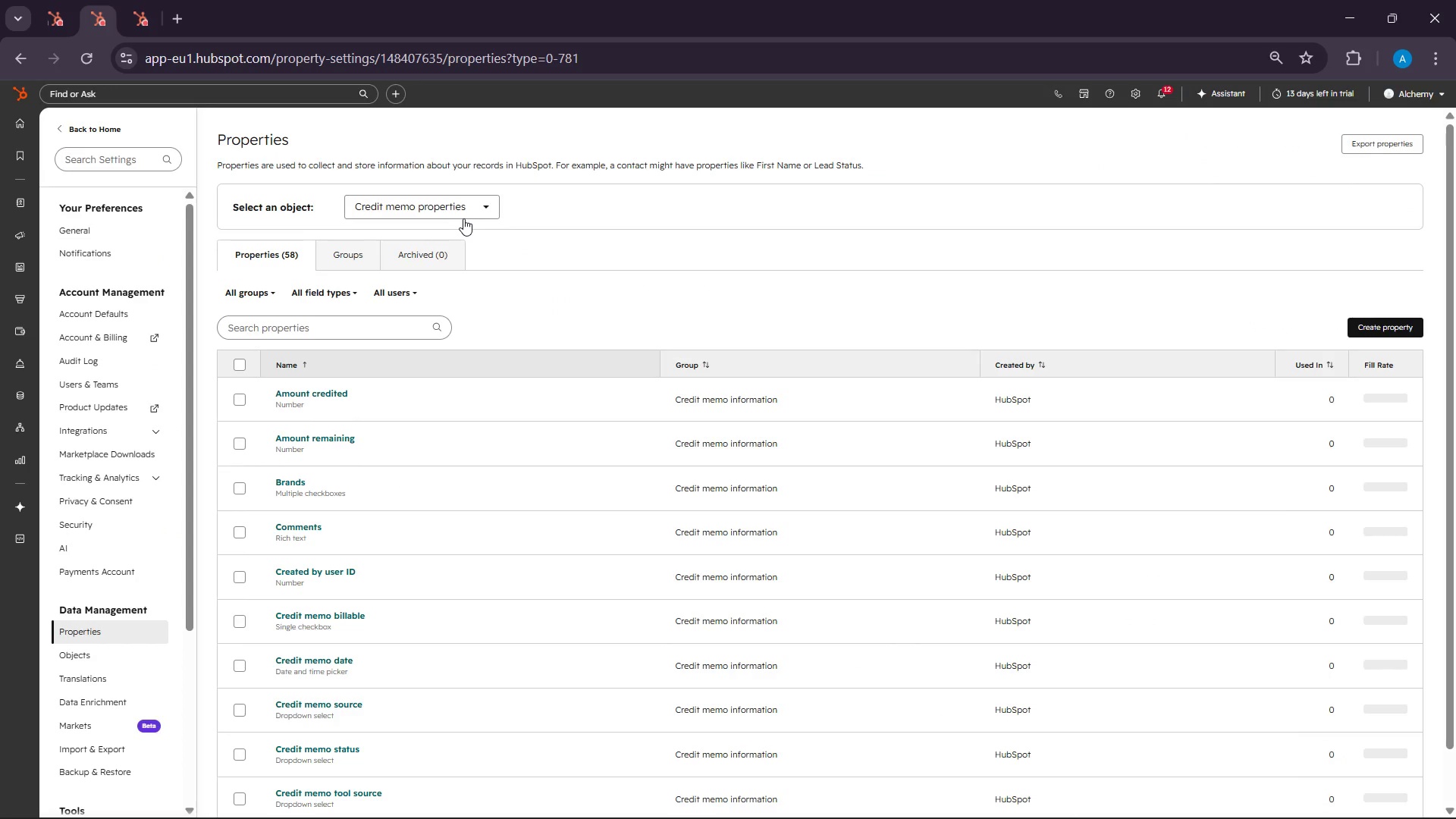 
left_click([463, 218])
 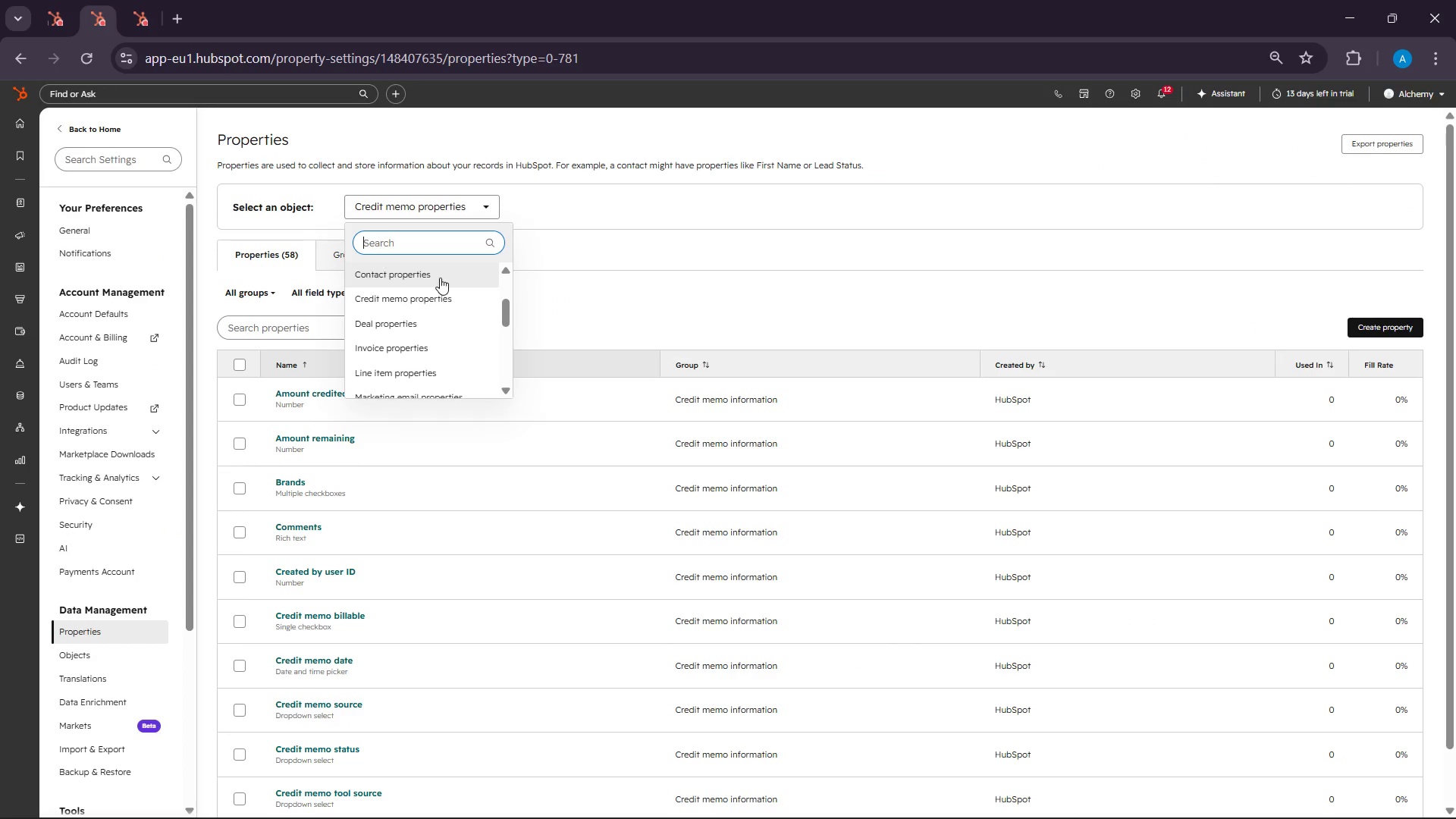 
scroll: coordinate [438, 312], scroll_direction: up, amount: 8.0
 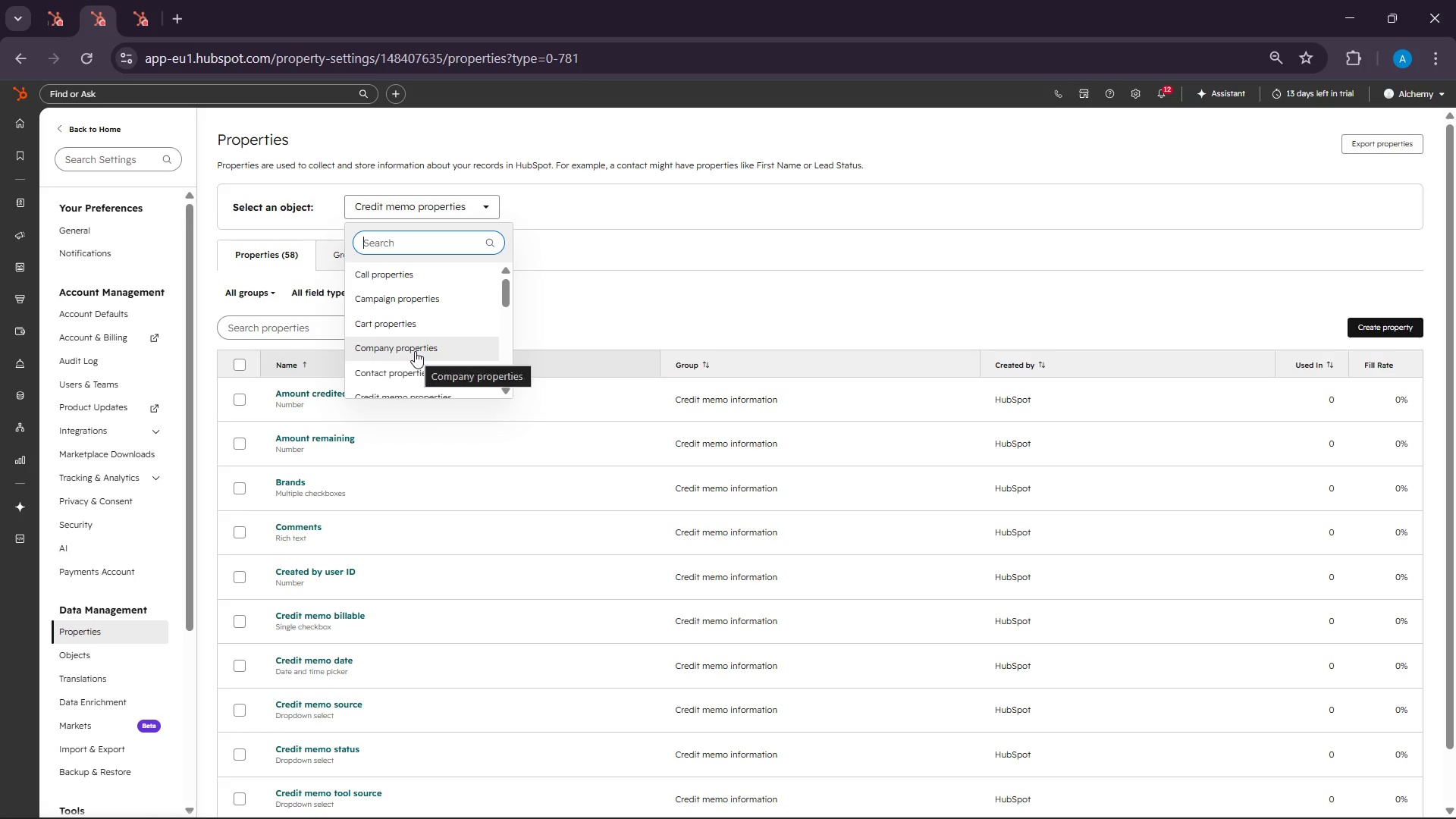 
left_click([413, 370])
 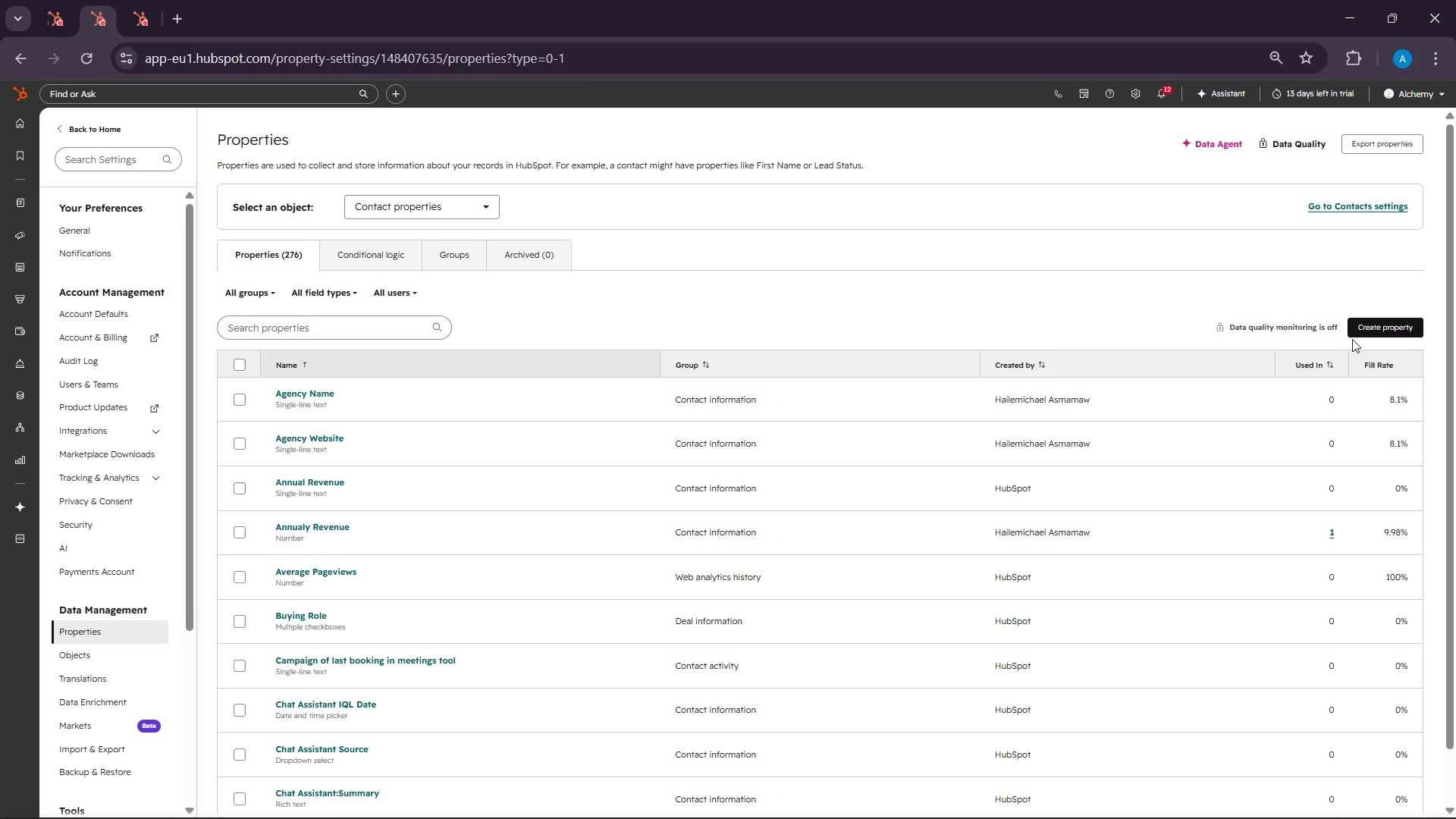 
left_click([1354, 339])
 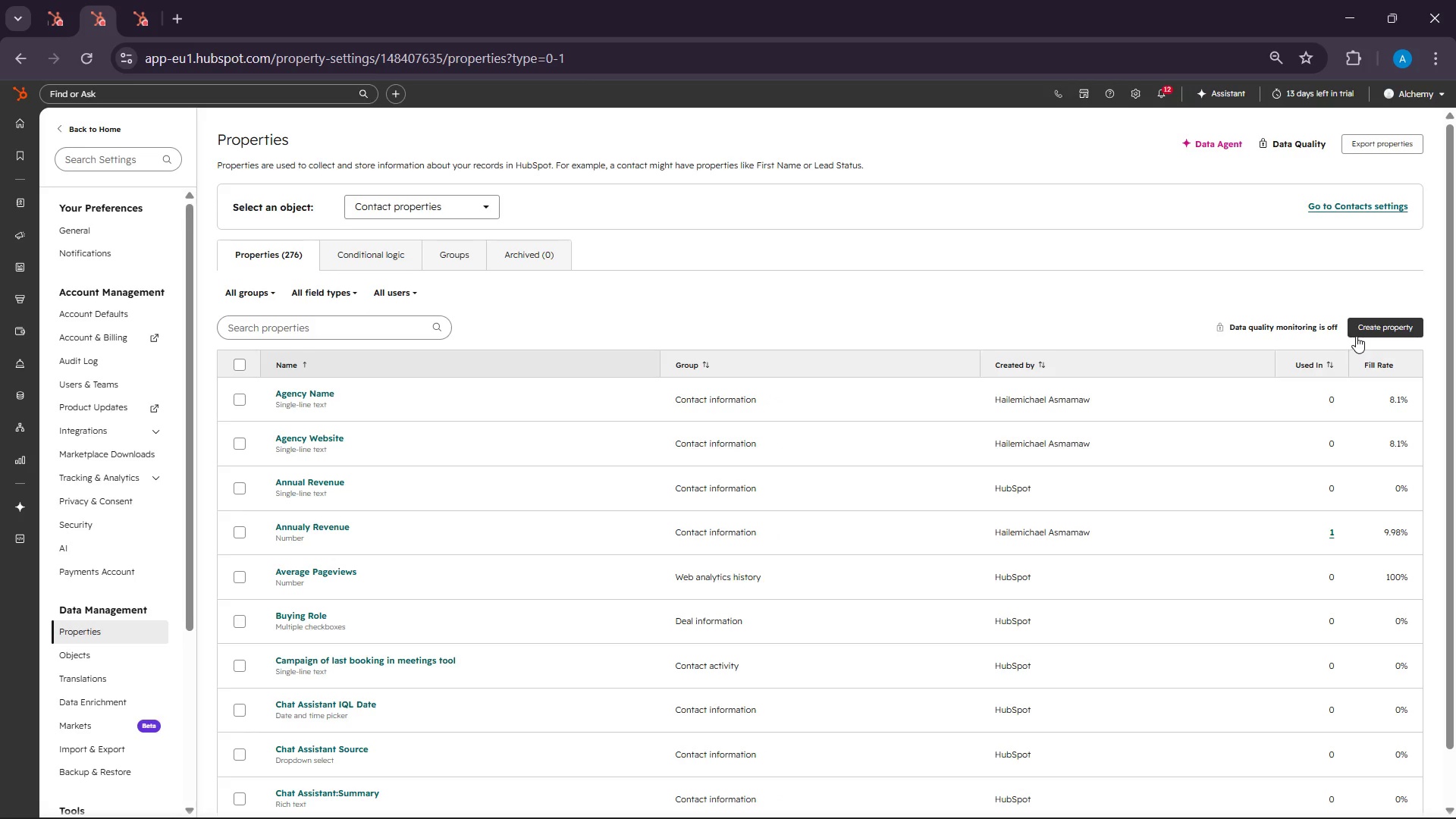 
left_click([1356, 336])
 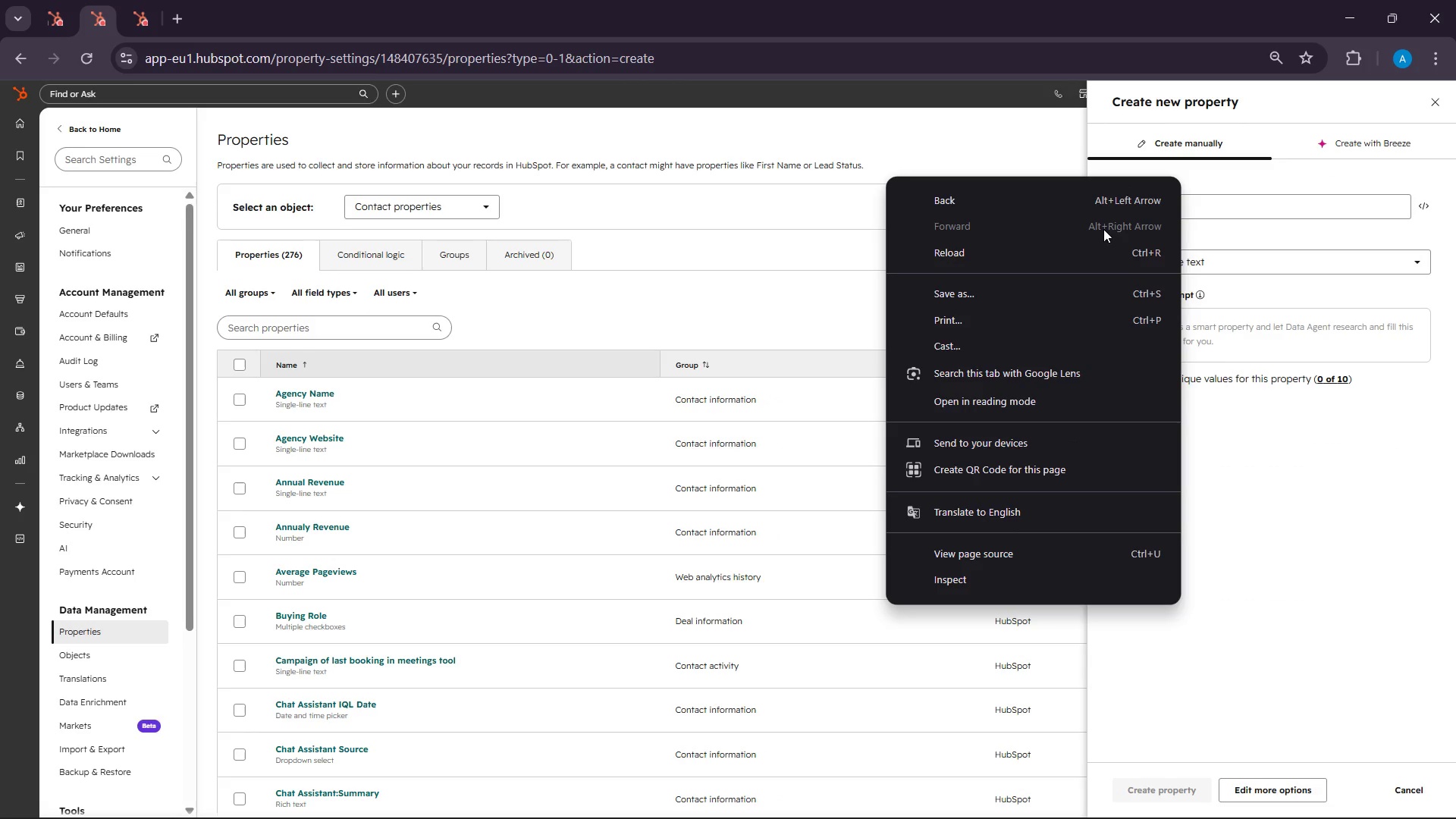 
left_click([1225, 218])
 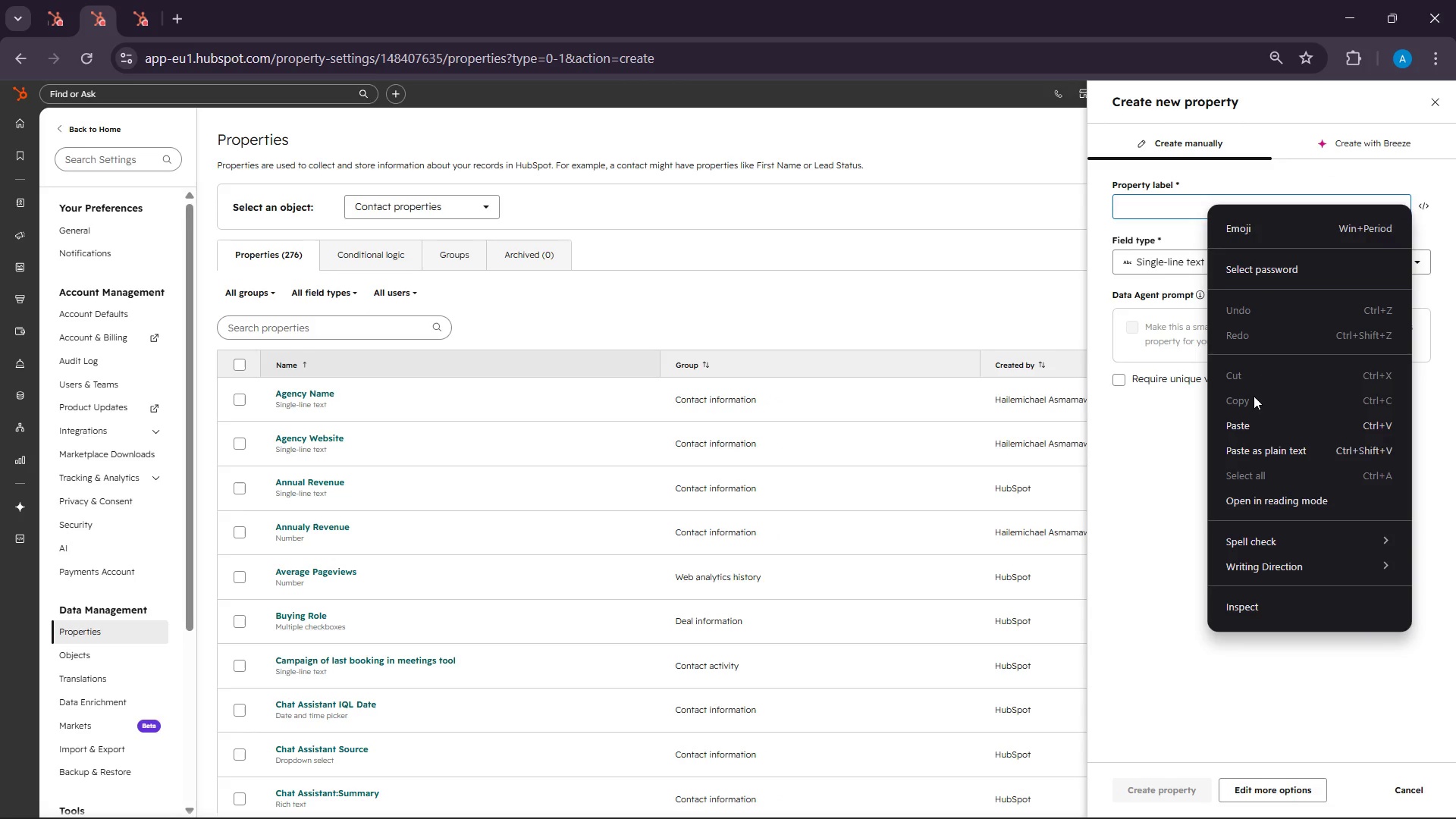 
left_click_drag(start_coordinate=[1252, 410], to_coordinate=[1250, 421])
 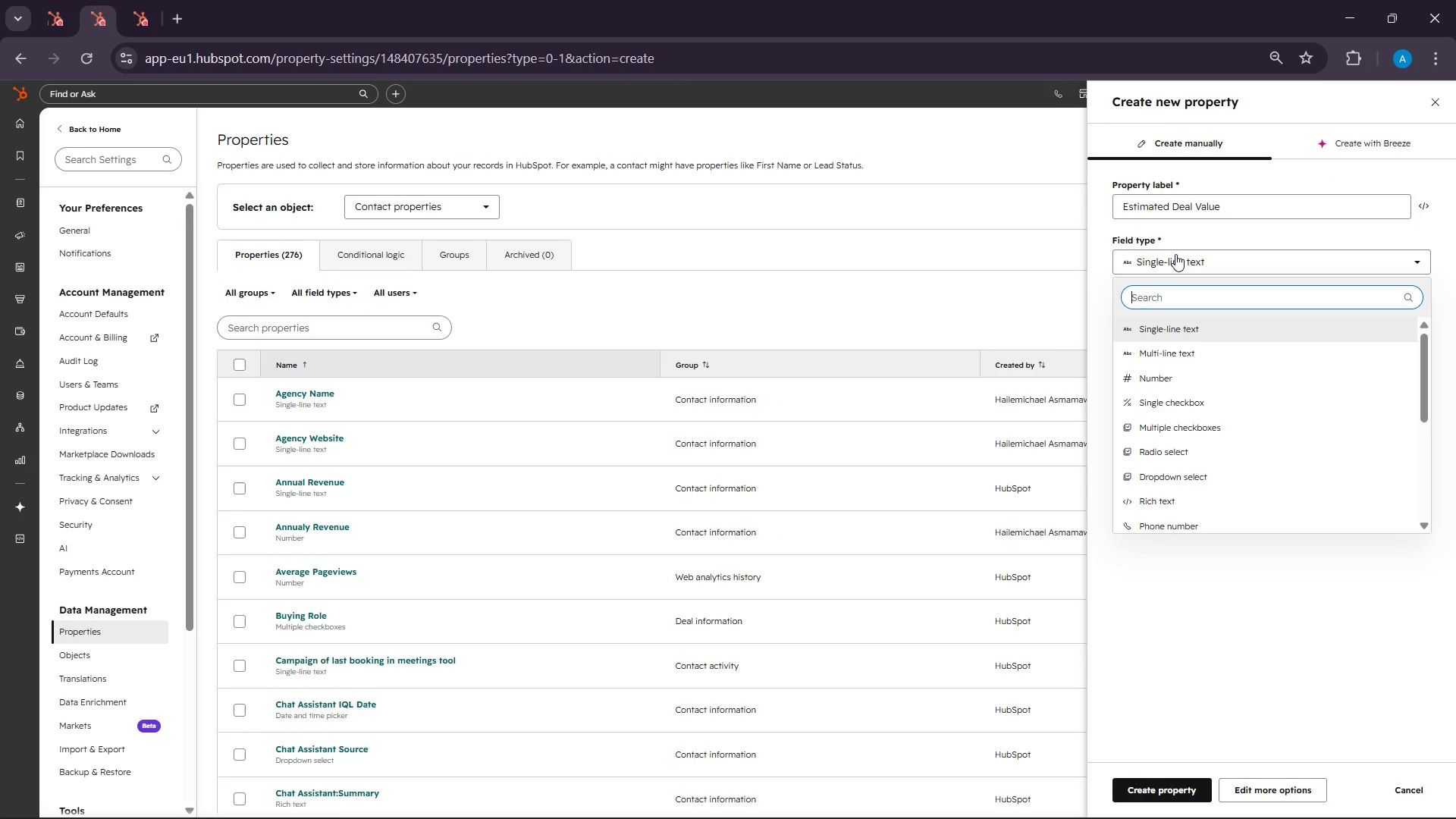 
left_click([1175, 254])
 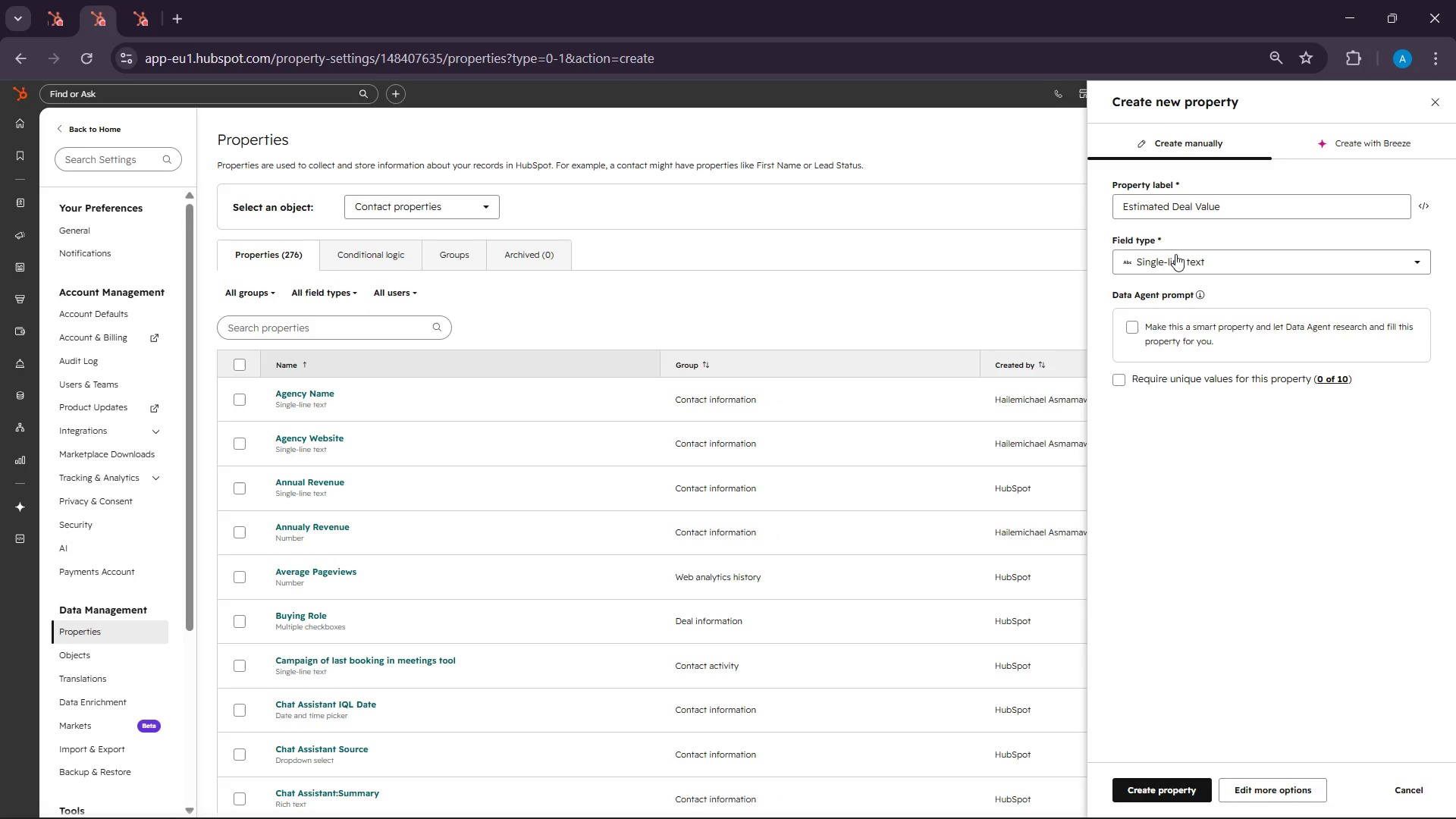 
left_click([1175, 254])
 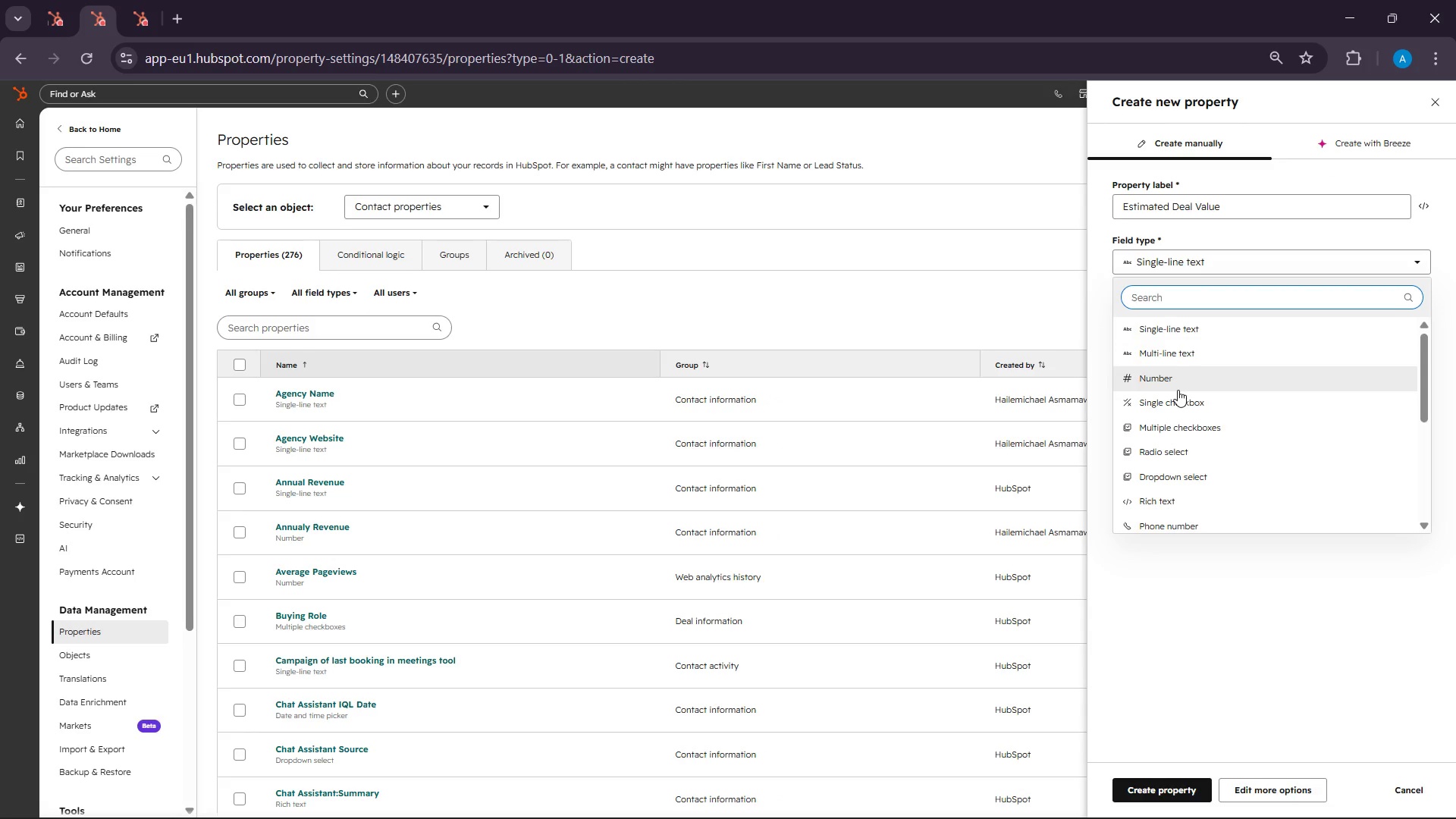 
left_click([1174, 372])
 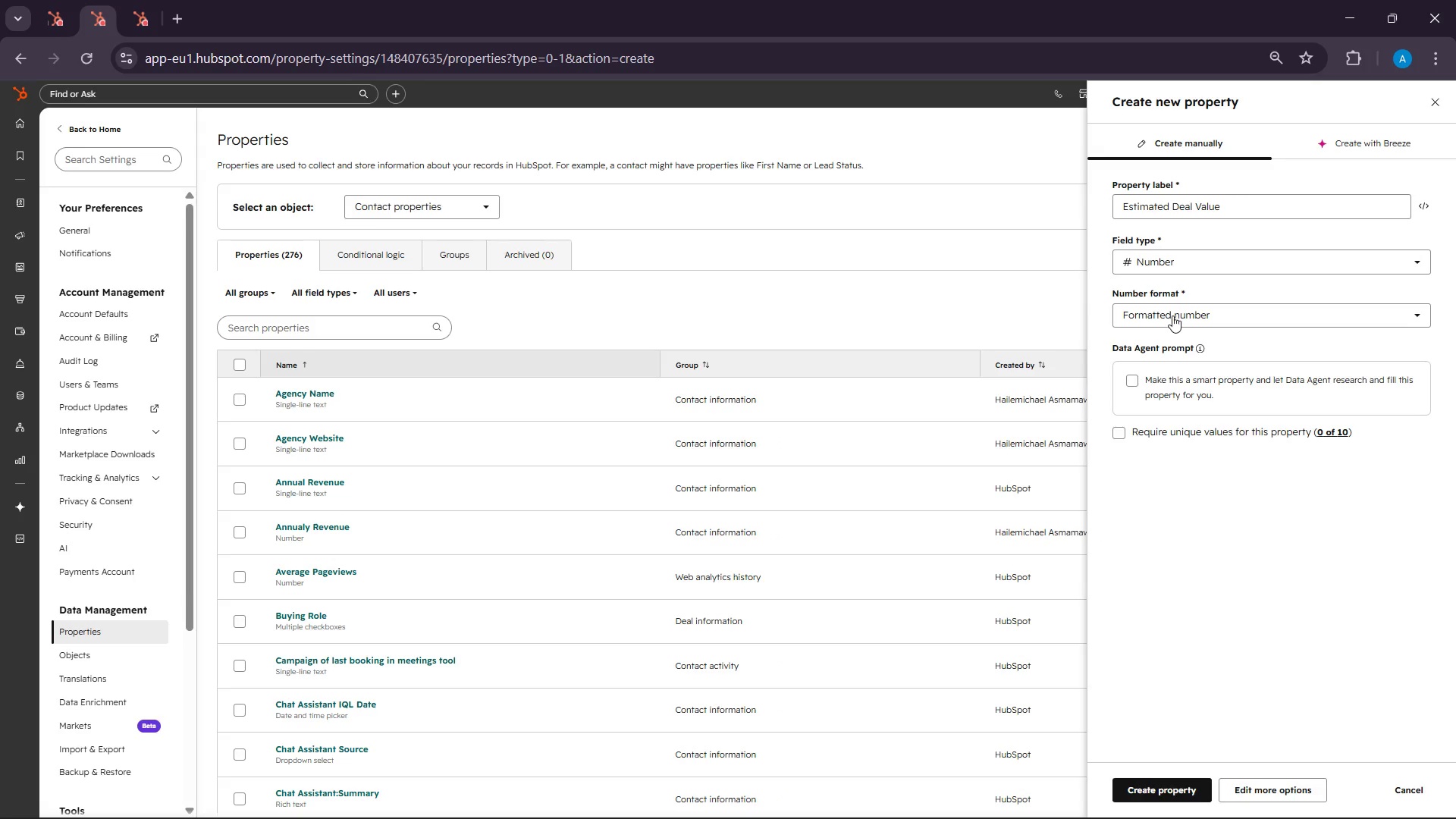 
left_click([1172, 315])
 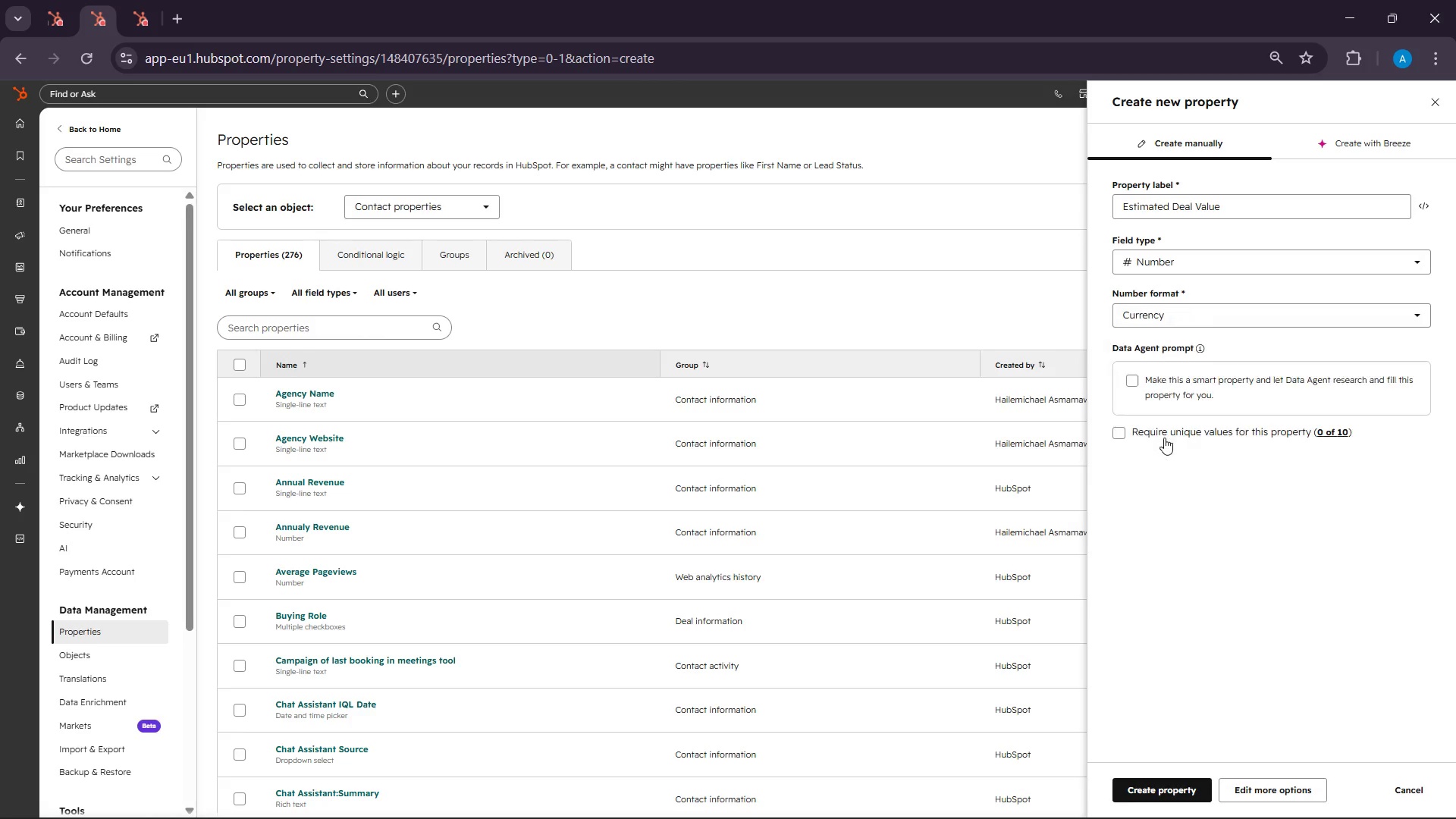 
left_click([1164, 438])
 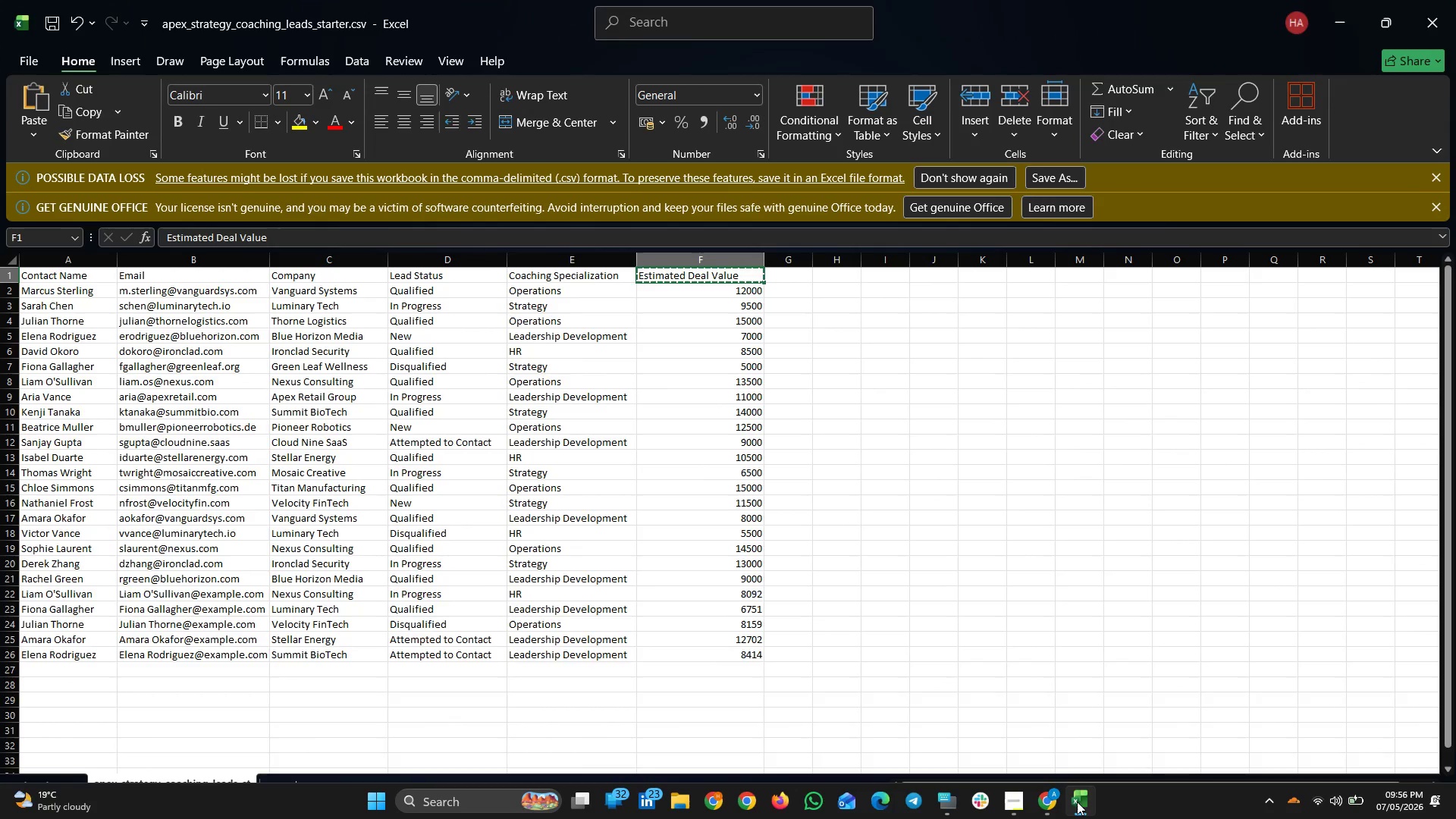 
left_click([1077, 802])
 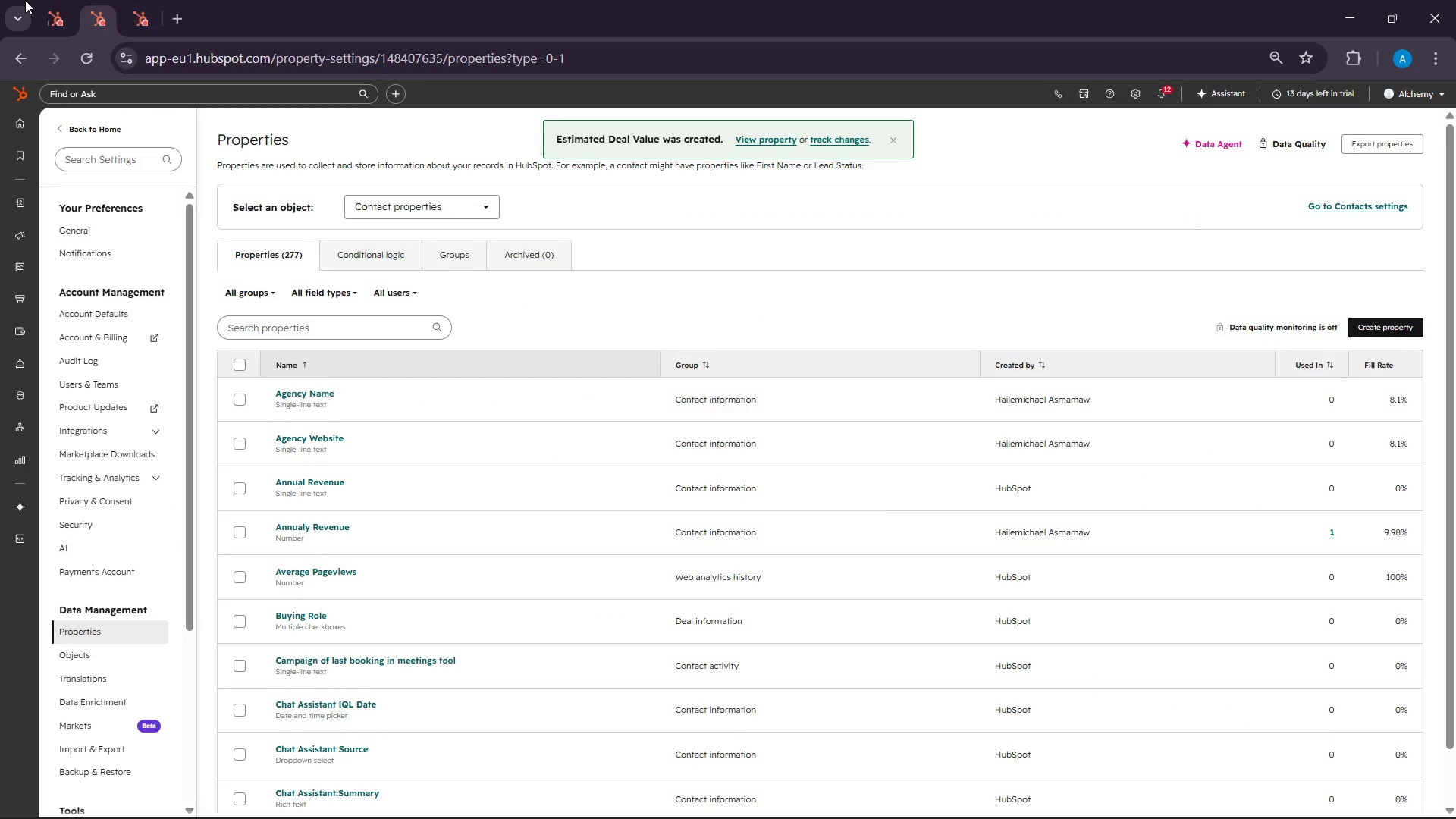 
left_click([44, 0])
 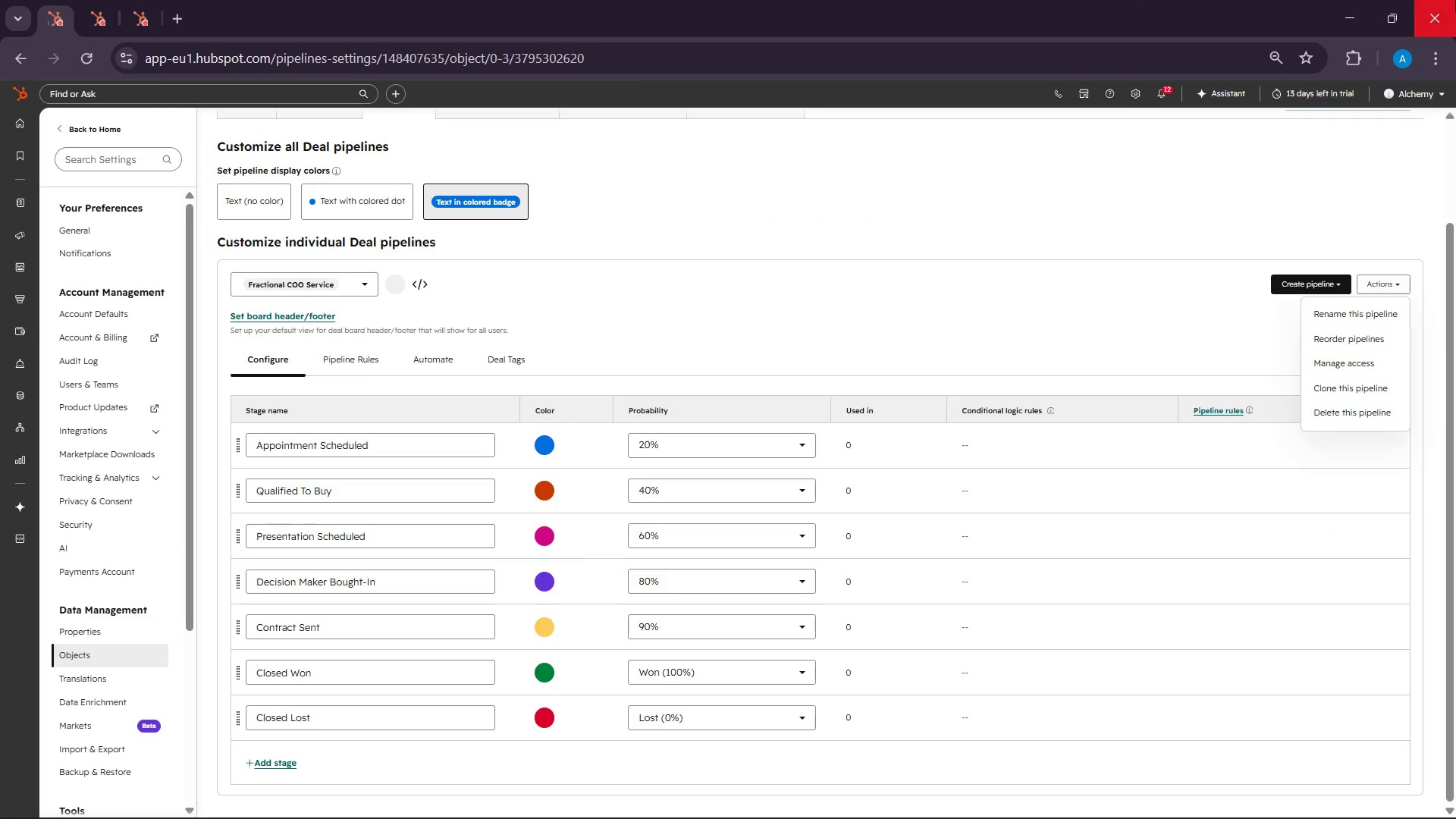 
mouse_move([1369, 37])
 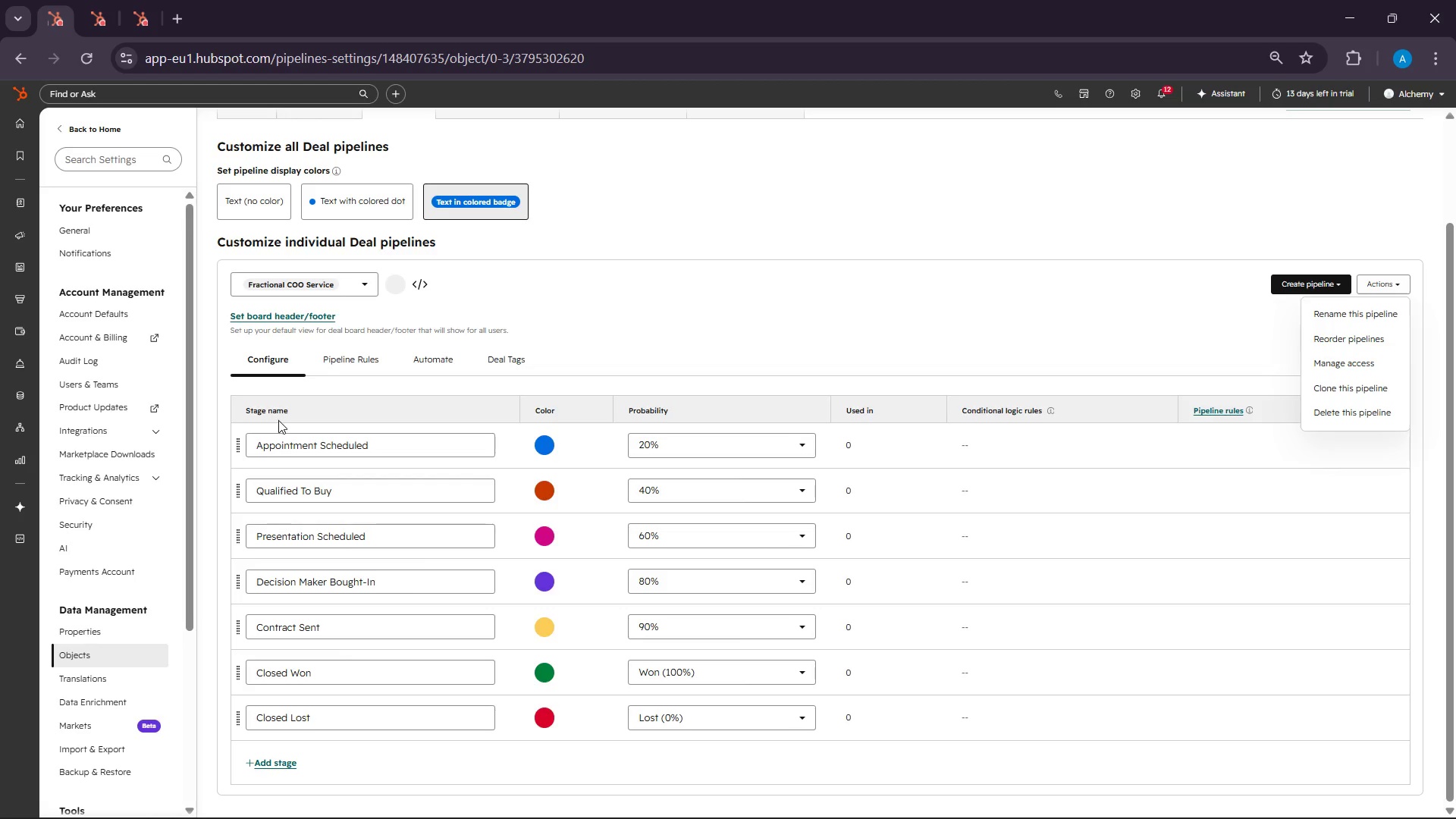 
double_click([279, 447])
 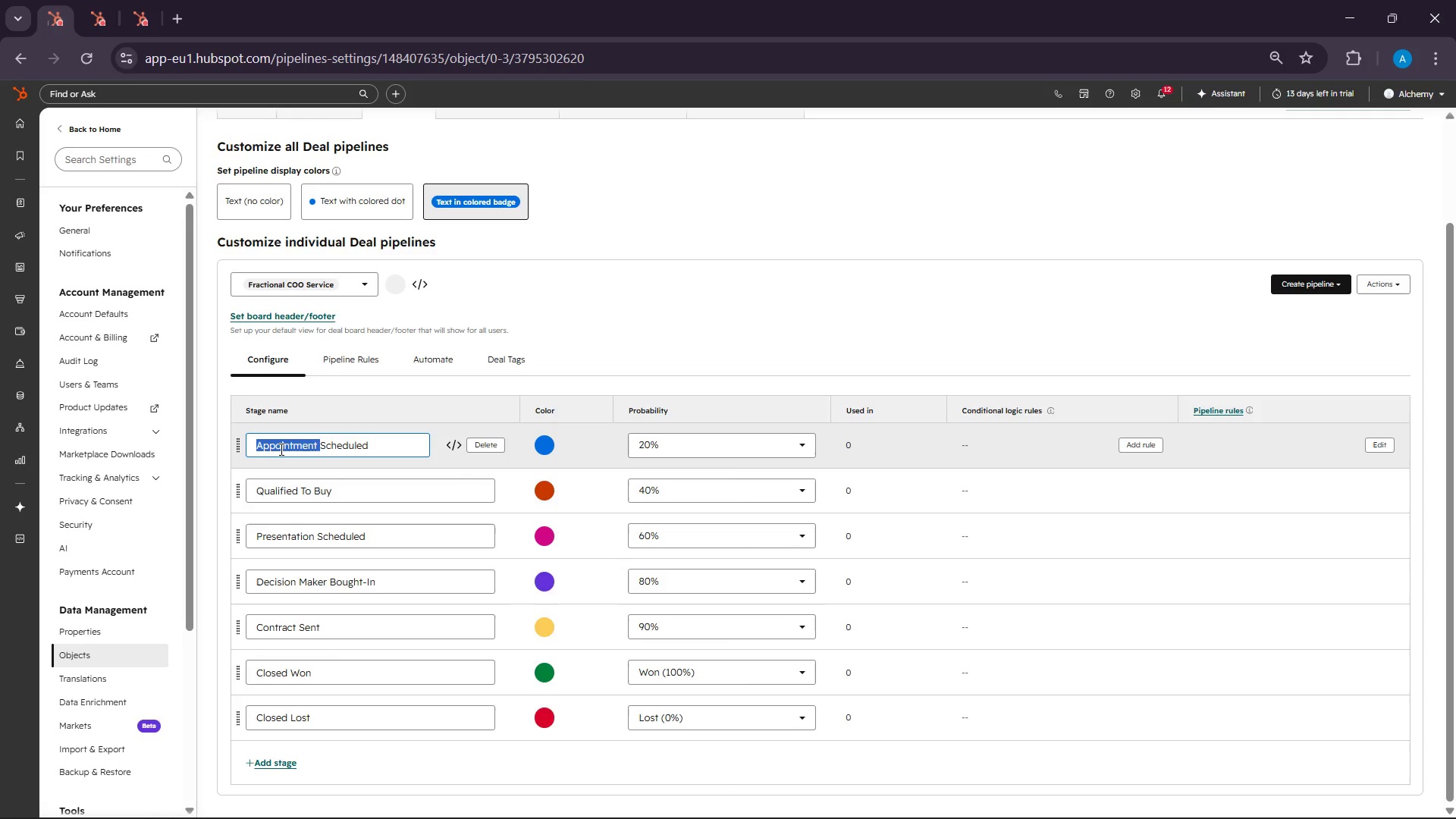 
wait(7.8)
 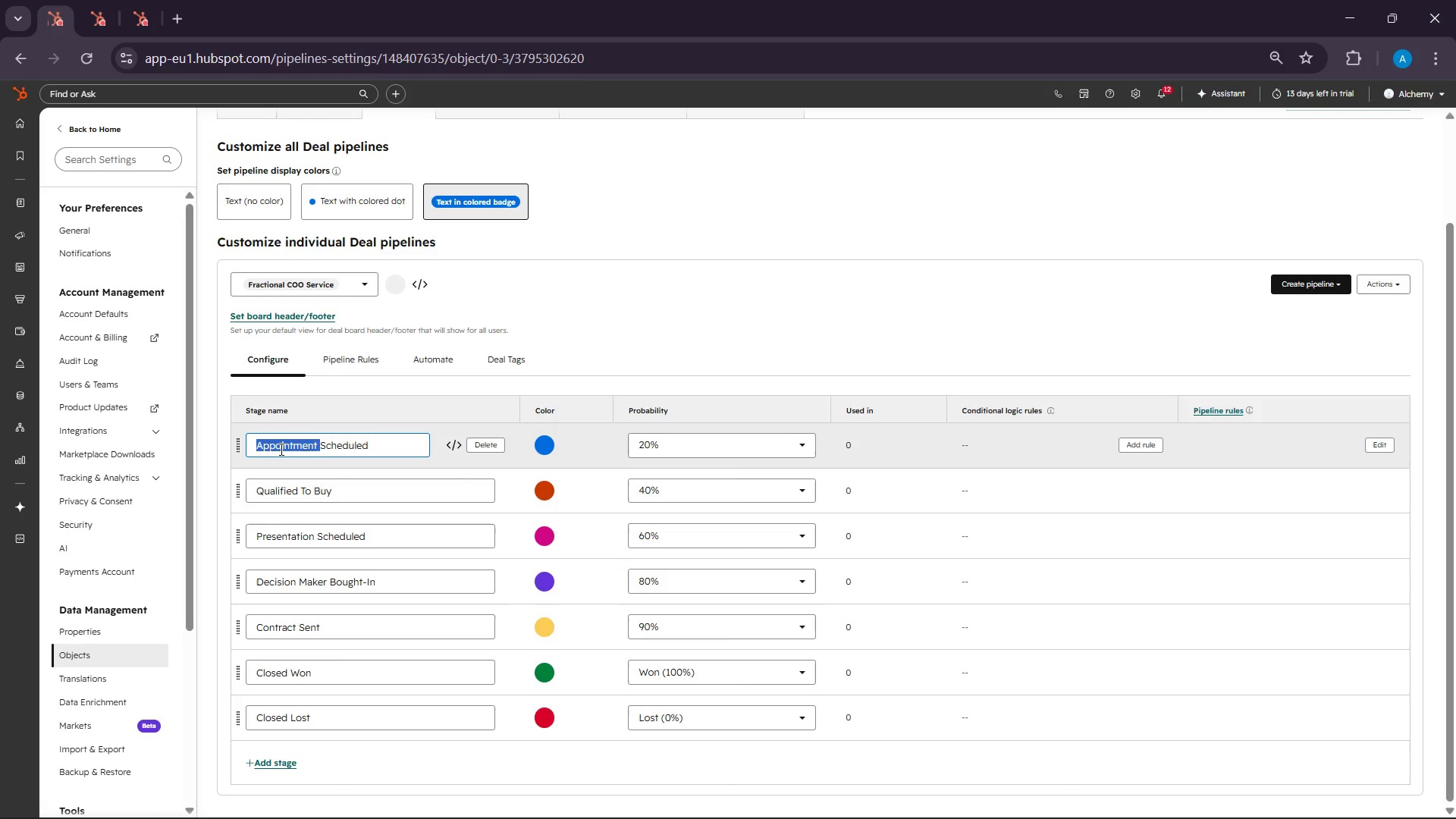 
type(Disc)
 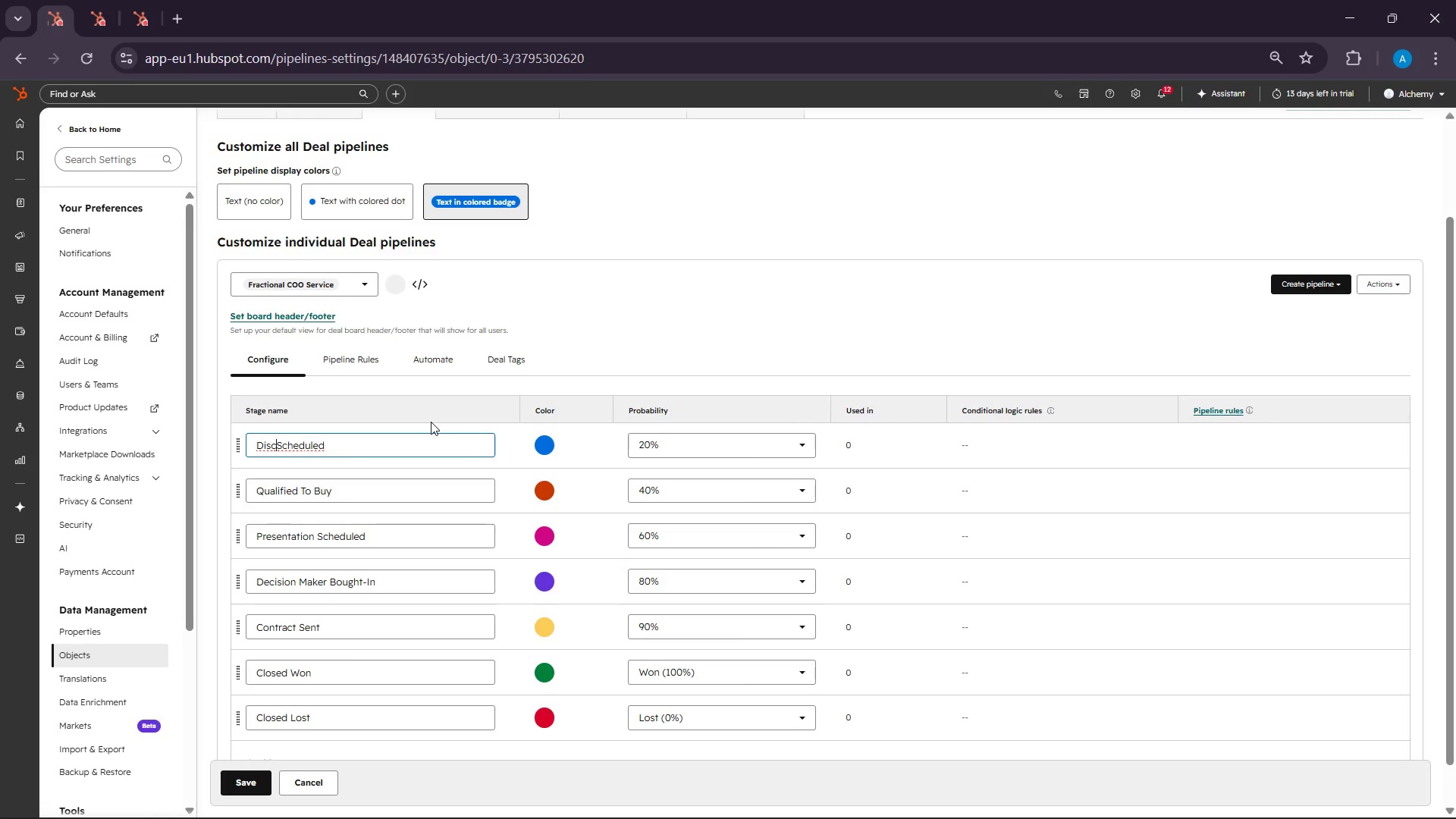 
type(ovety )
key(Backspace)
key(Backspace)
key(Backspace)
type(ry )
 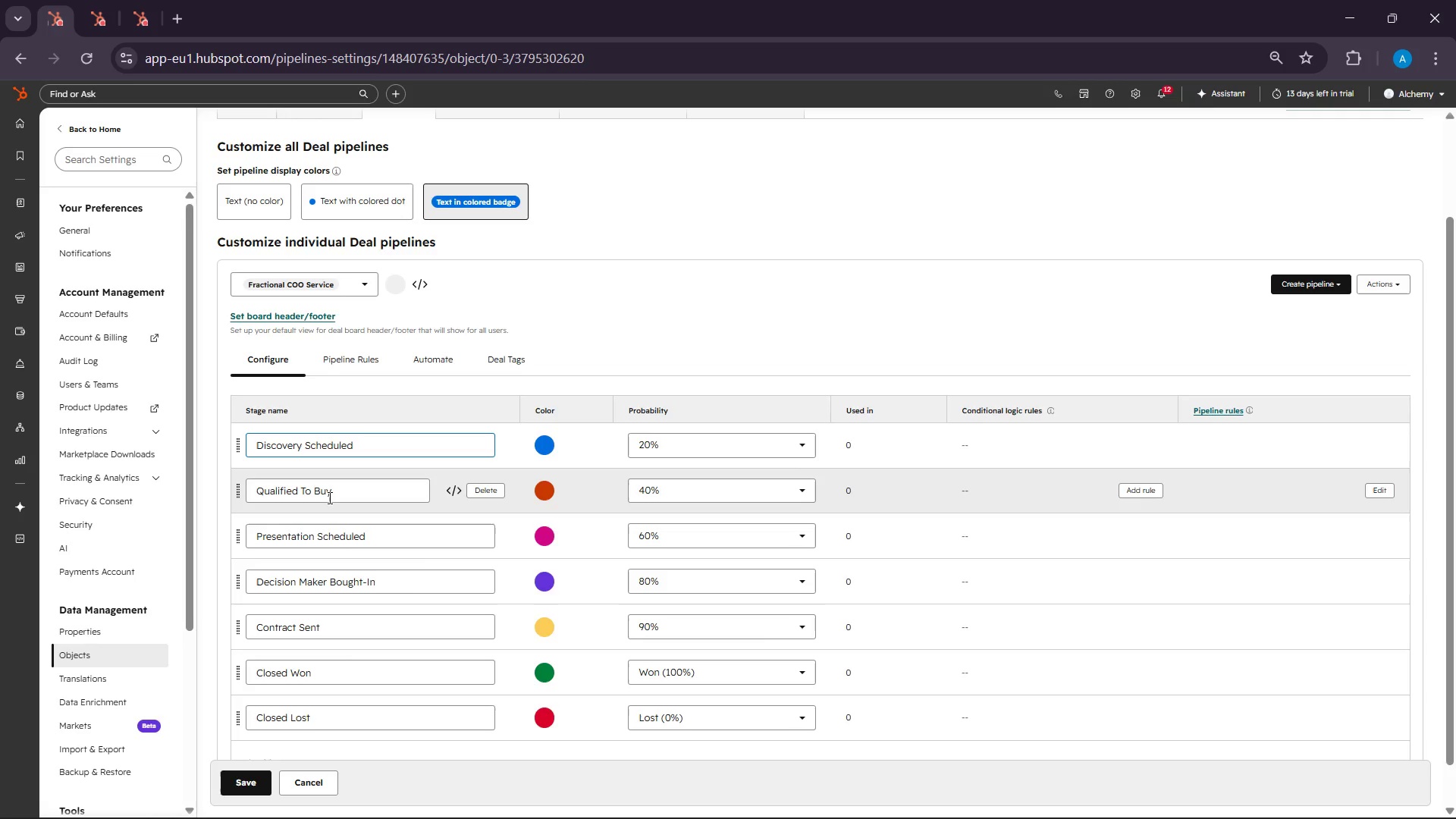 
double_click([328, 497])
 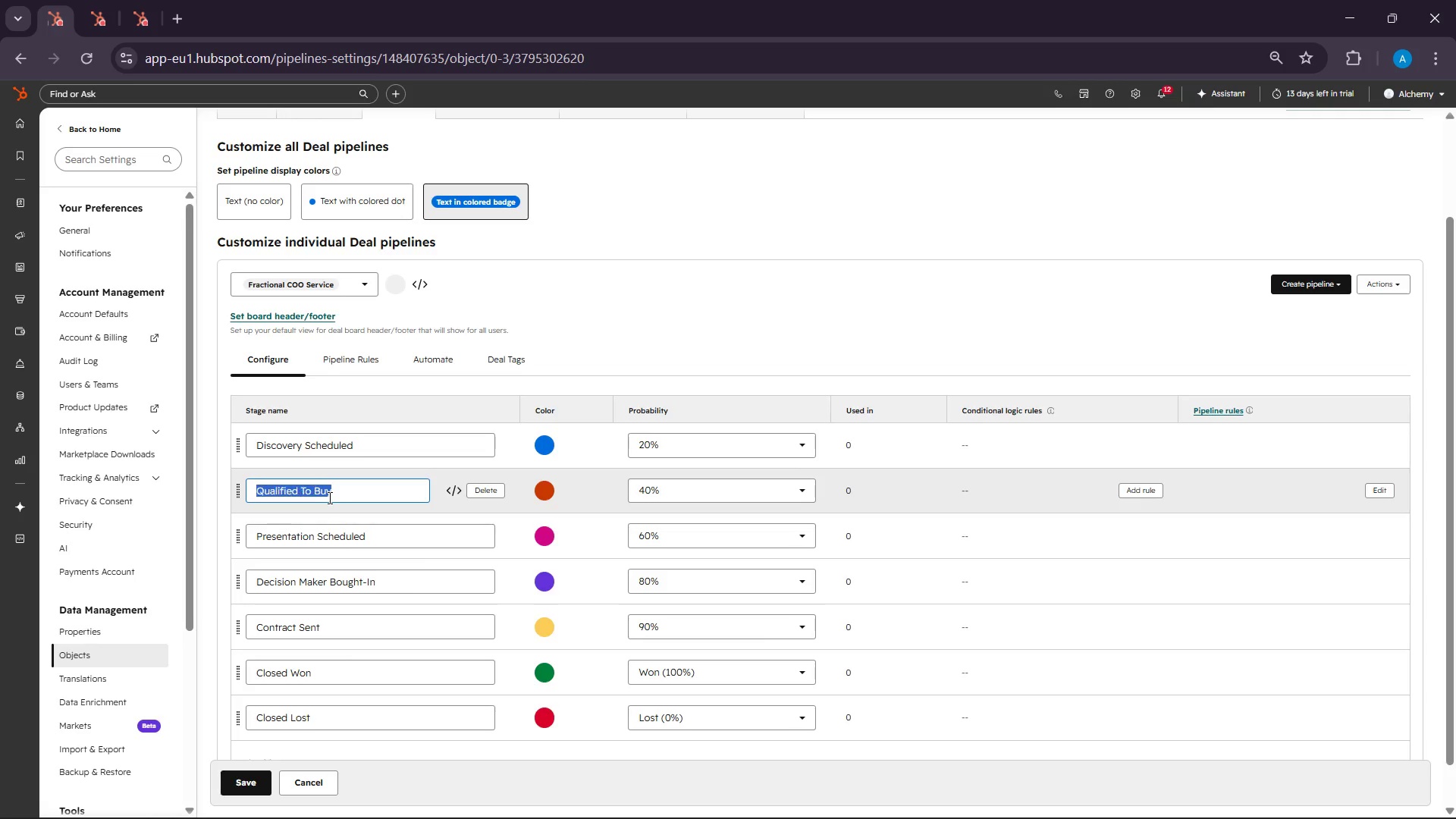 
triple_click([328, 497])
 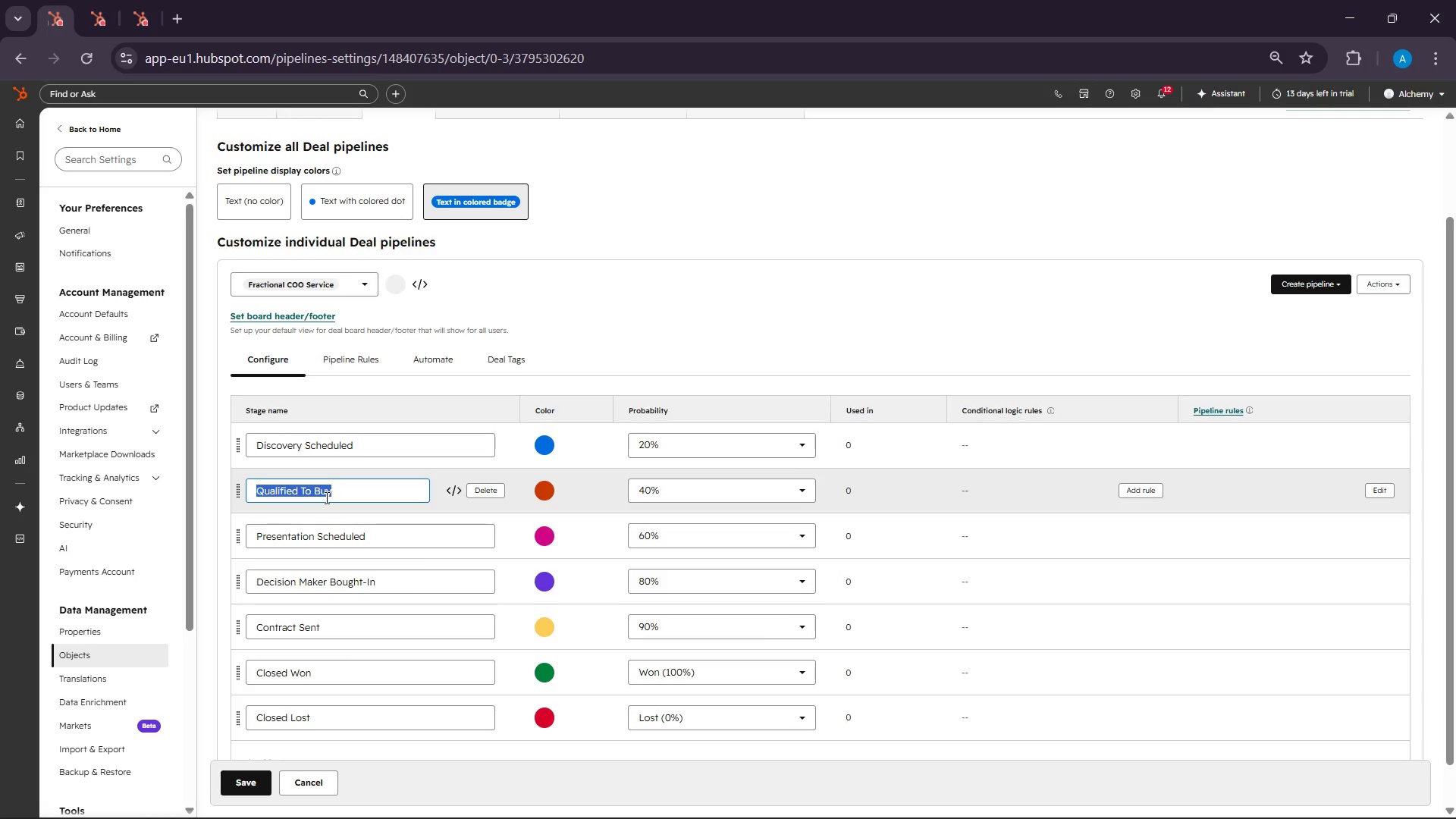 
type(Proposal ent)
 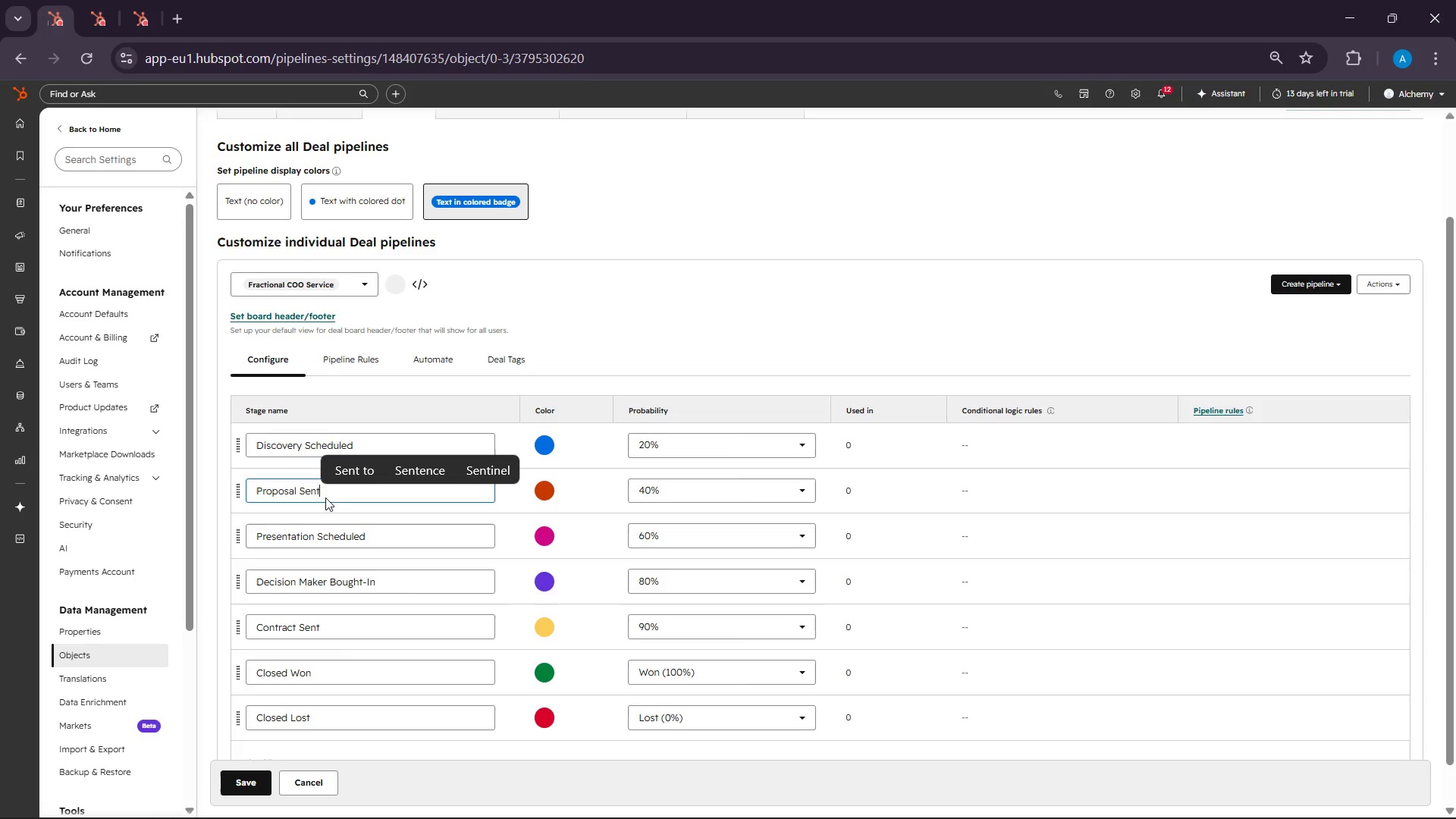 
hold_key(key=S, duration=18.05)
 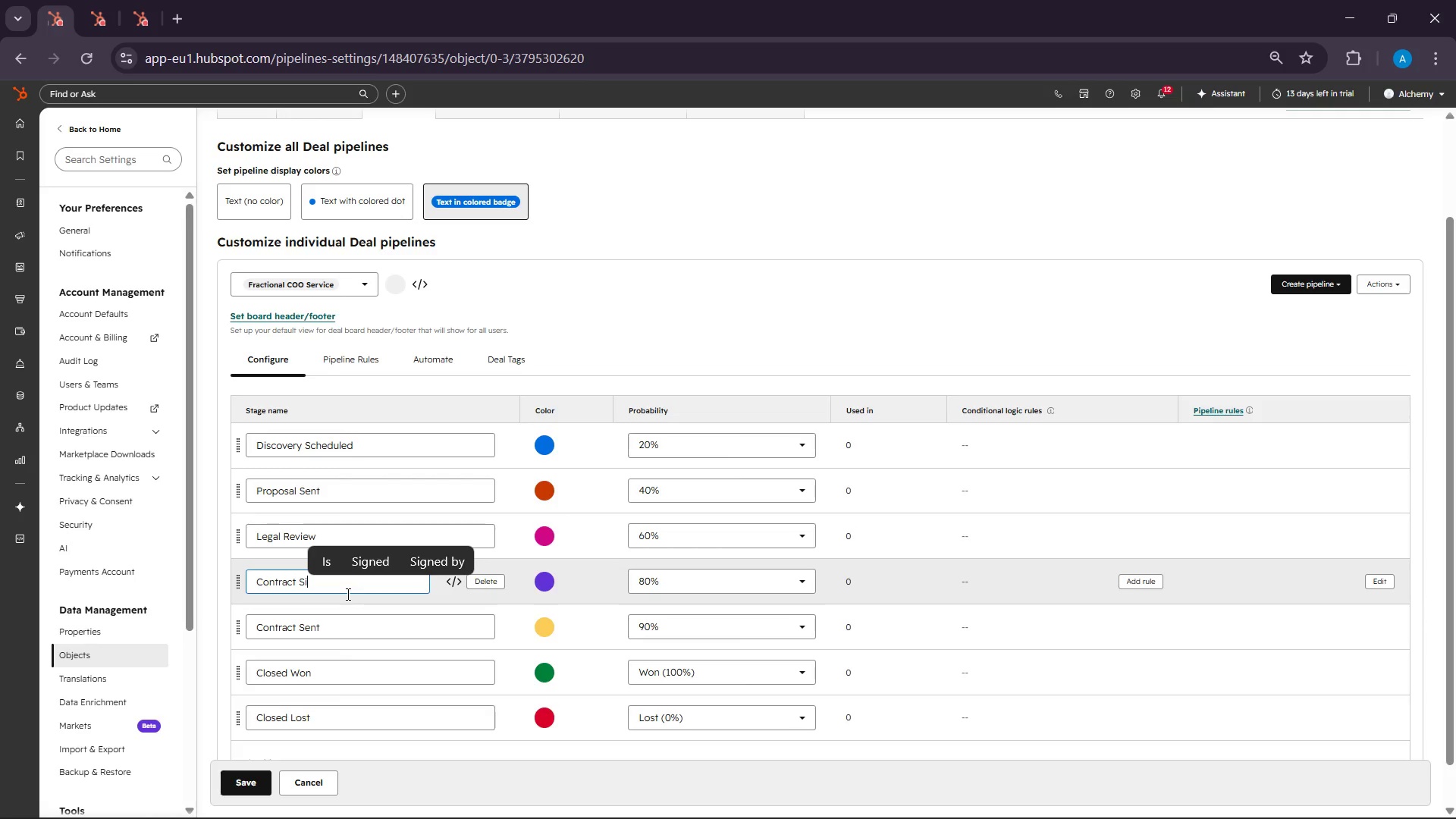 
double_click([385, 536])
 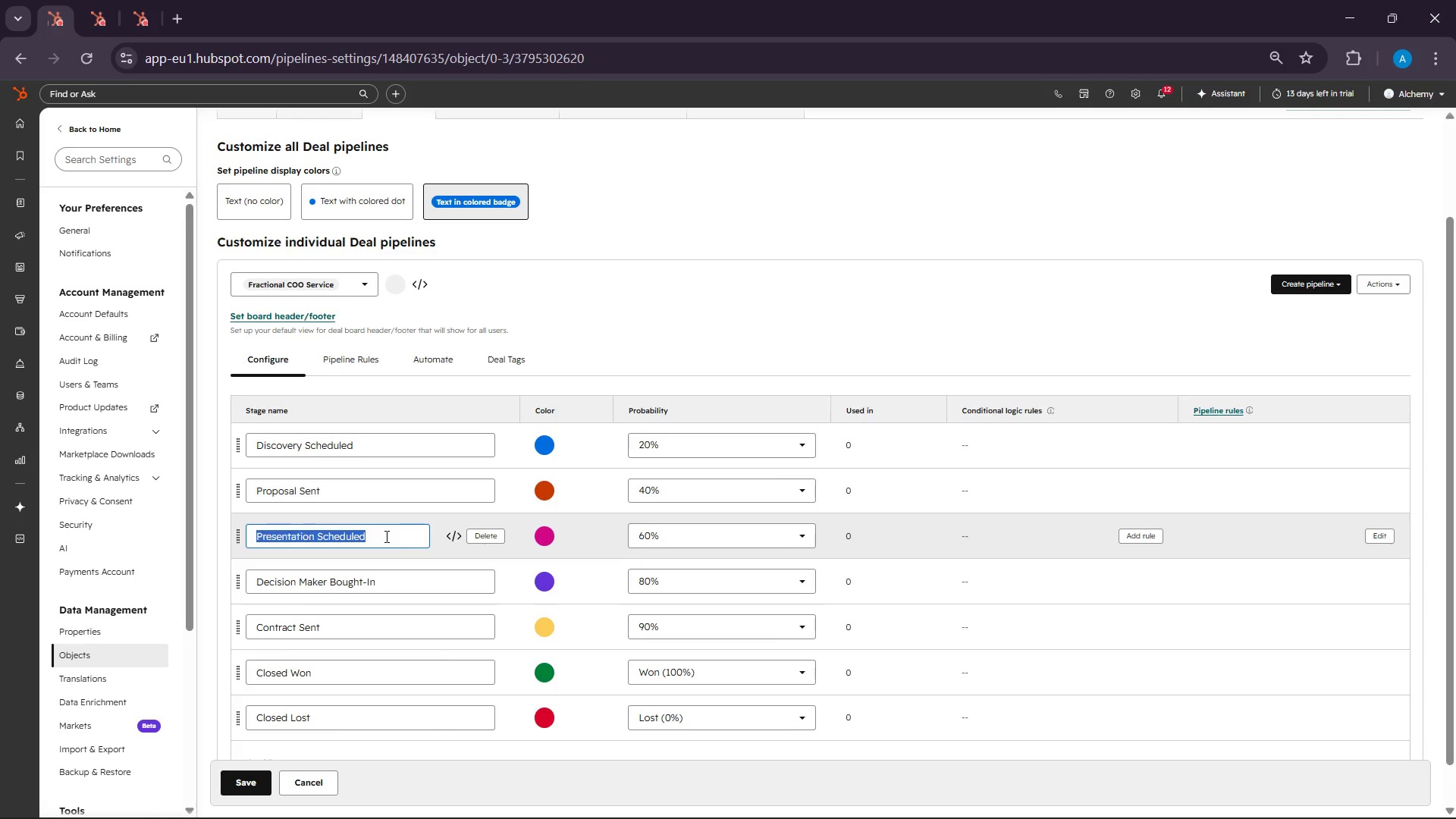 
triple_click([385, 536])
 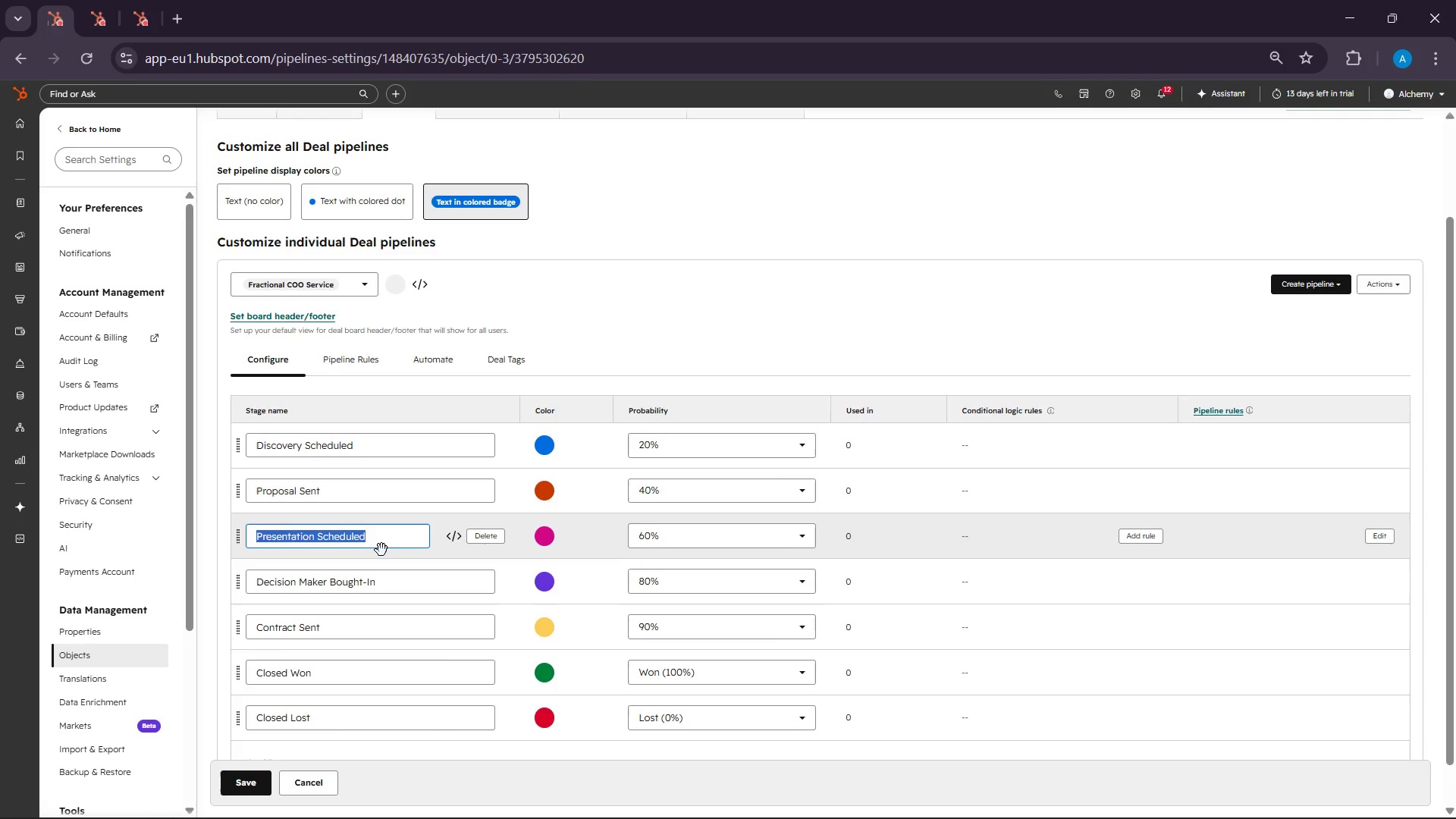 
type(Legal Revir)
key(Backspace)
type(ew)
 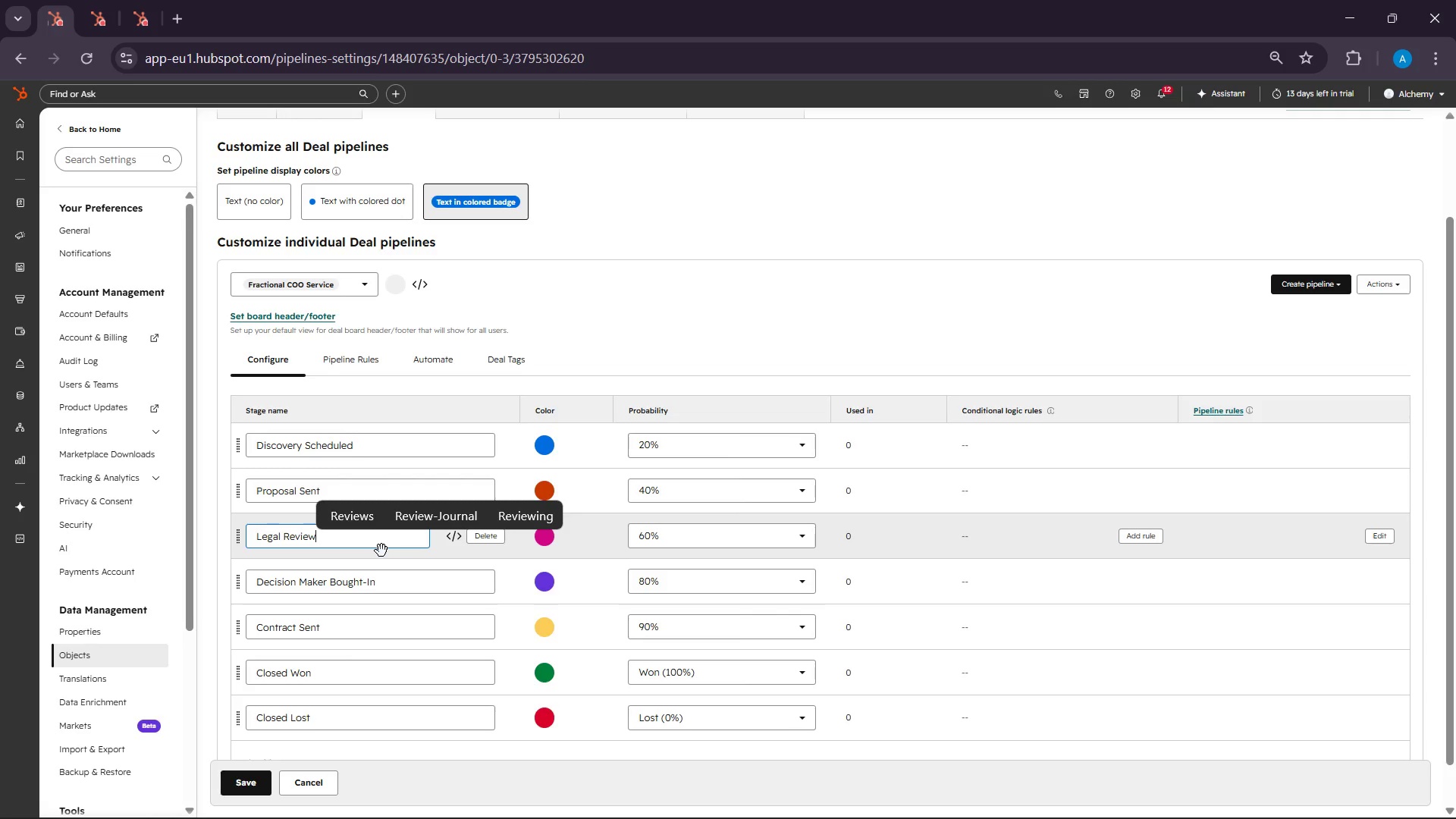 
double_click([347, 594])
 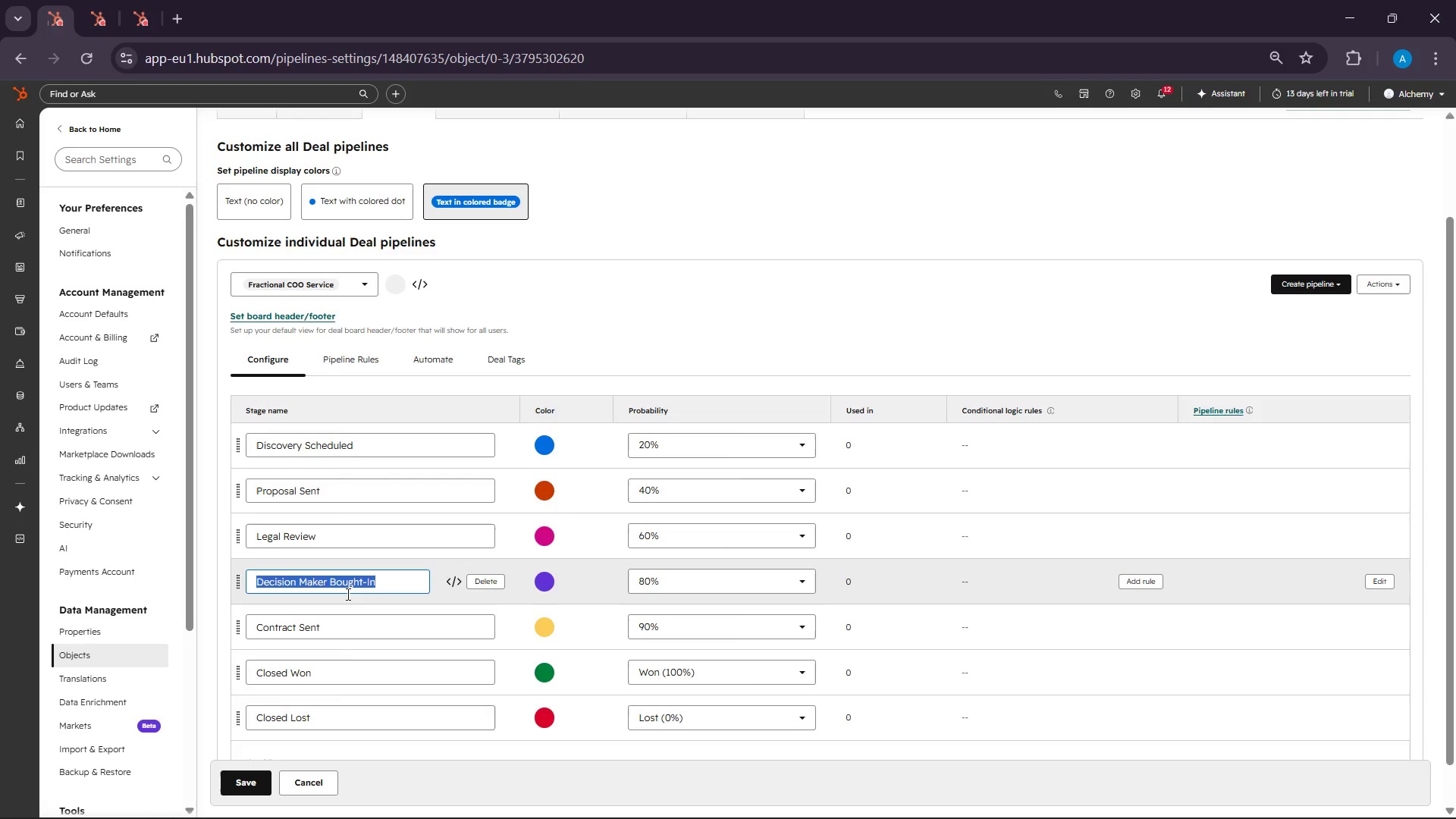 
triple_click([347, 594])
 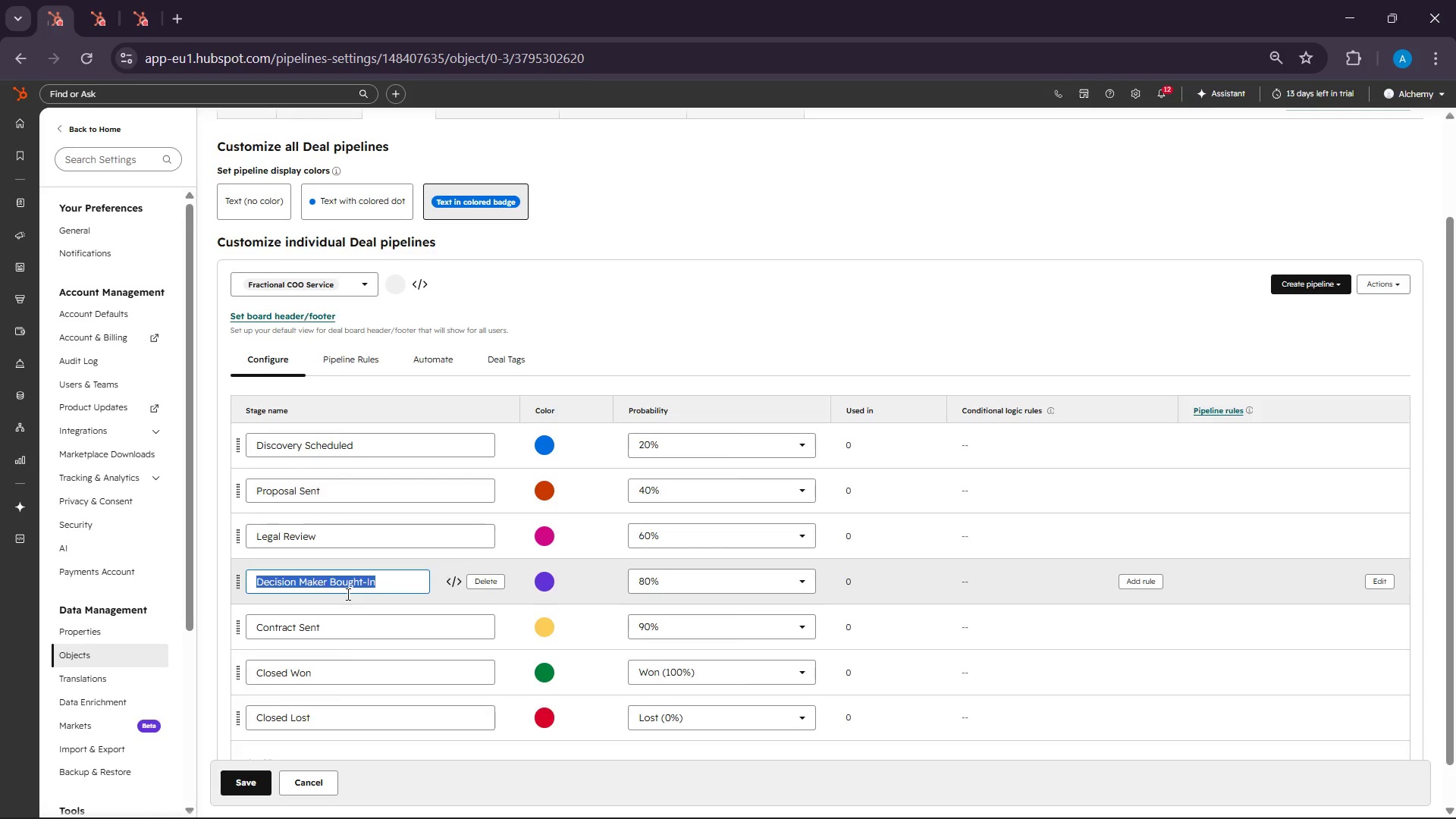 
type(Contract igned)
 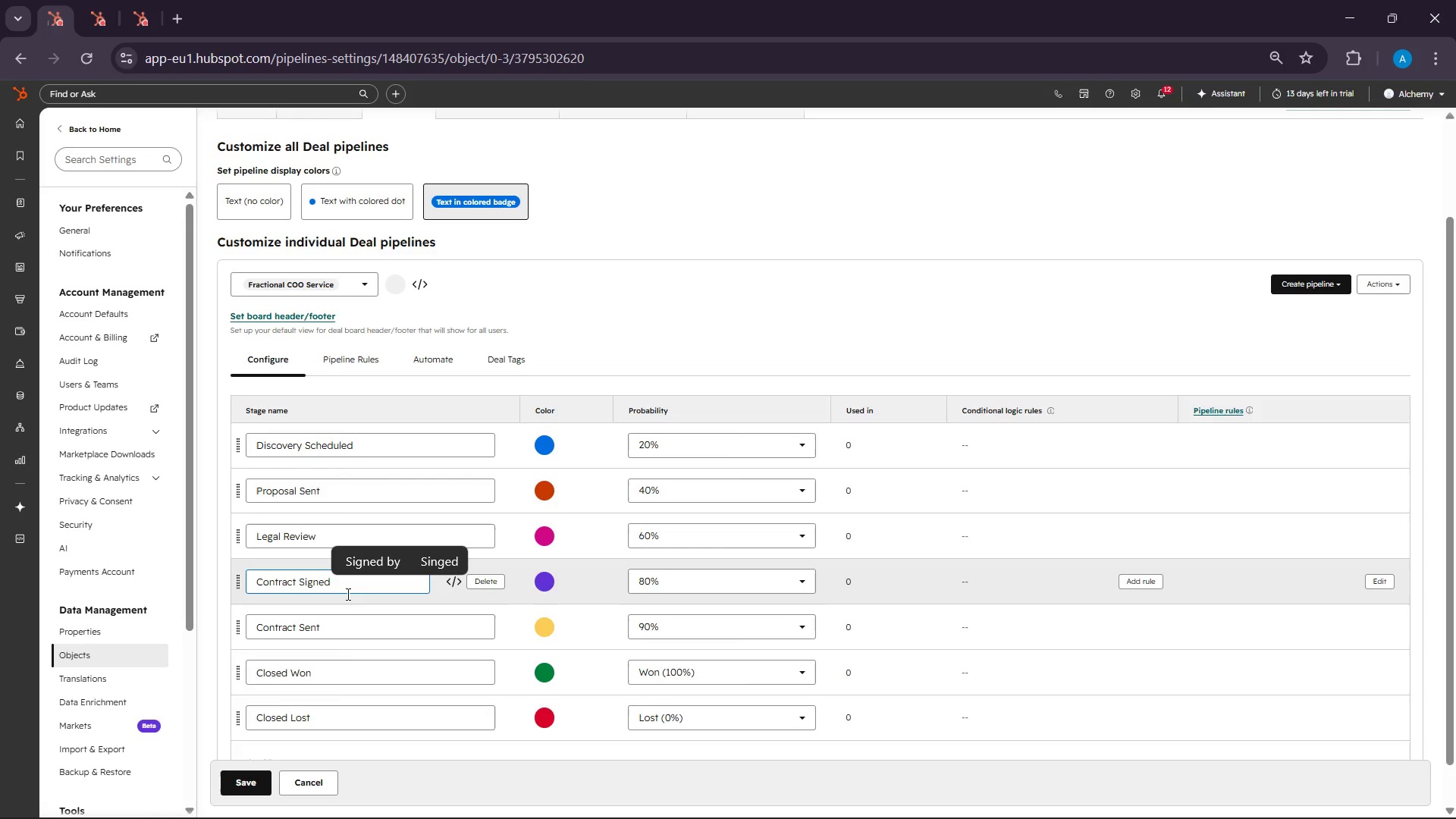 
left_click([327, 643])
 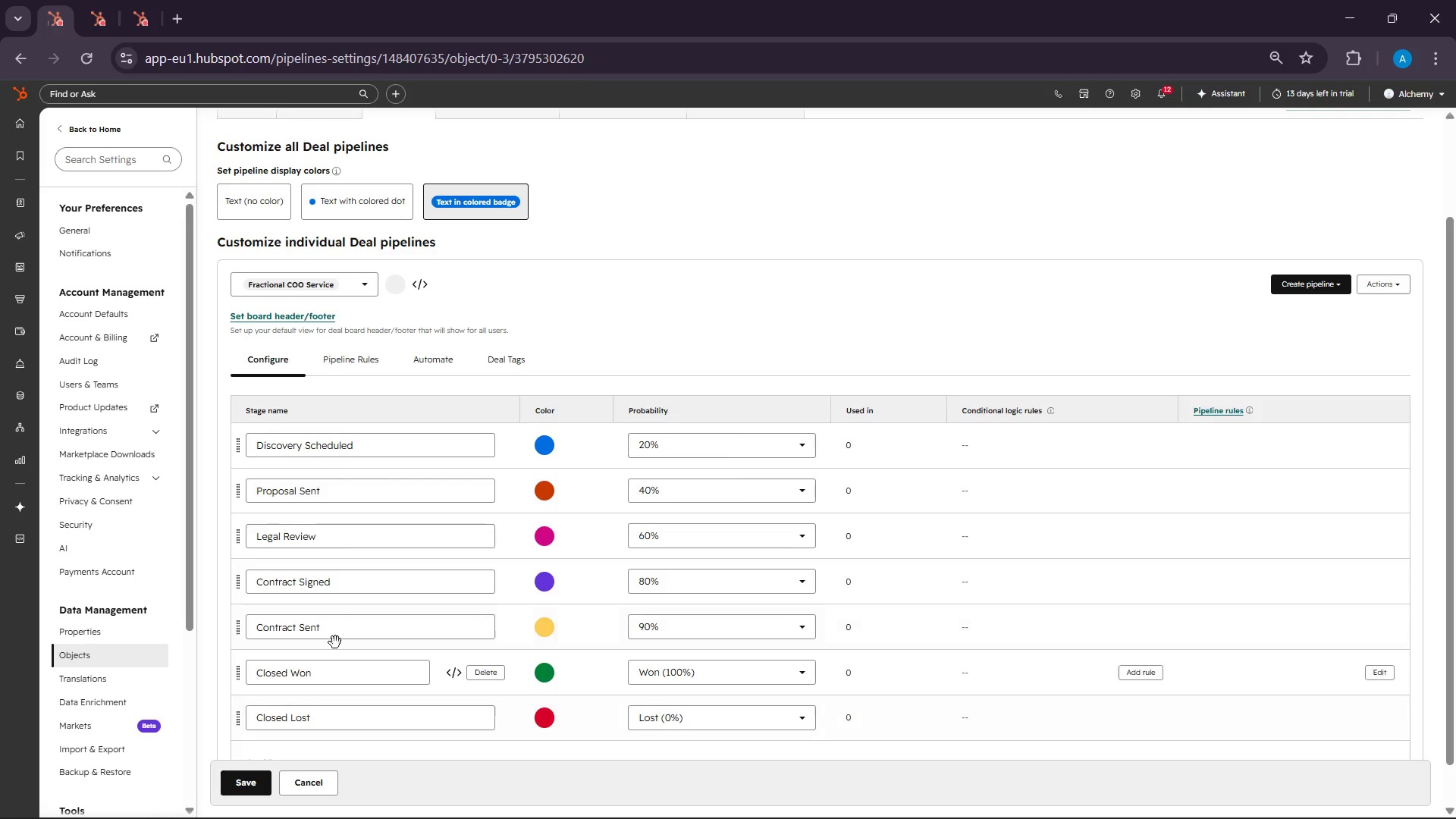 
left_click([339, 639])
 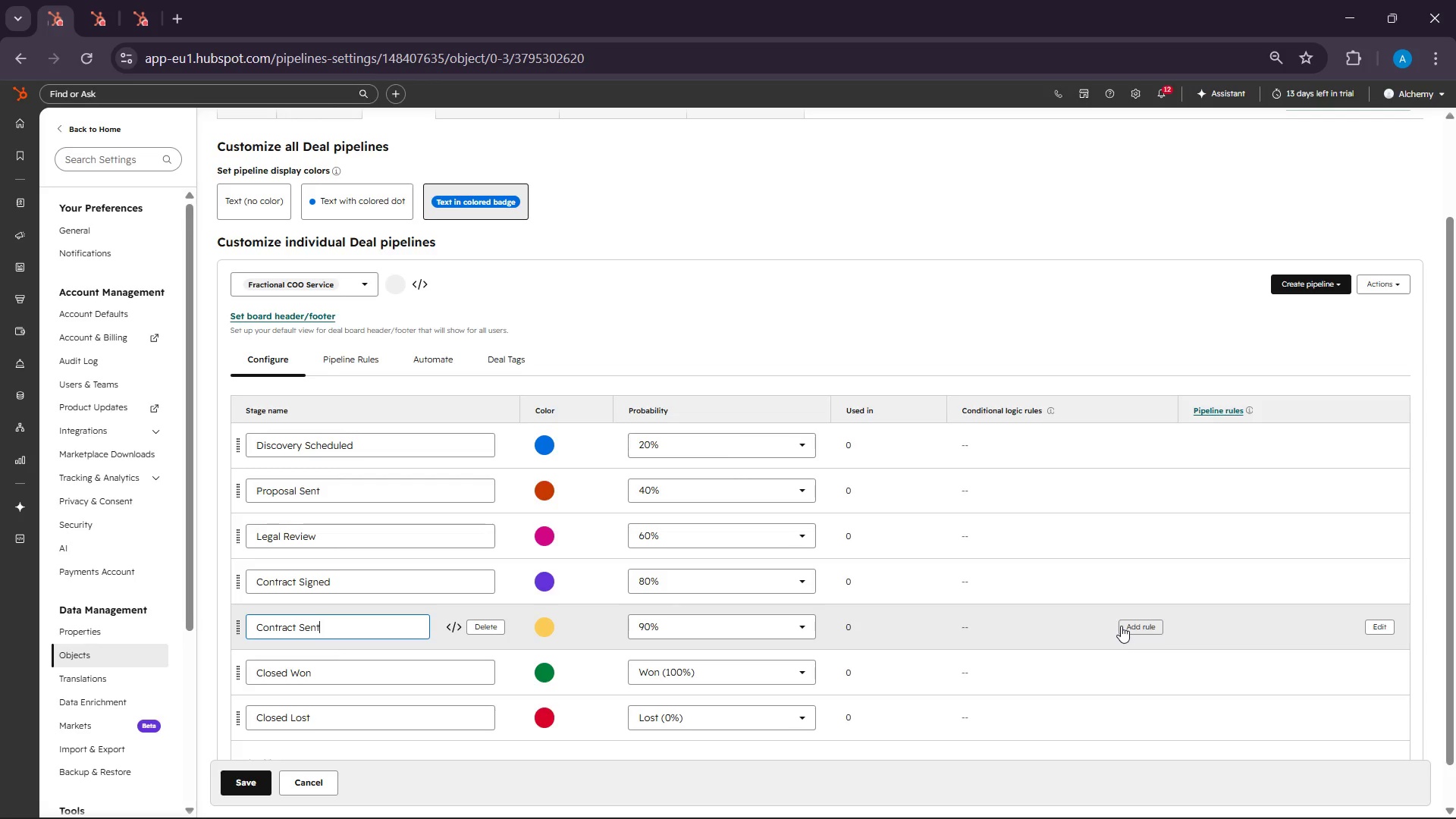 
wait(235.25)
 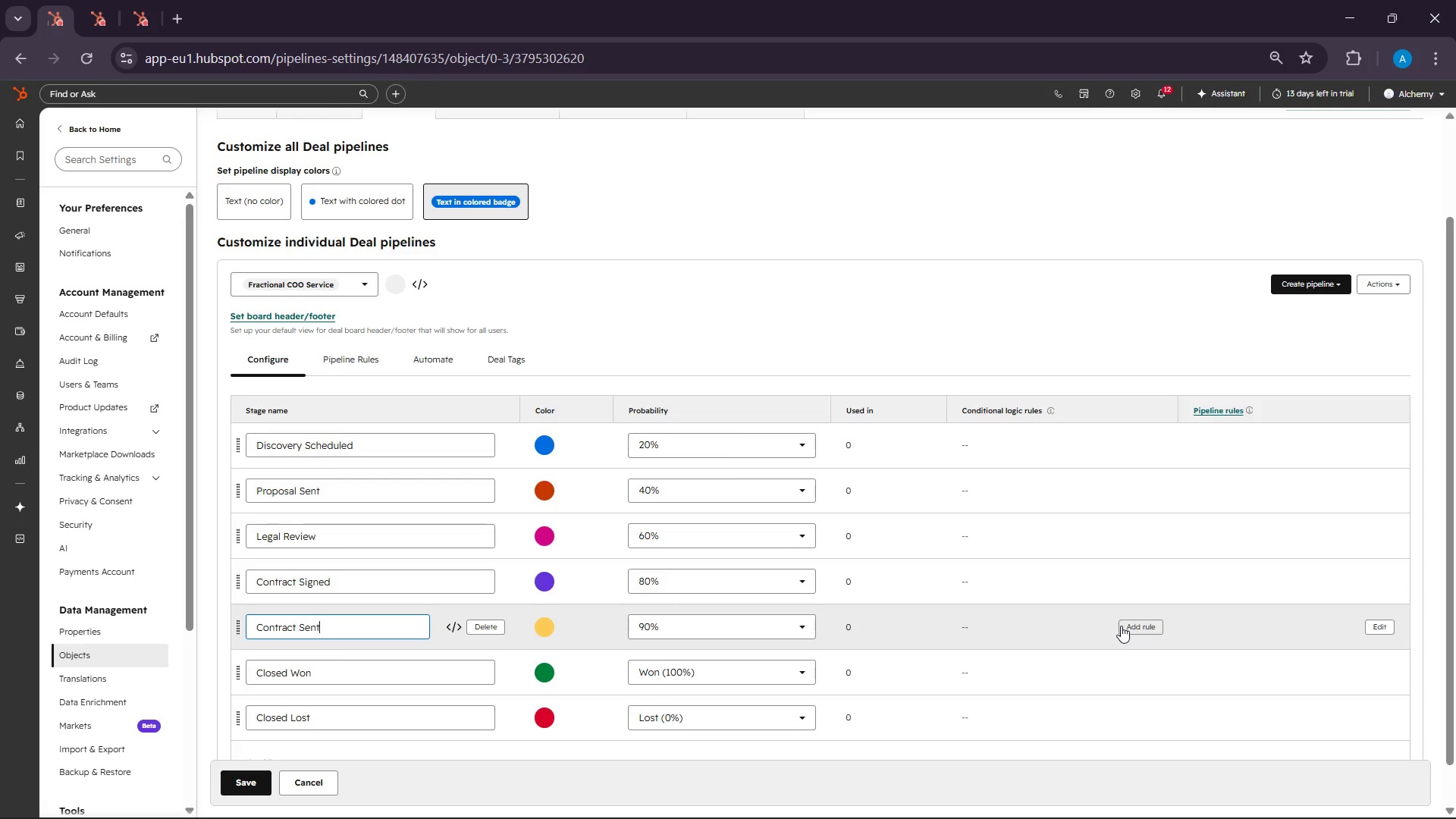 
left_click([494, 635])
 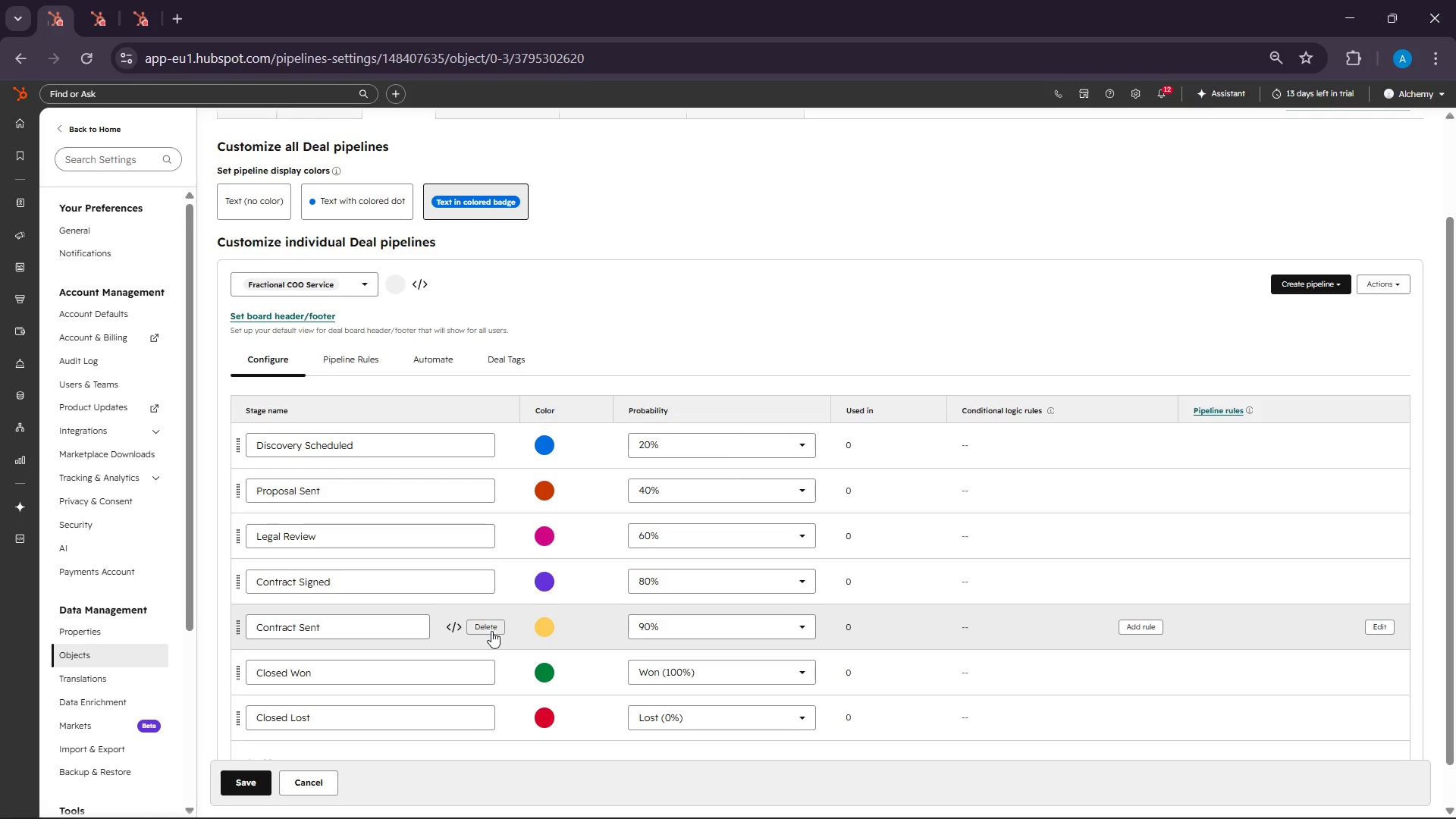 
left_click([491, 631])
 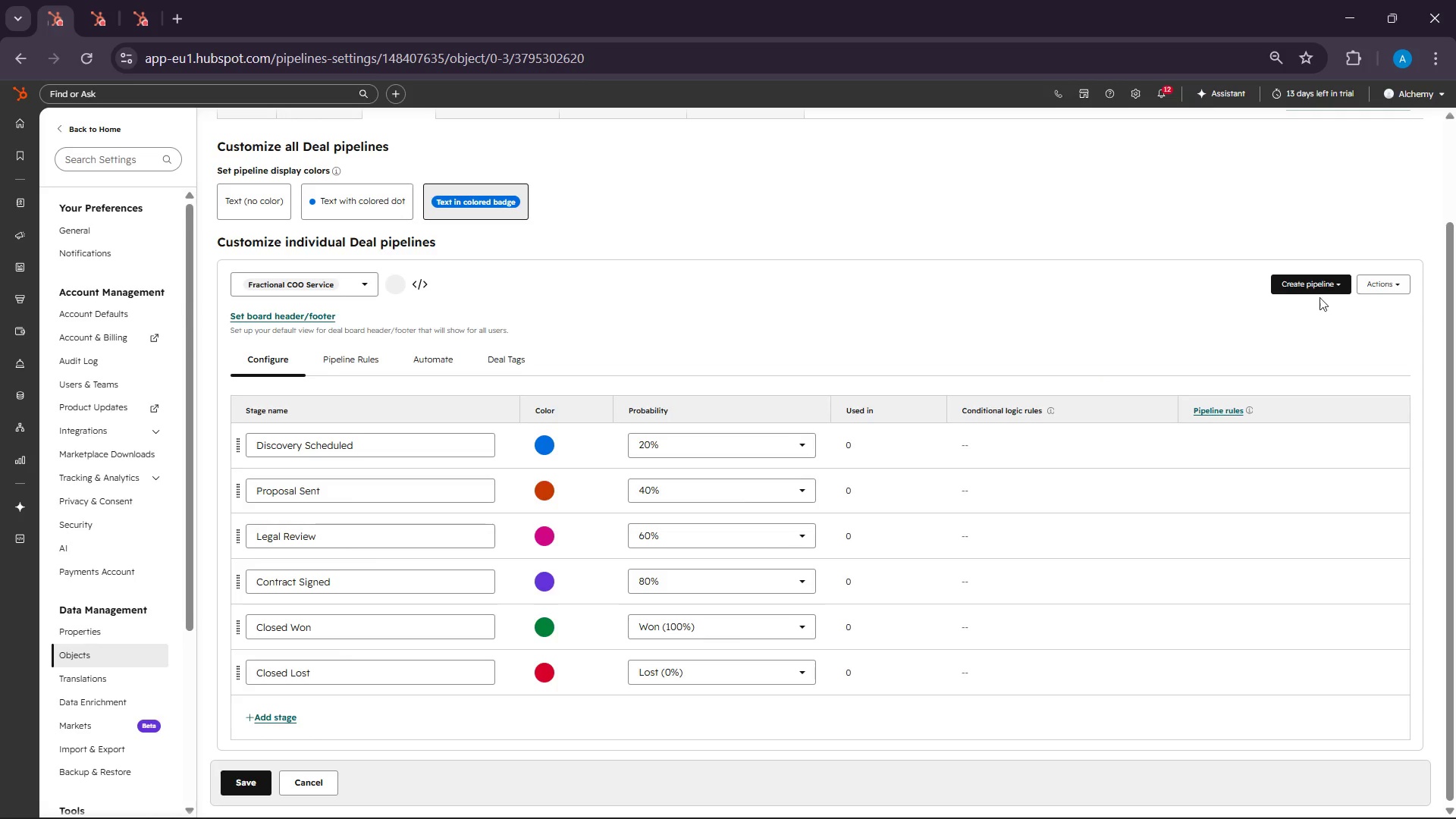 
wait(6.61)
 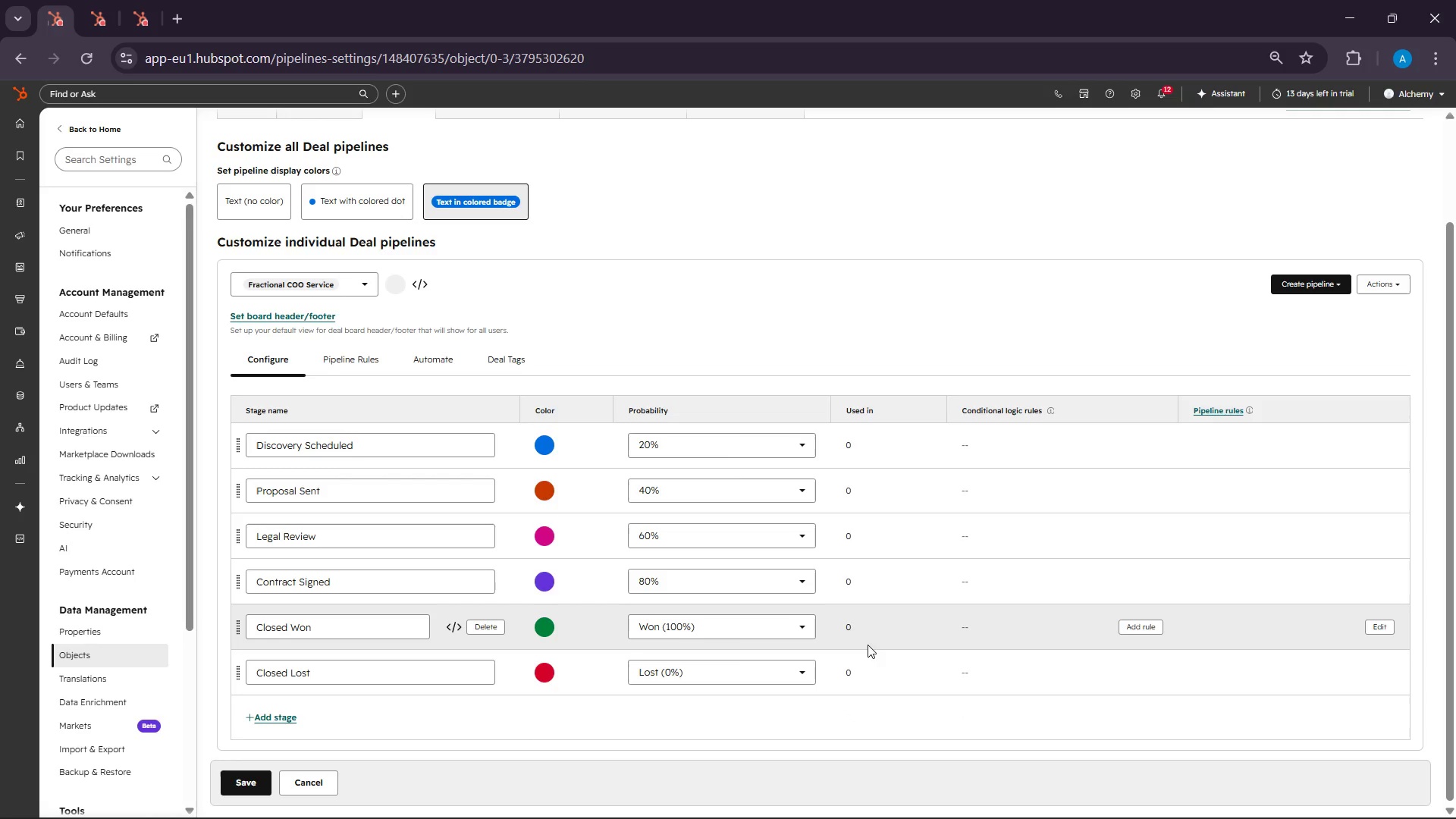 
left_click([245, 799])
 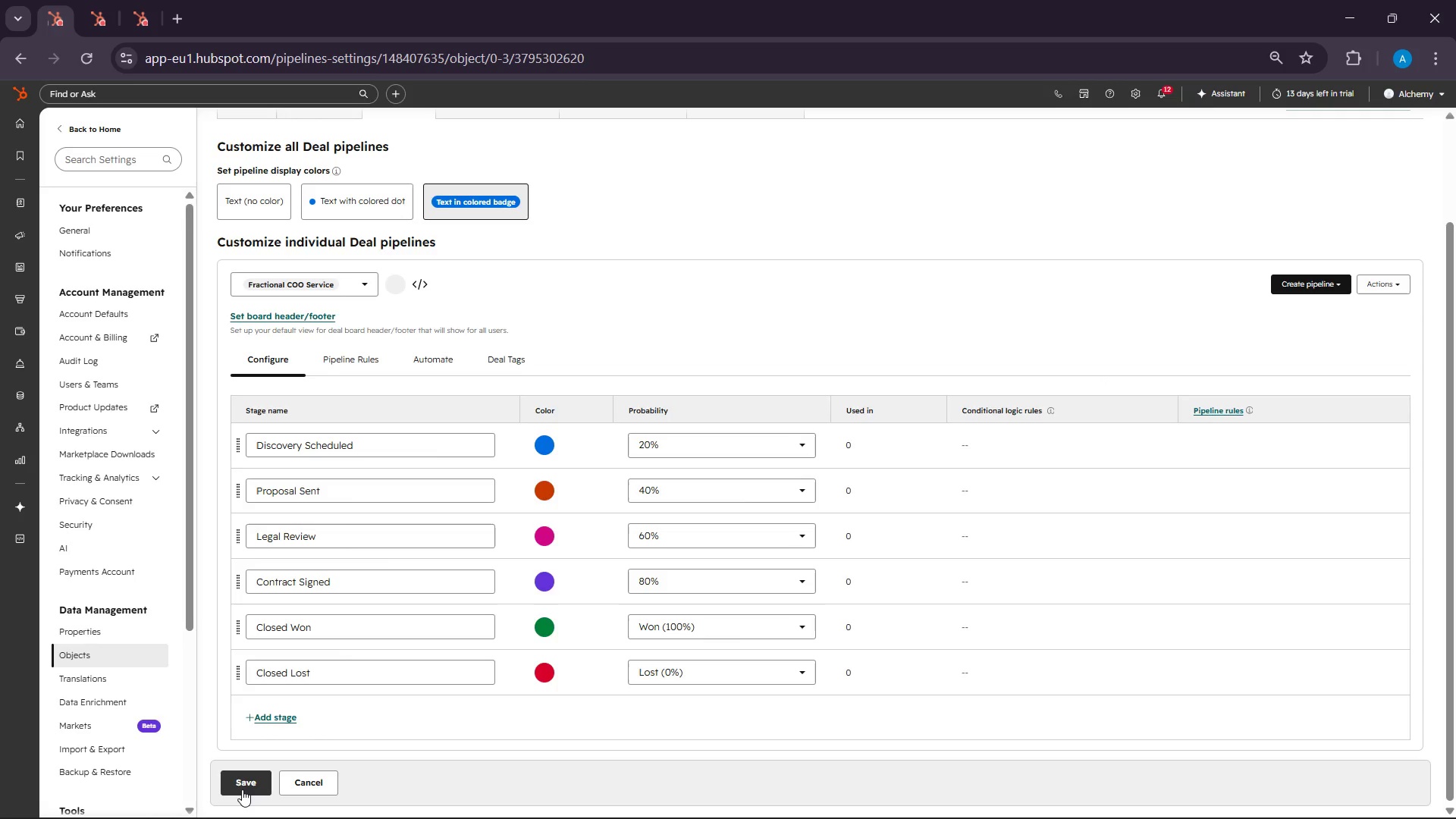 
left_click([242, 789])
 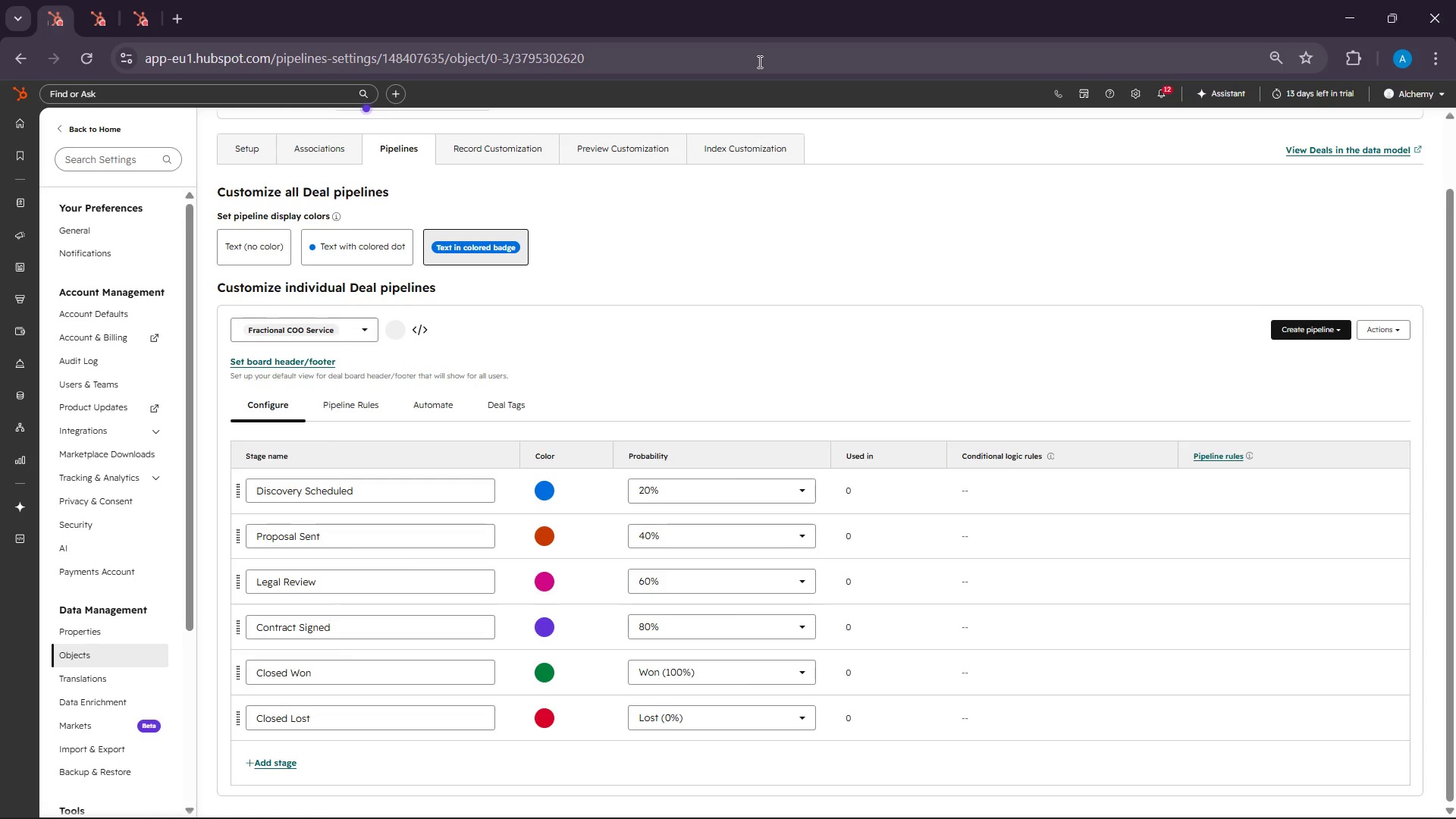 
wait(14.56)
 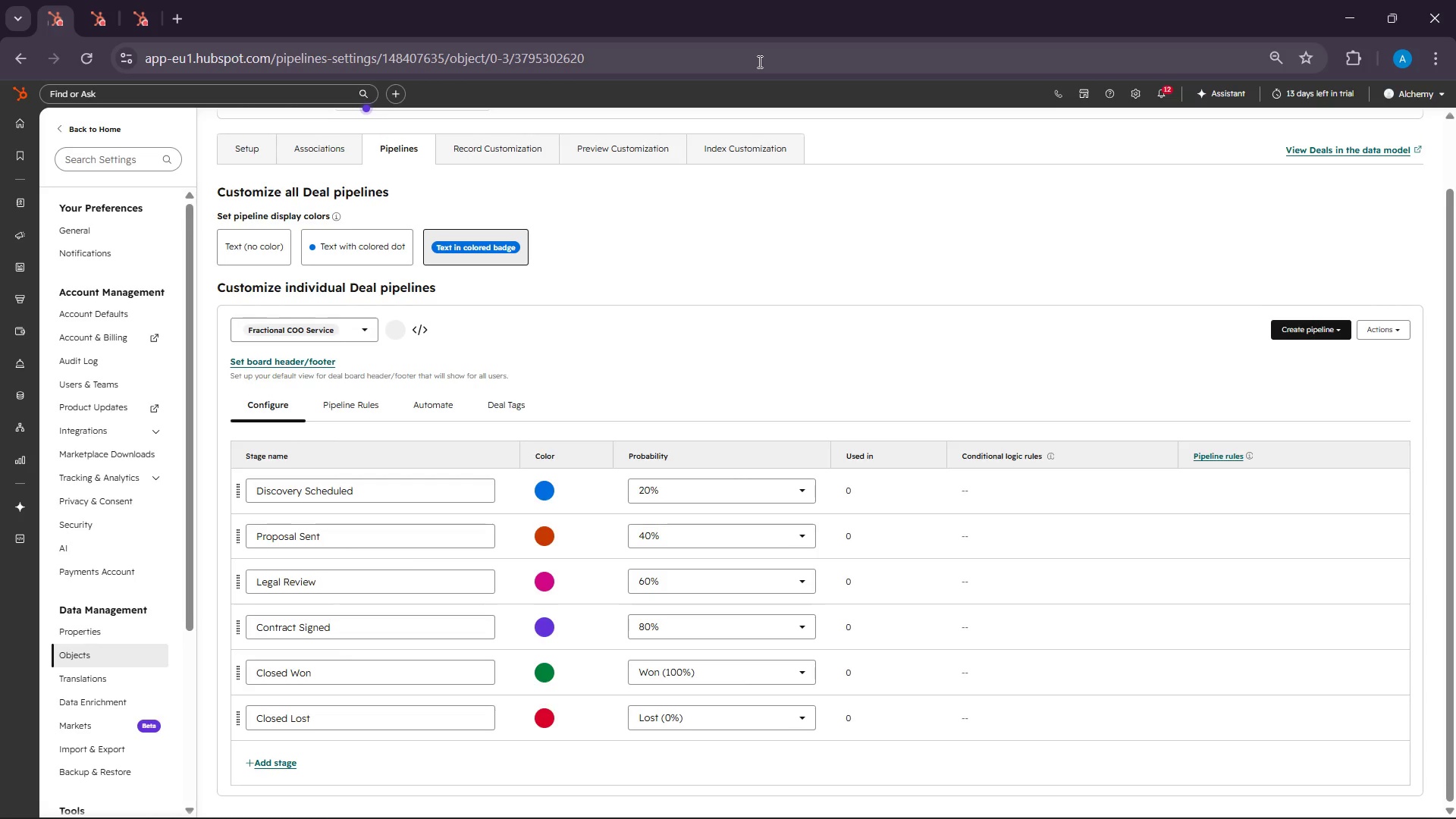 
left_click([267, 93])
 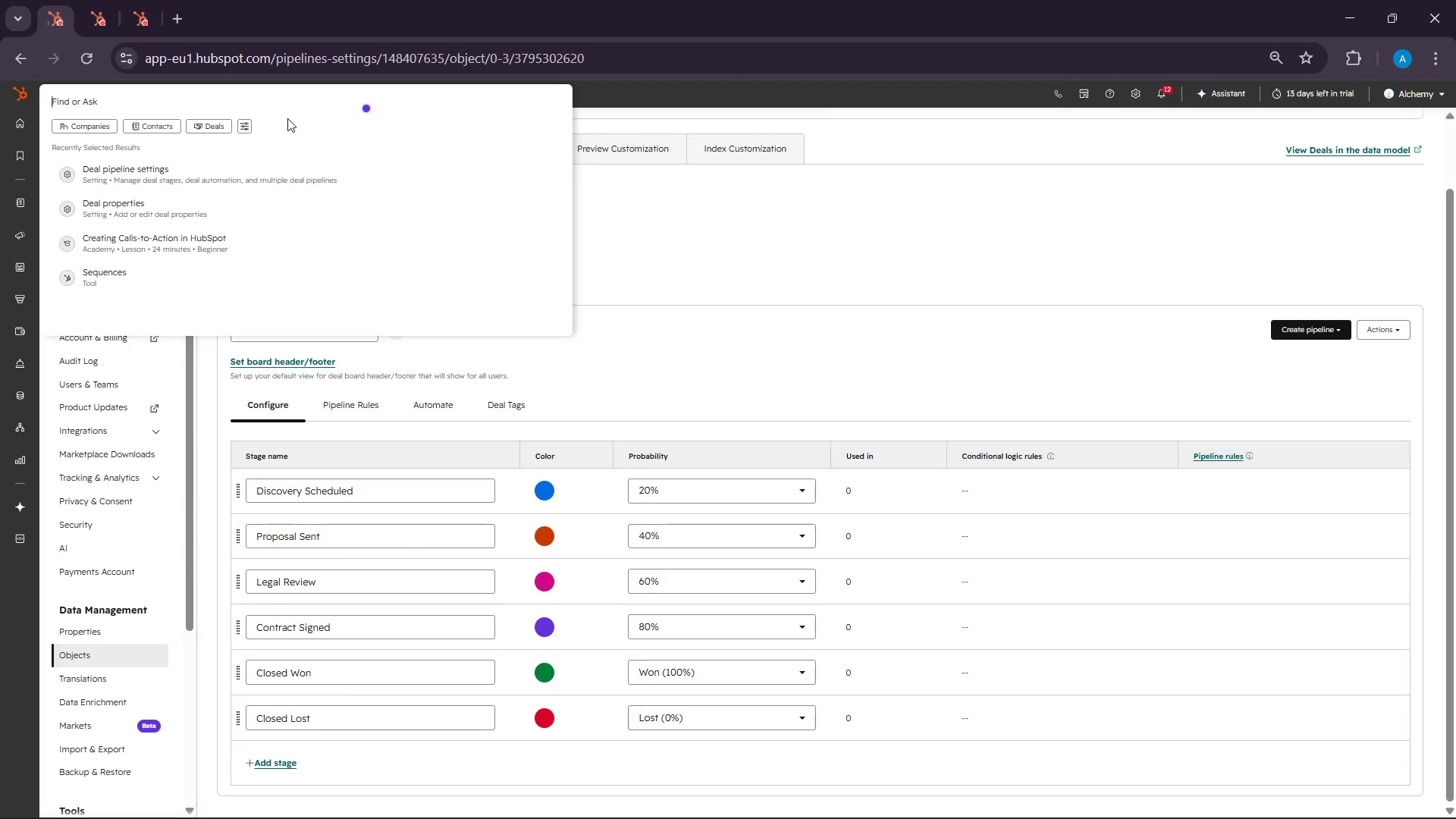 
type(deal)
 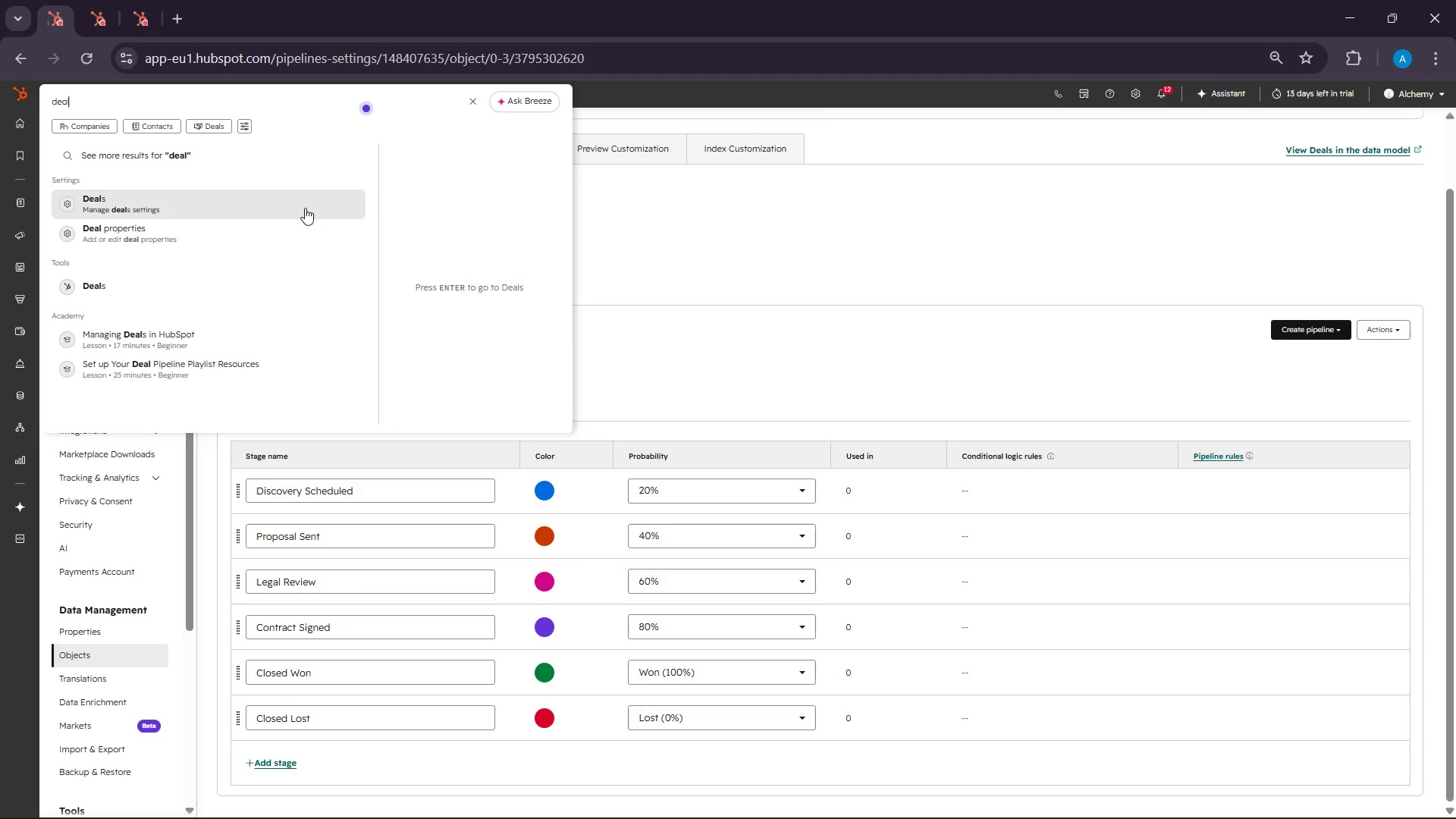 
left_click([133, 204])
 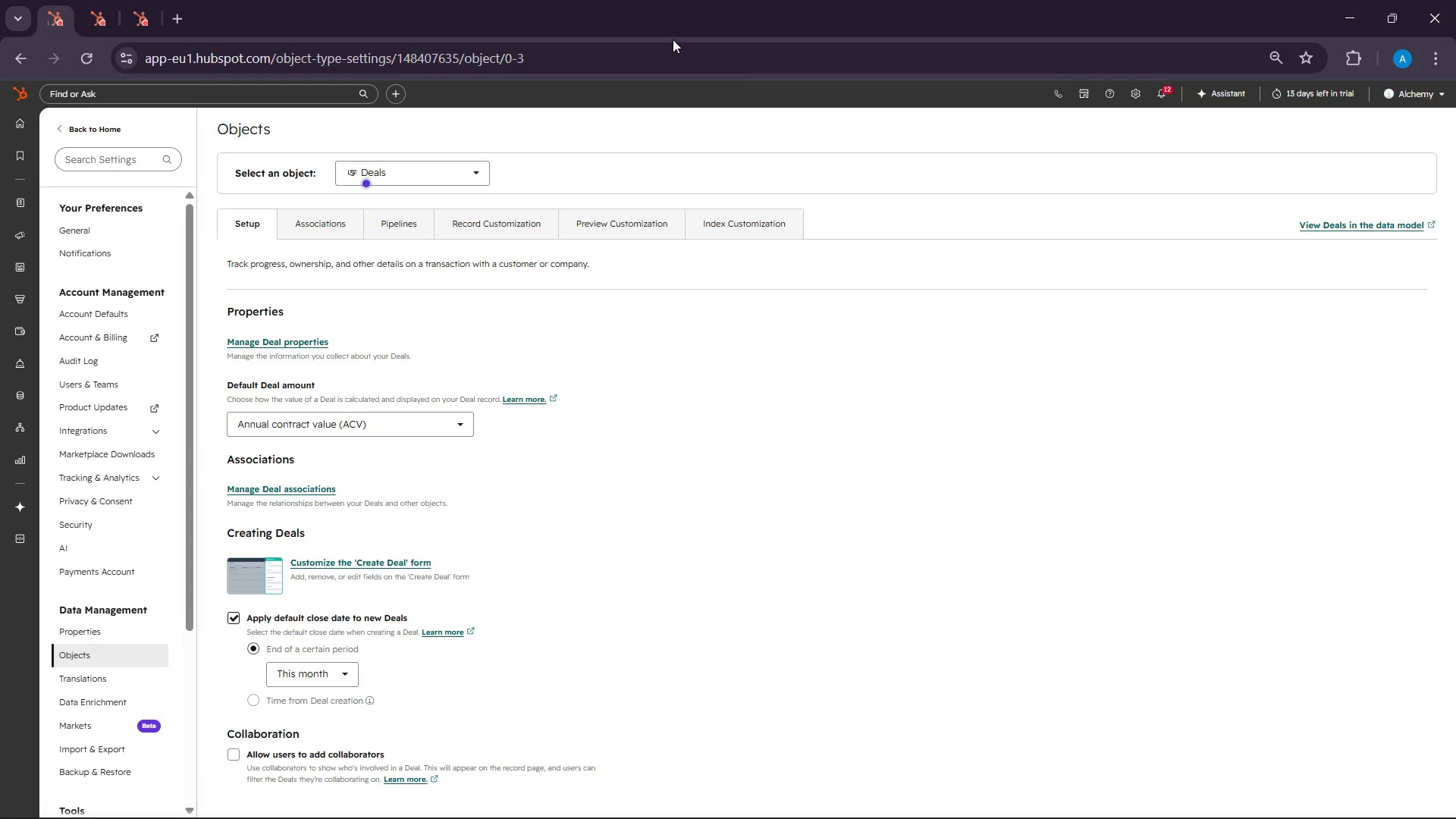 
wait(5.14)
 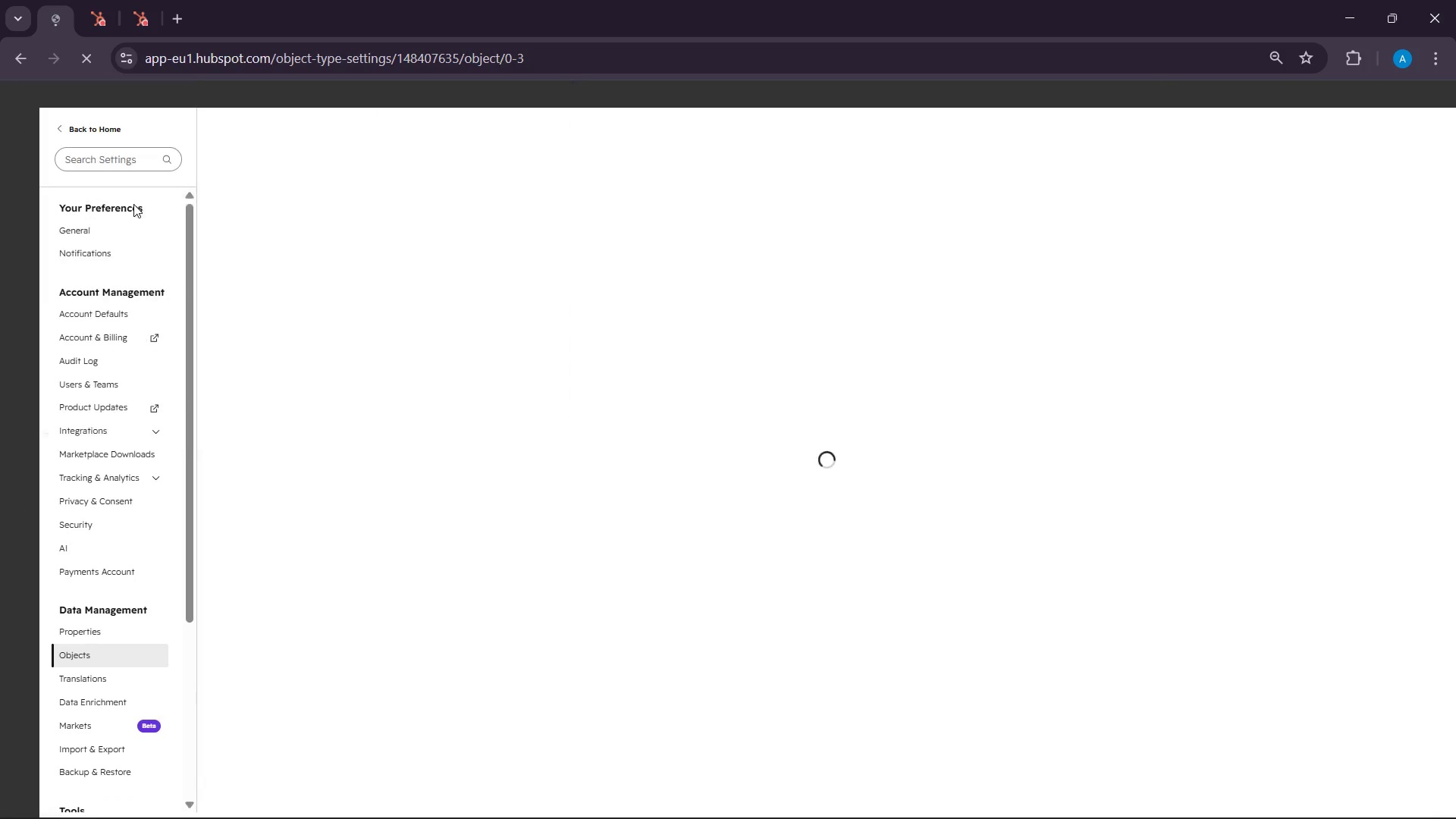 
scroll: coordinate [206, 455], scroll_direction: down, amount: 4.0
 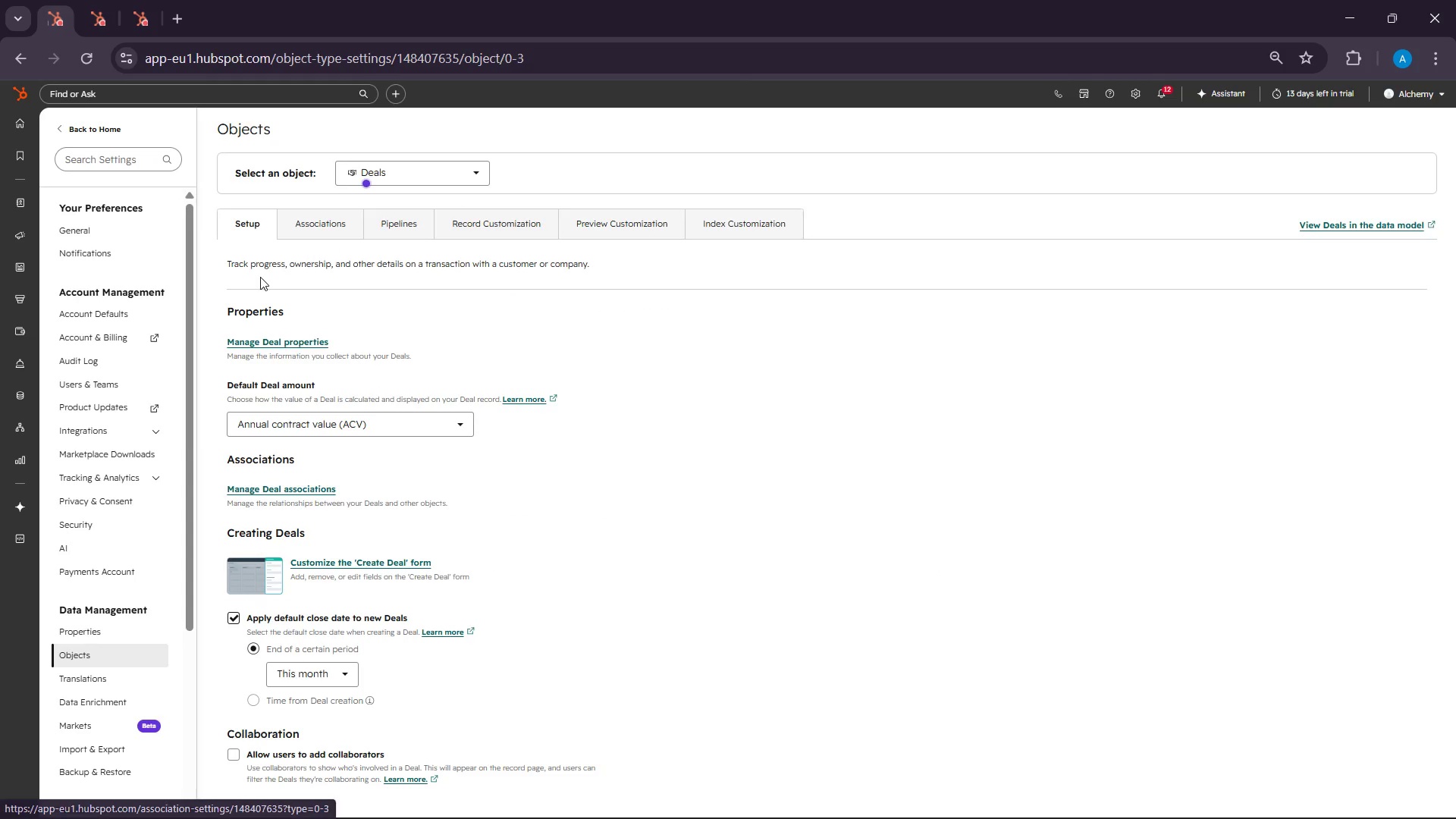 
left_click([202, 86])
 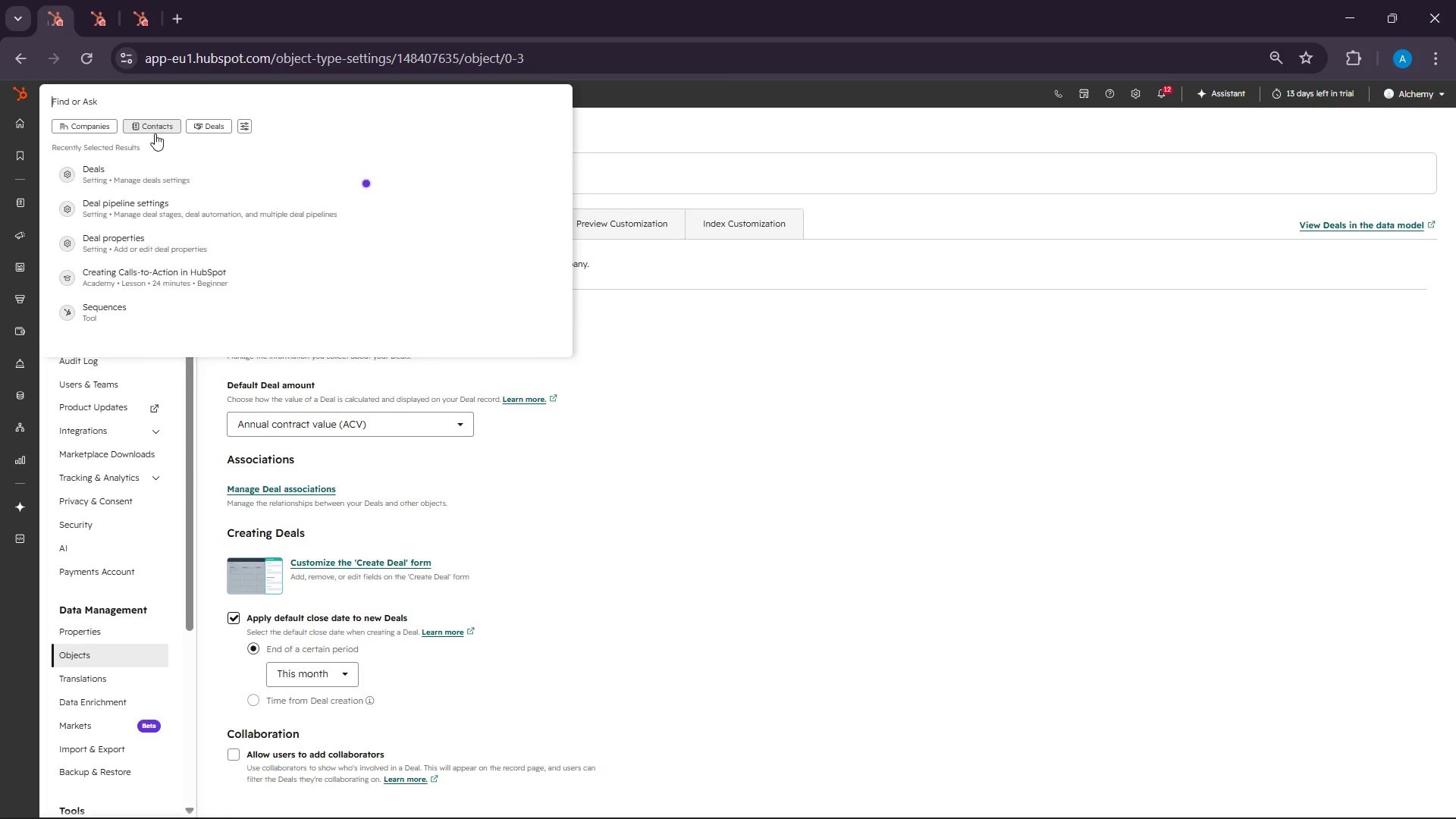 
type(dea)
 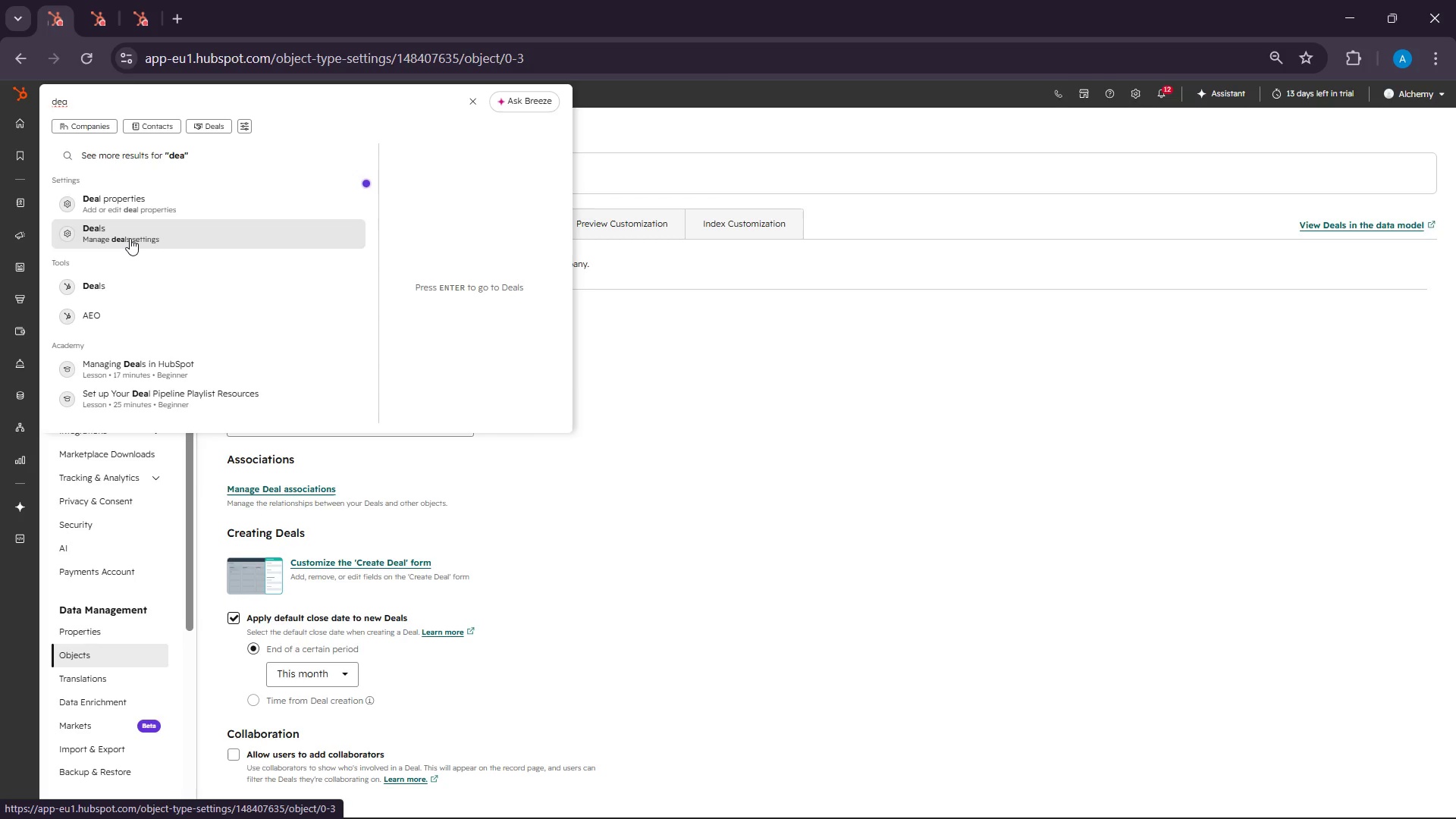 
left_click([94, 293])
 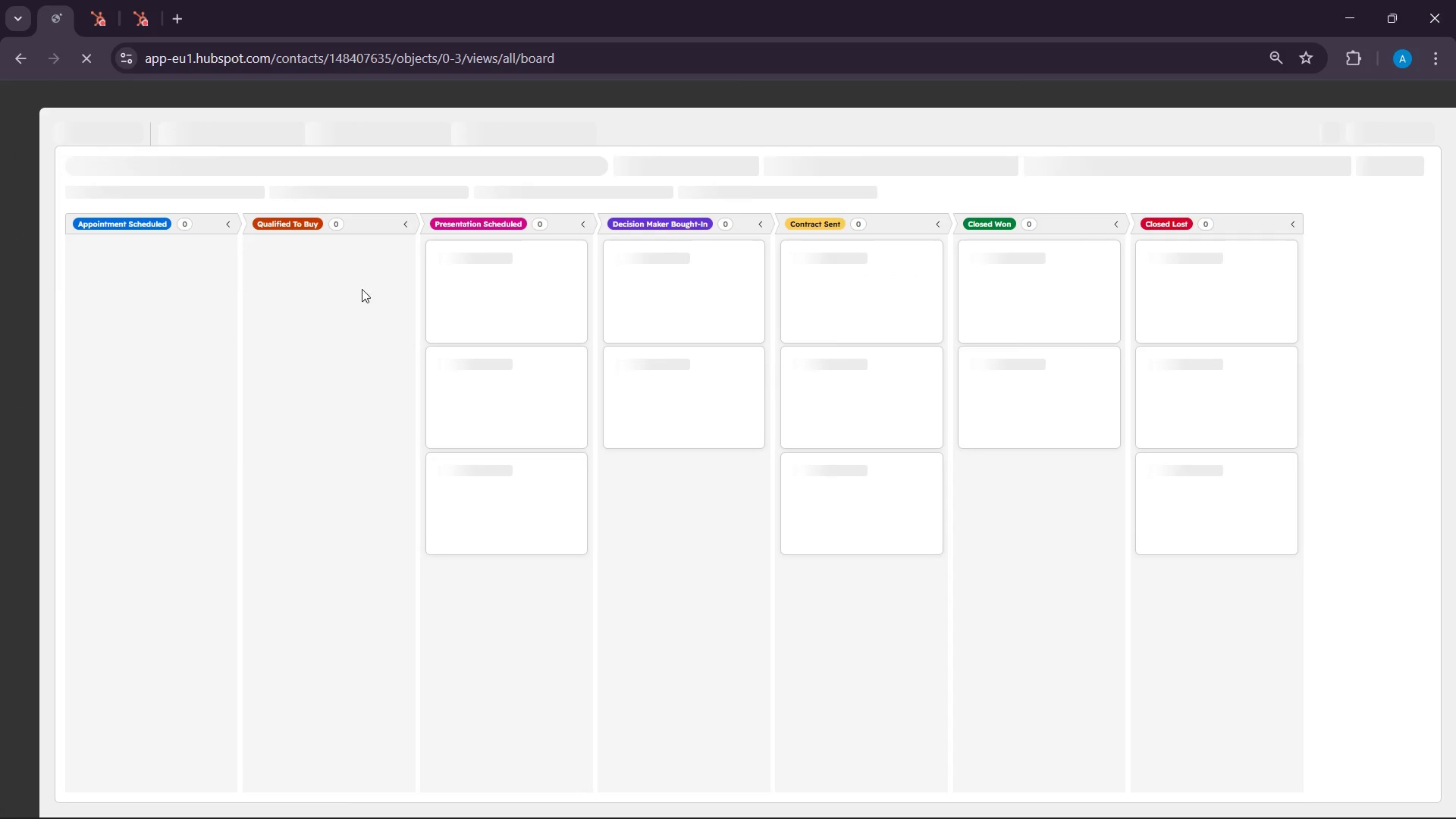 
mouse_move([685, 288])
 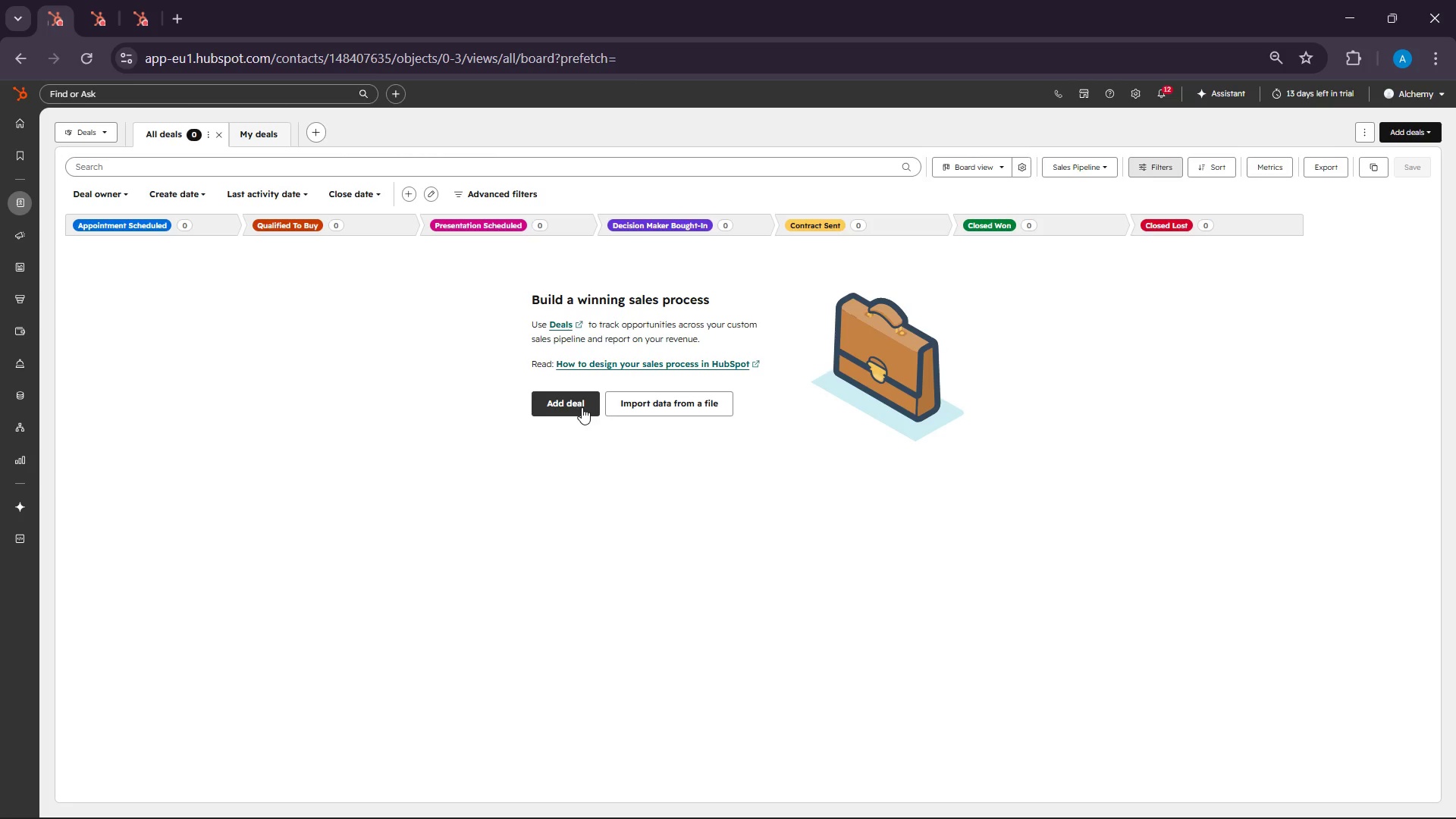 
wait(6.87)
 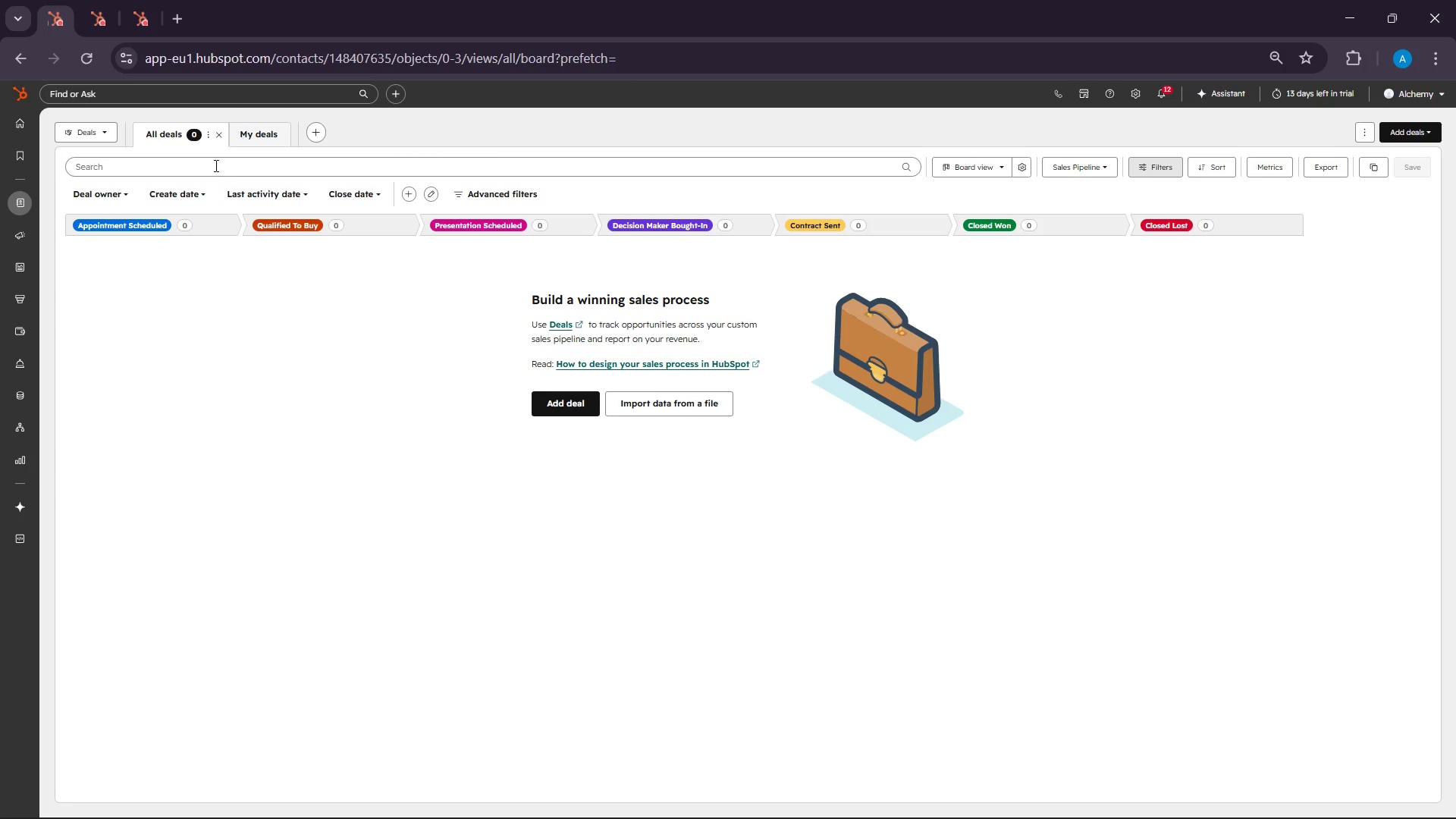 
left_click([1362, 129])
 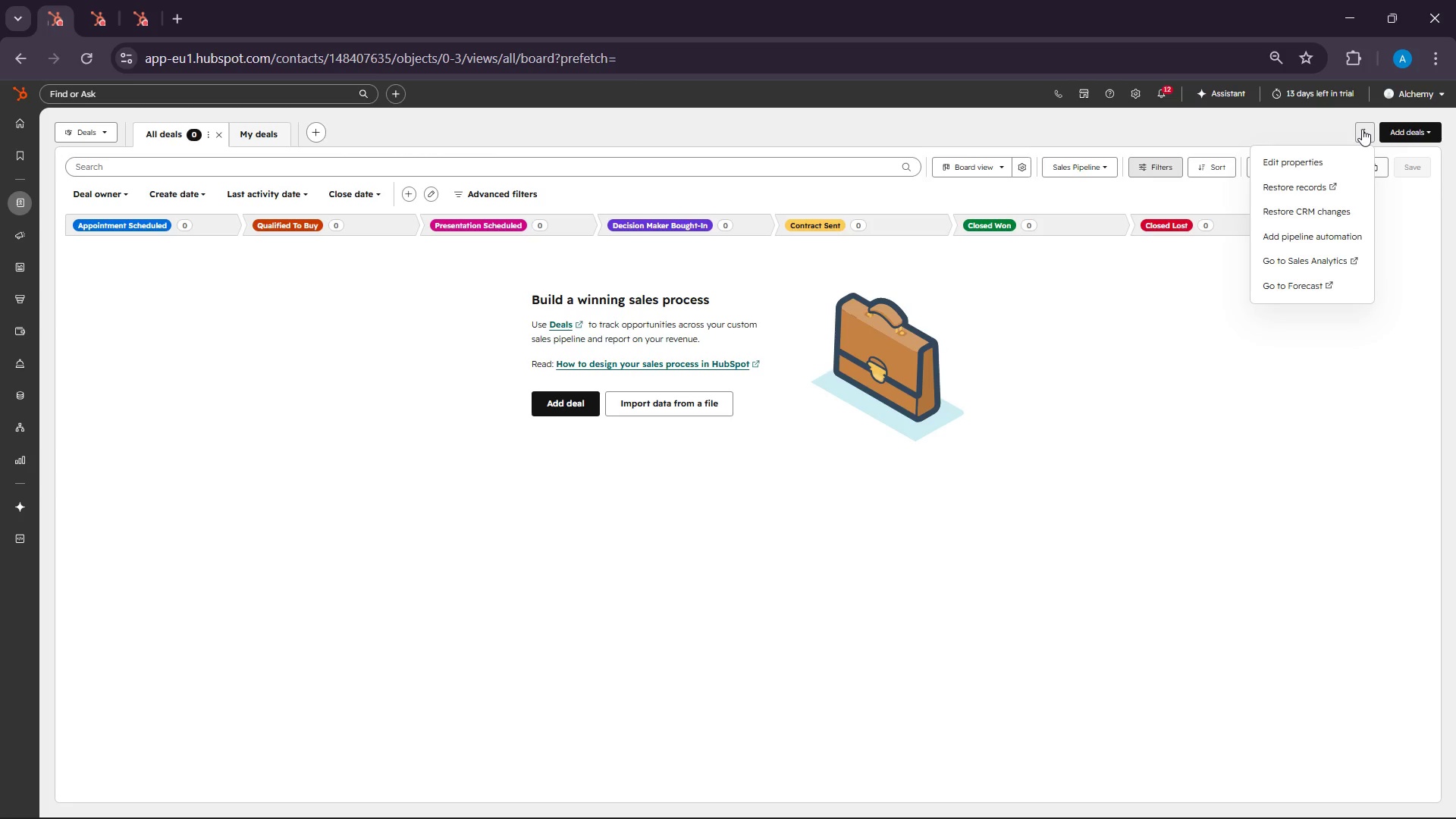 
left_click([1362, 129])
 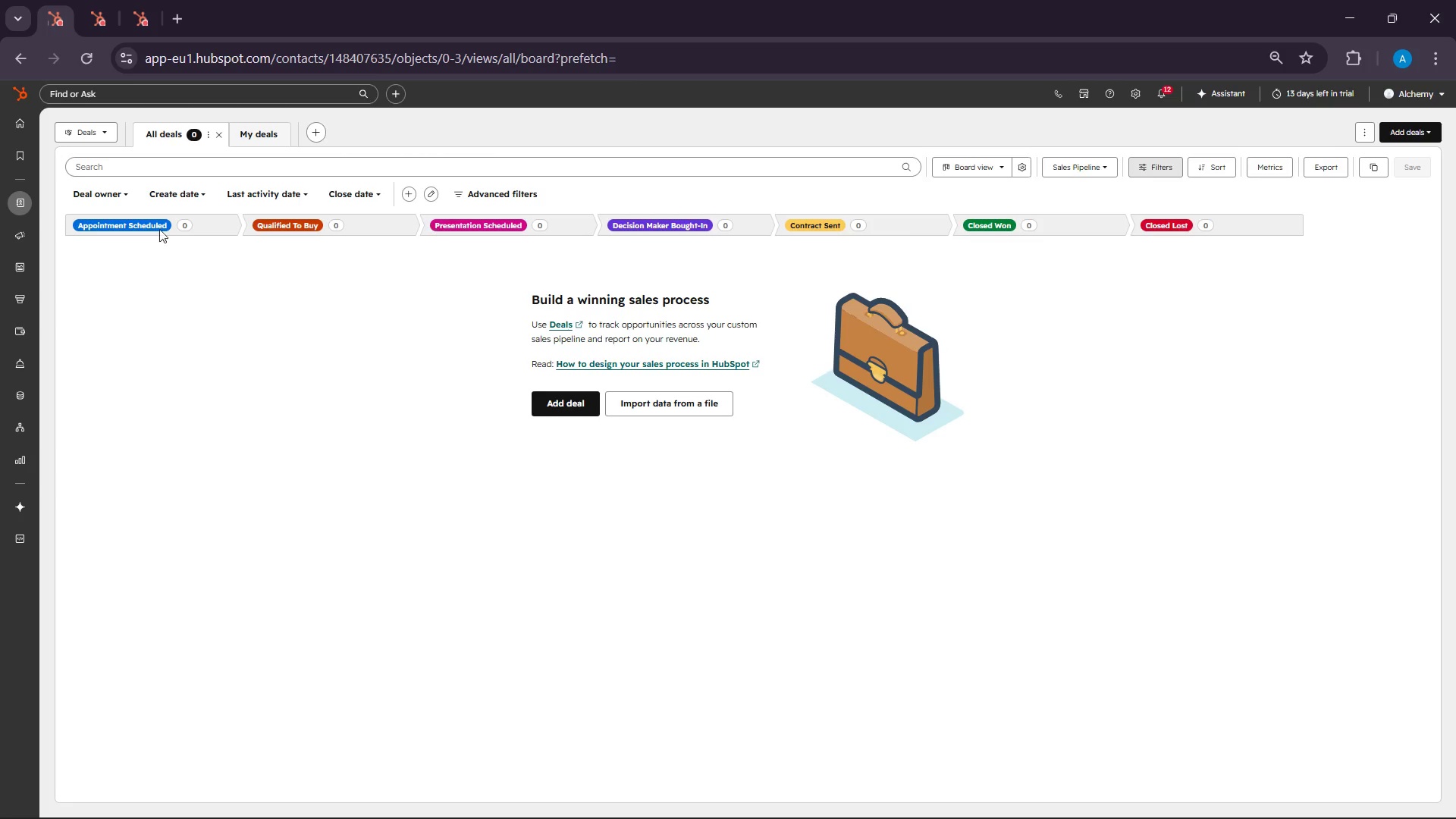 
wait(7.24)
 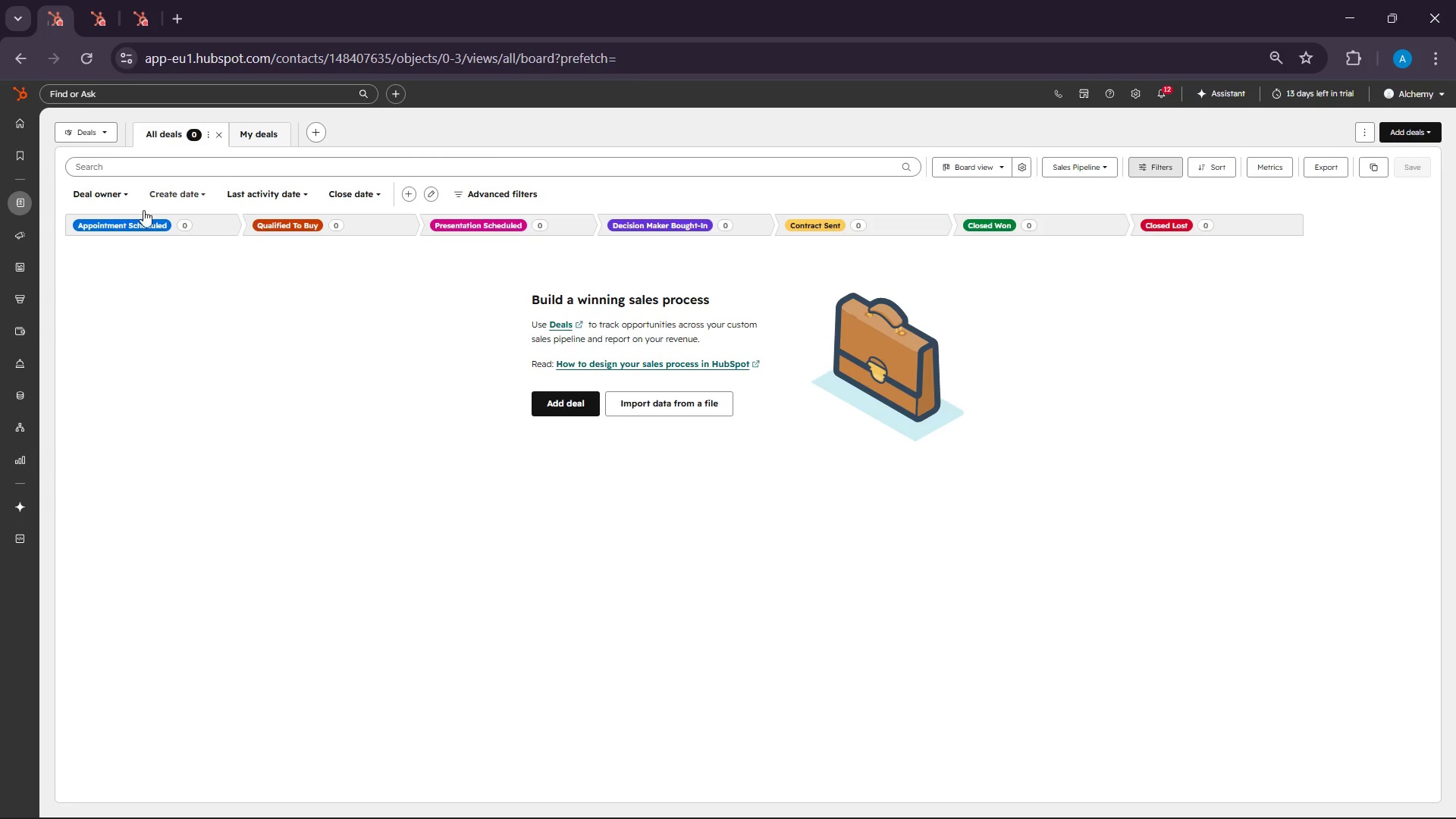 
left_click([105, 138])
 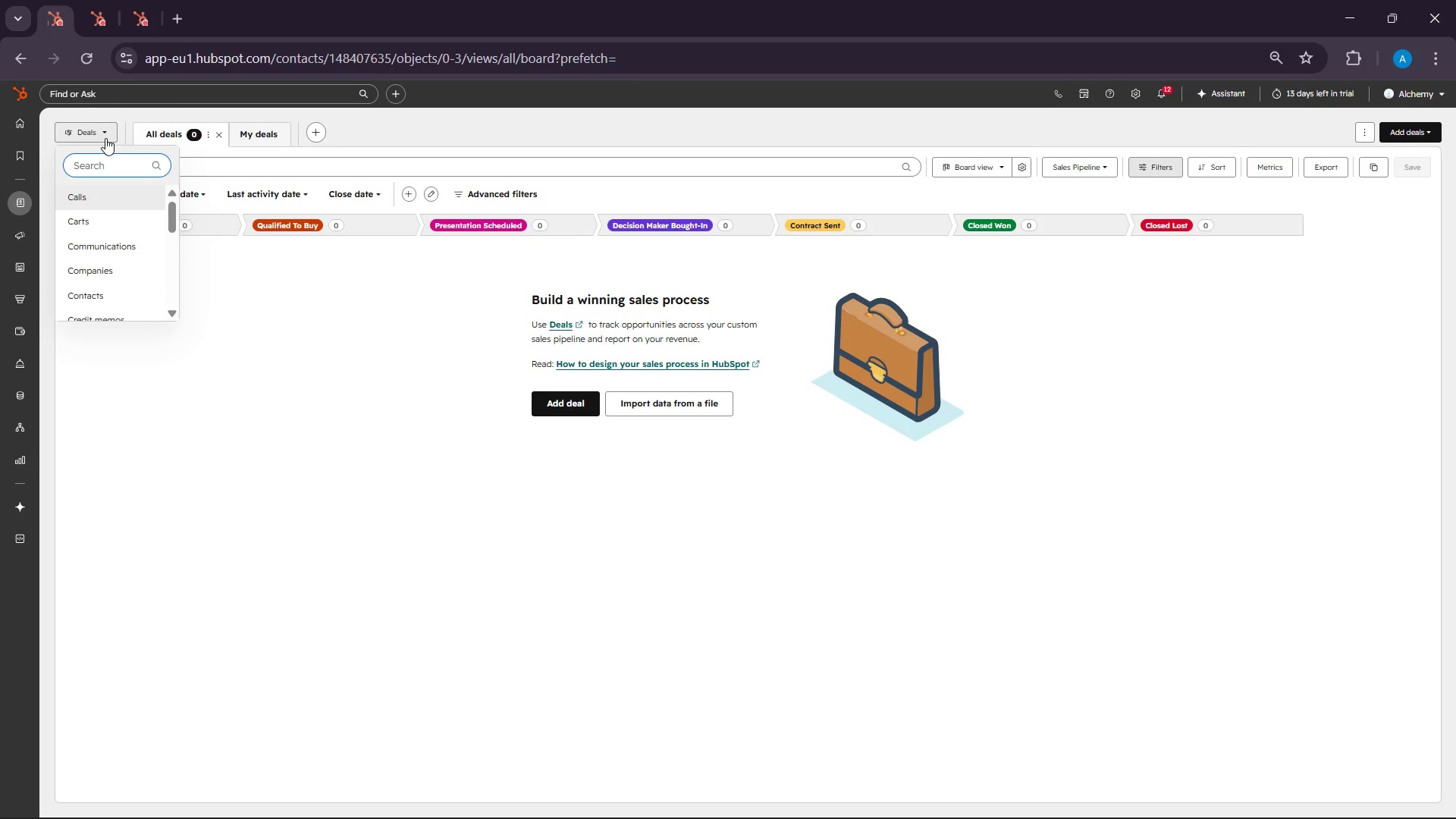 
left_click([105, 138])
 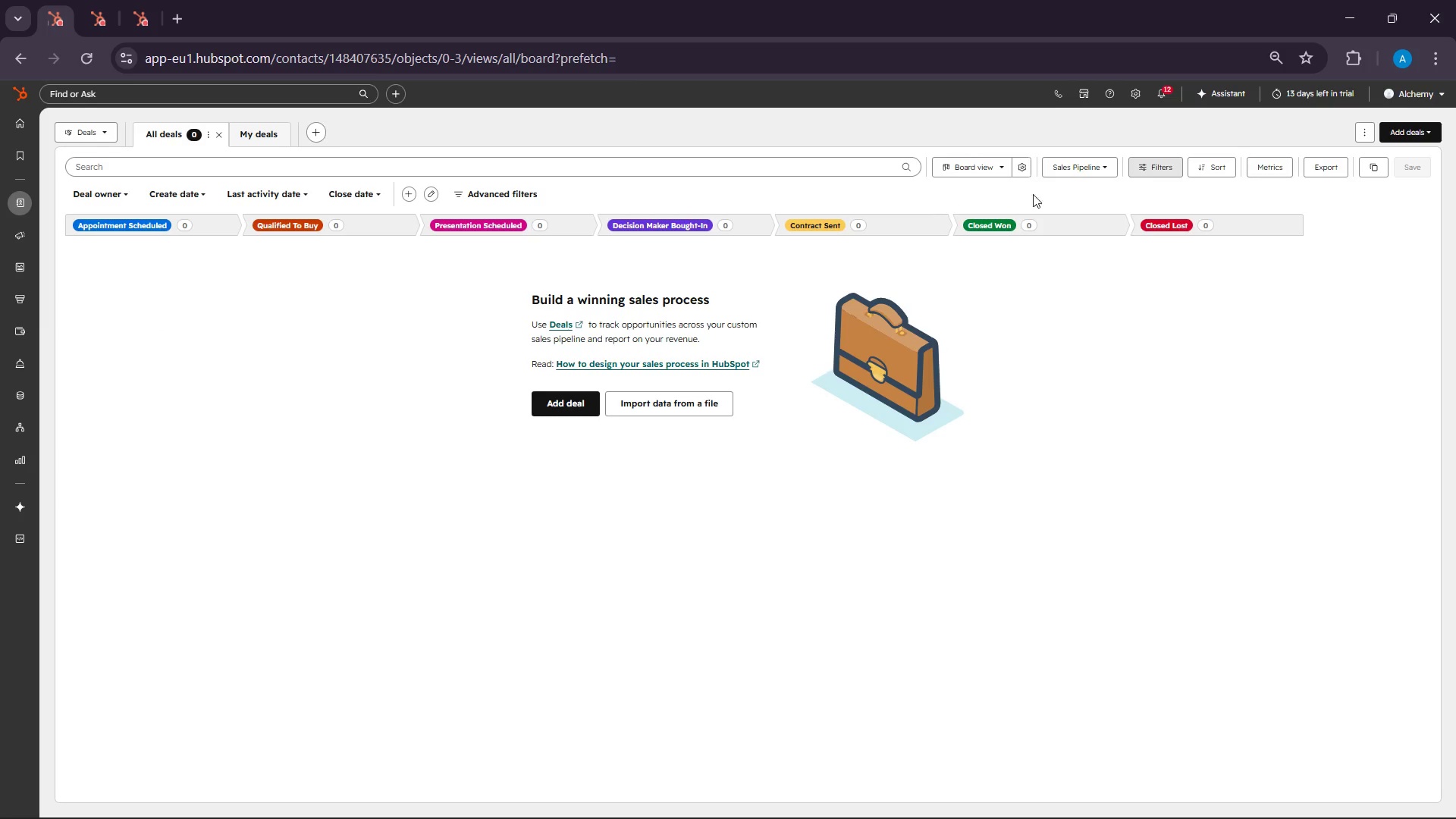 
wait(5.38)
 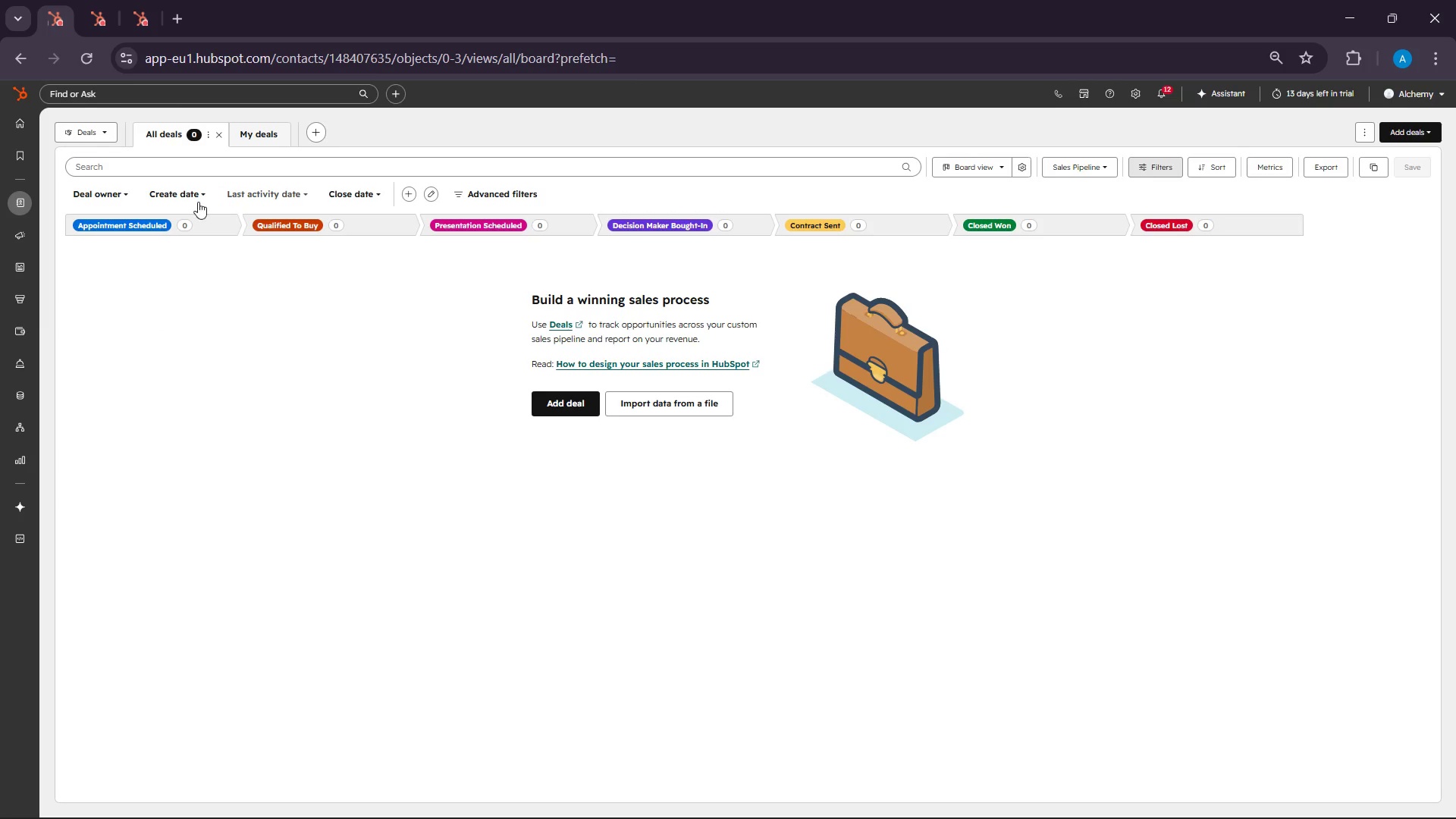 
left_click([1101, 171])
 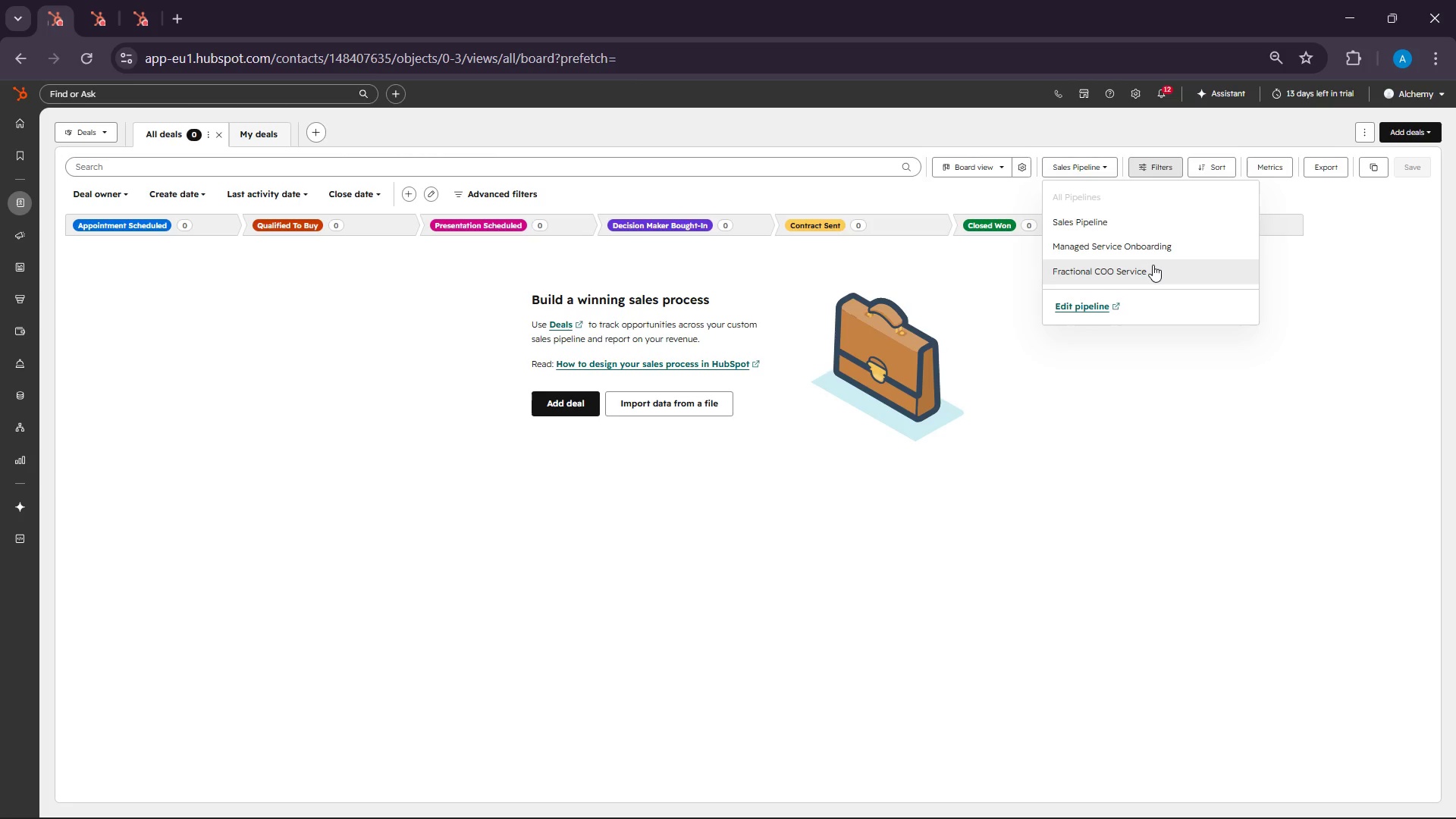 
scroll: coordinate [1141, 259], scroll_direction: down, amount: 2.0
 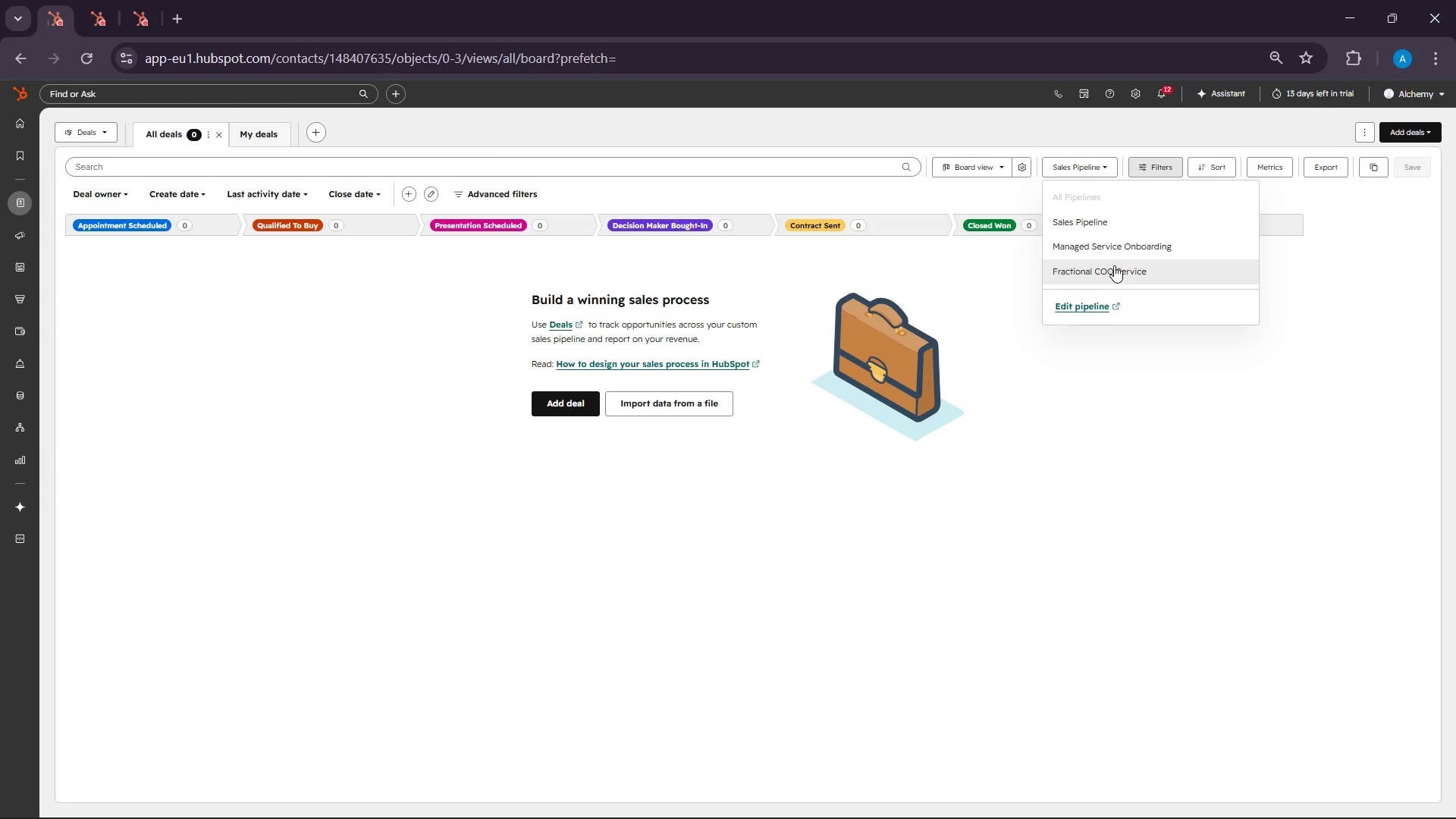 
left_click([1114, 265])
 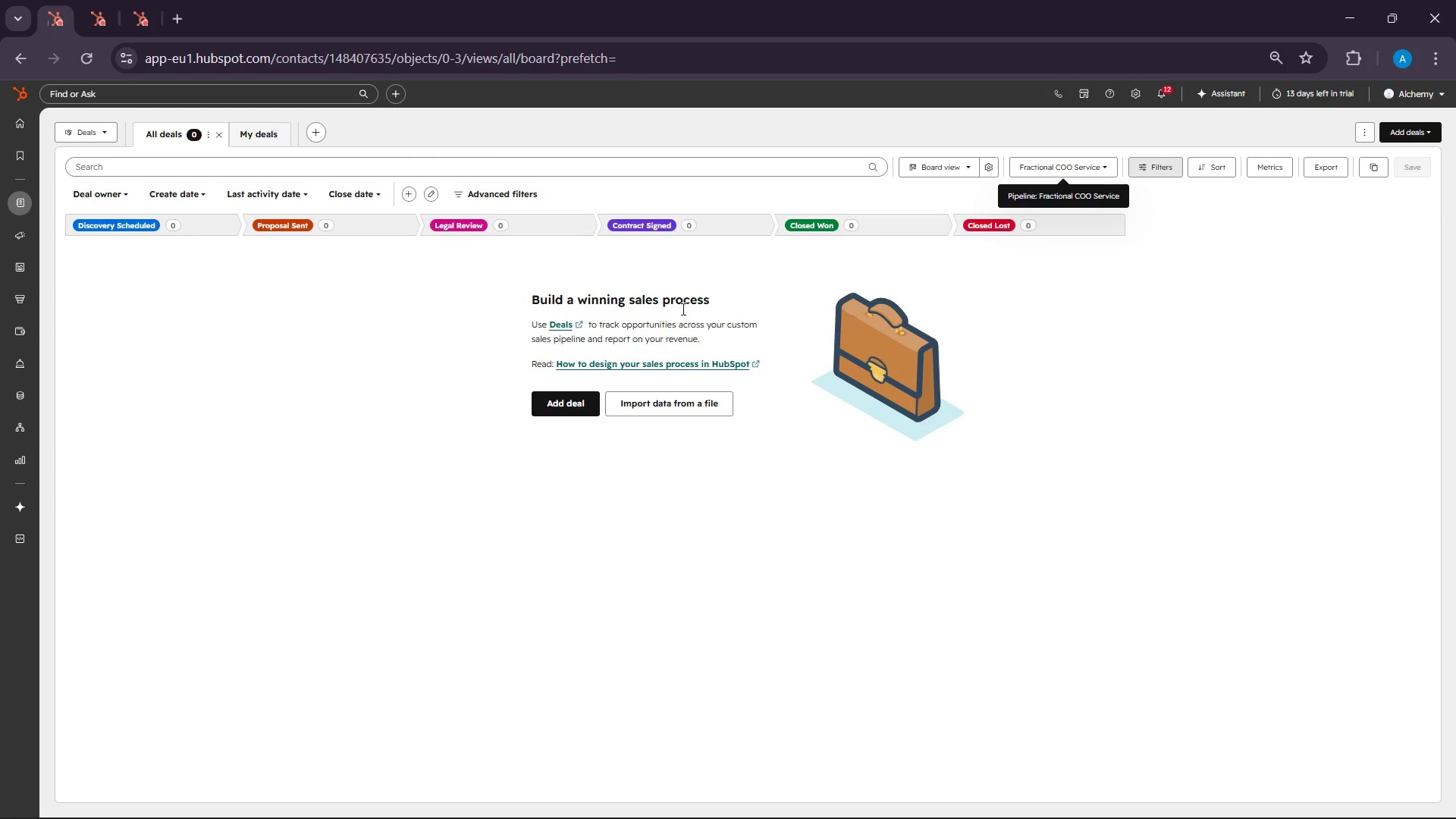 
left_click([560, 409])
 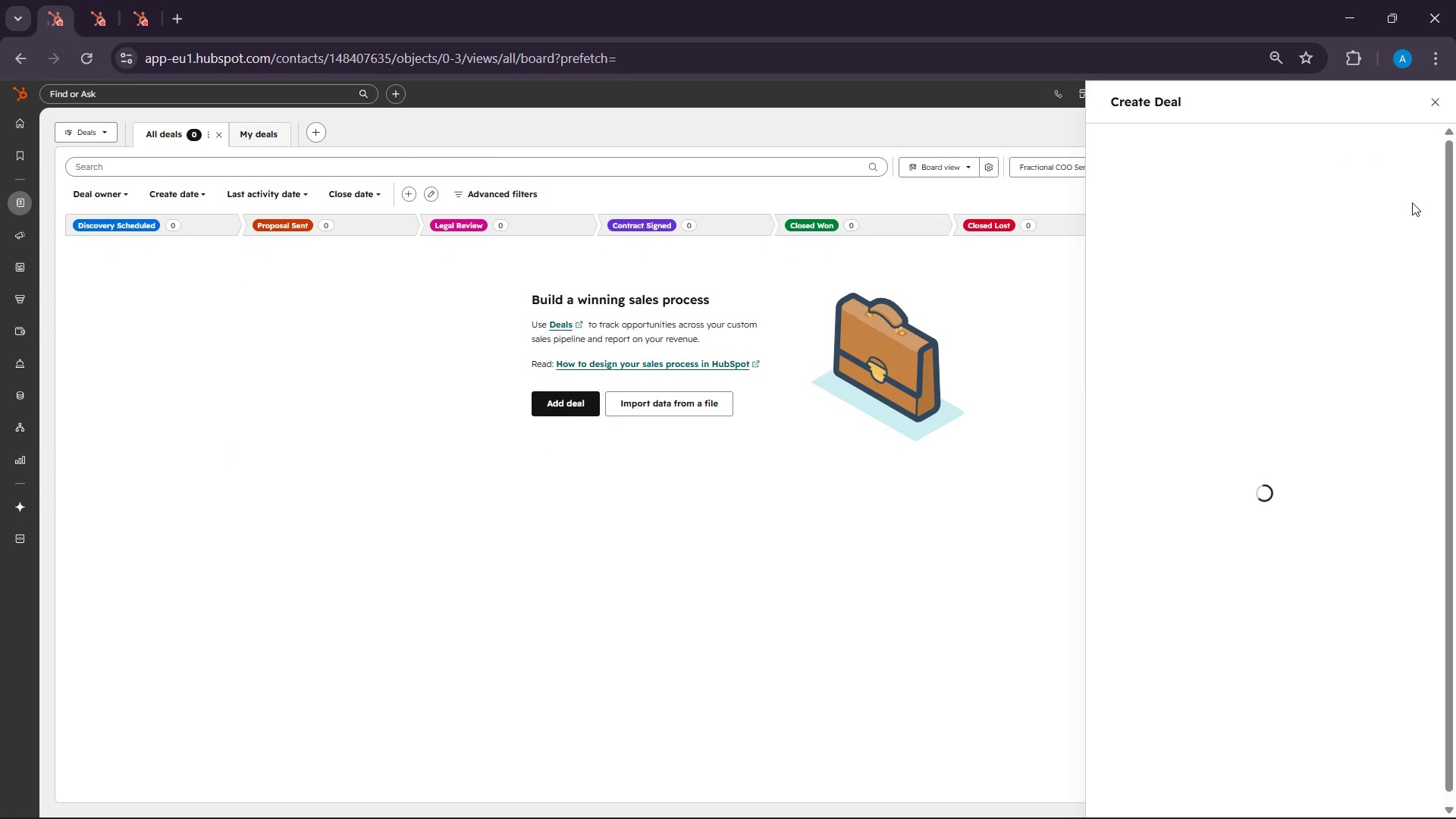 
wait(8.69)
 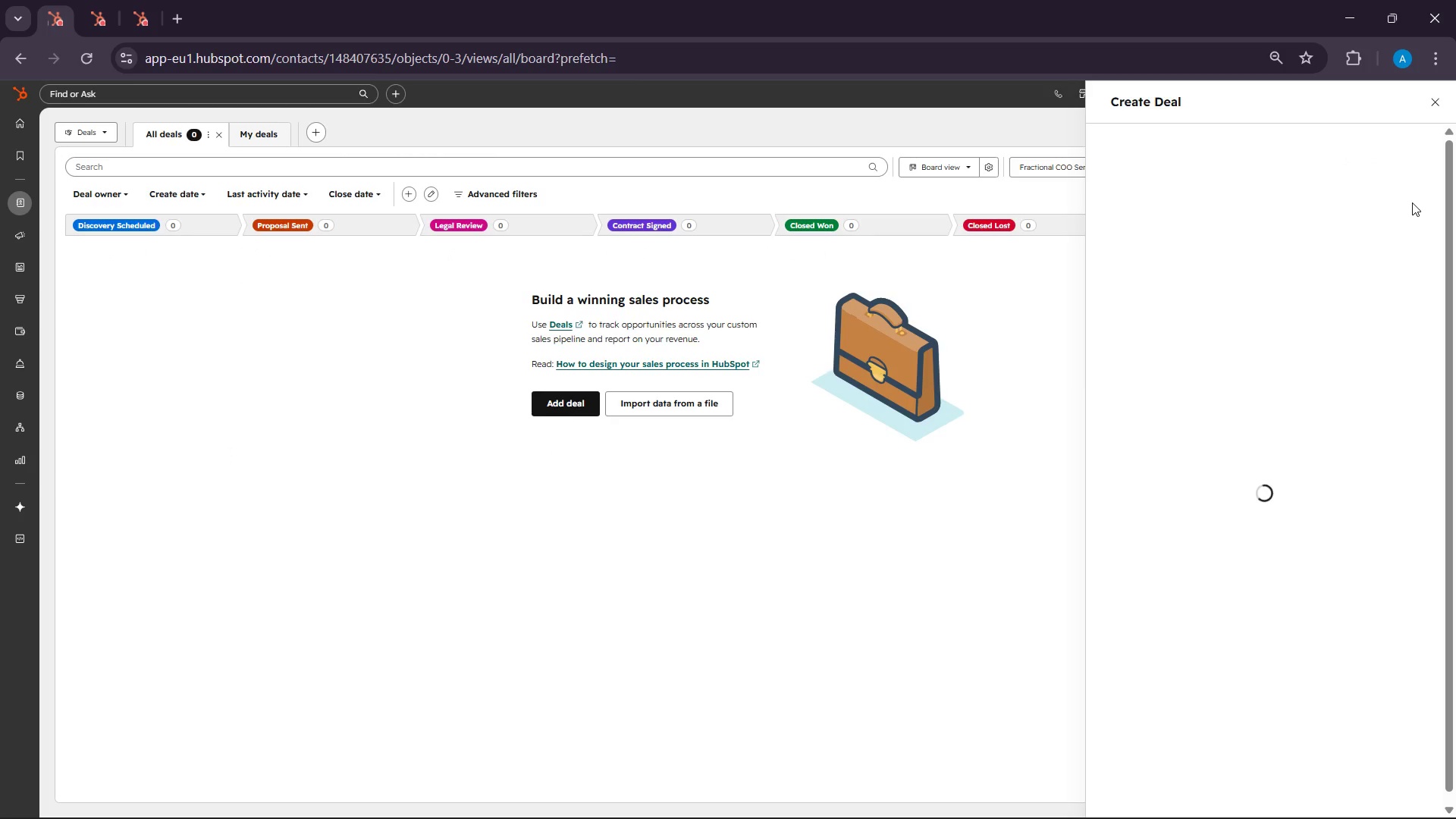 
scroll: coordinate [1271, 431], scroll_direction: down, amount: 7.0
 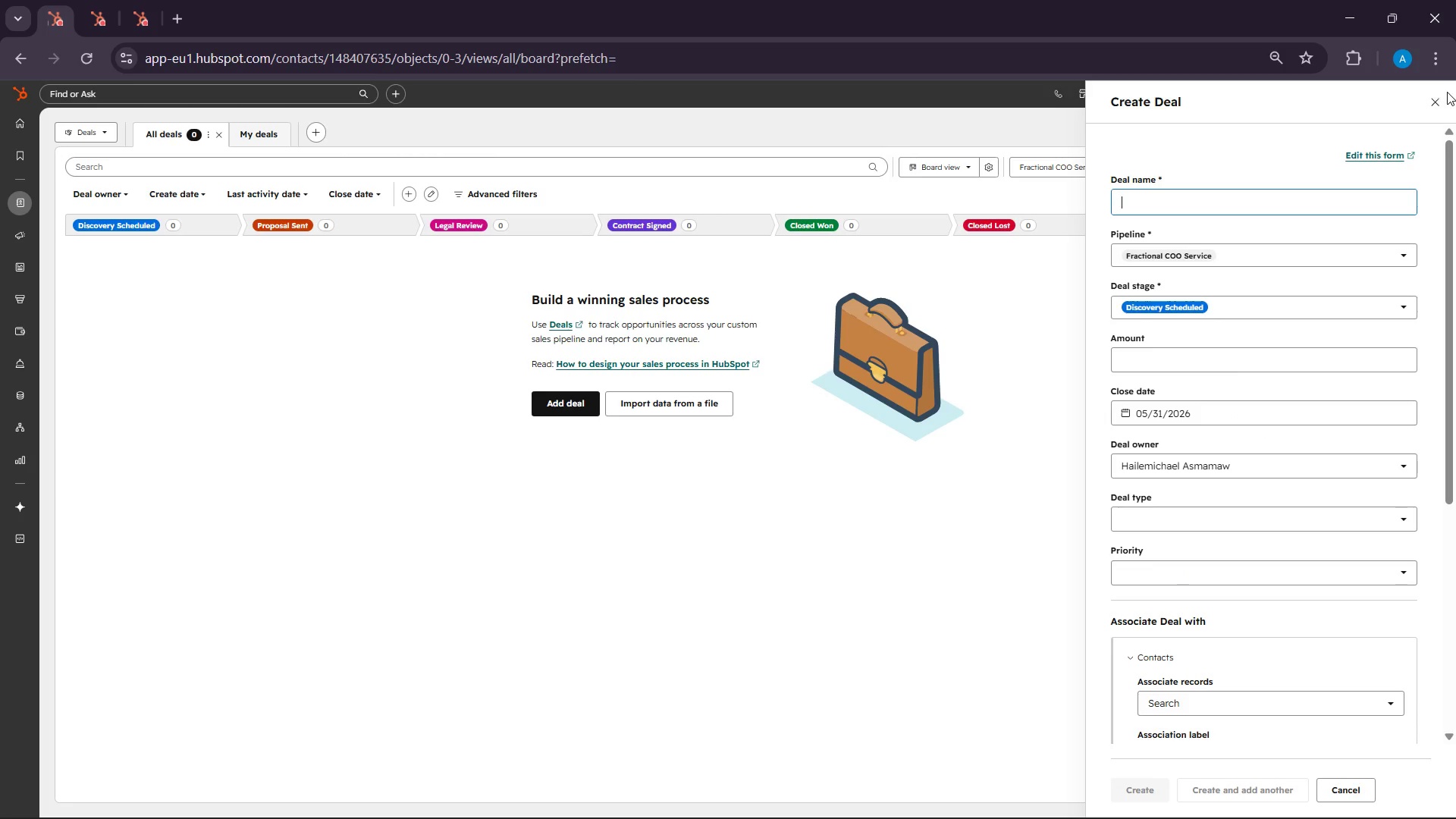 
left_click([1434, 99])
 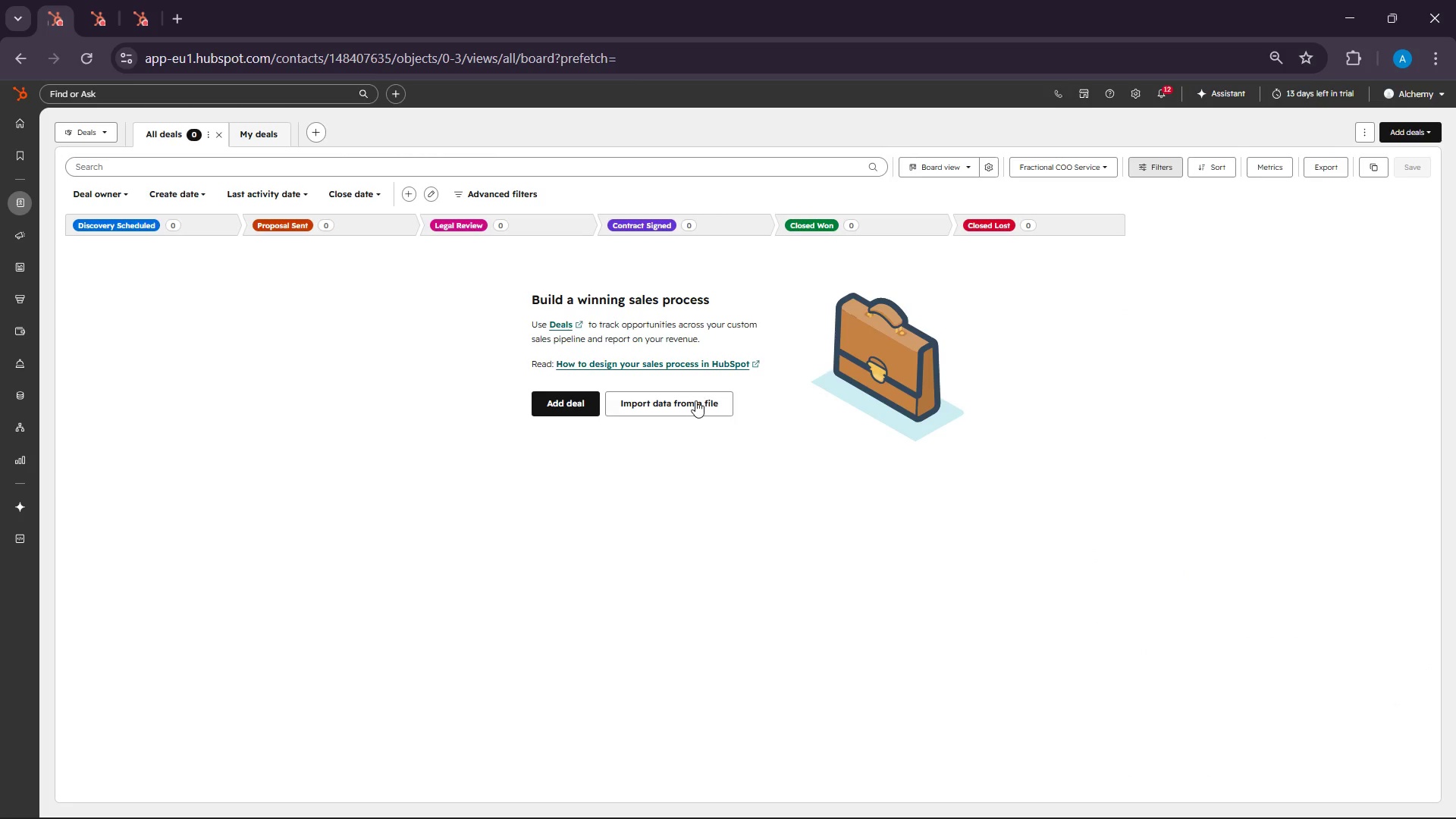 
left_click([695, 400])
 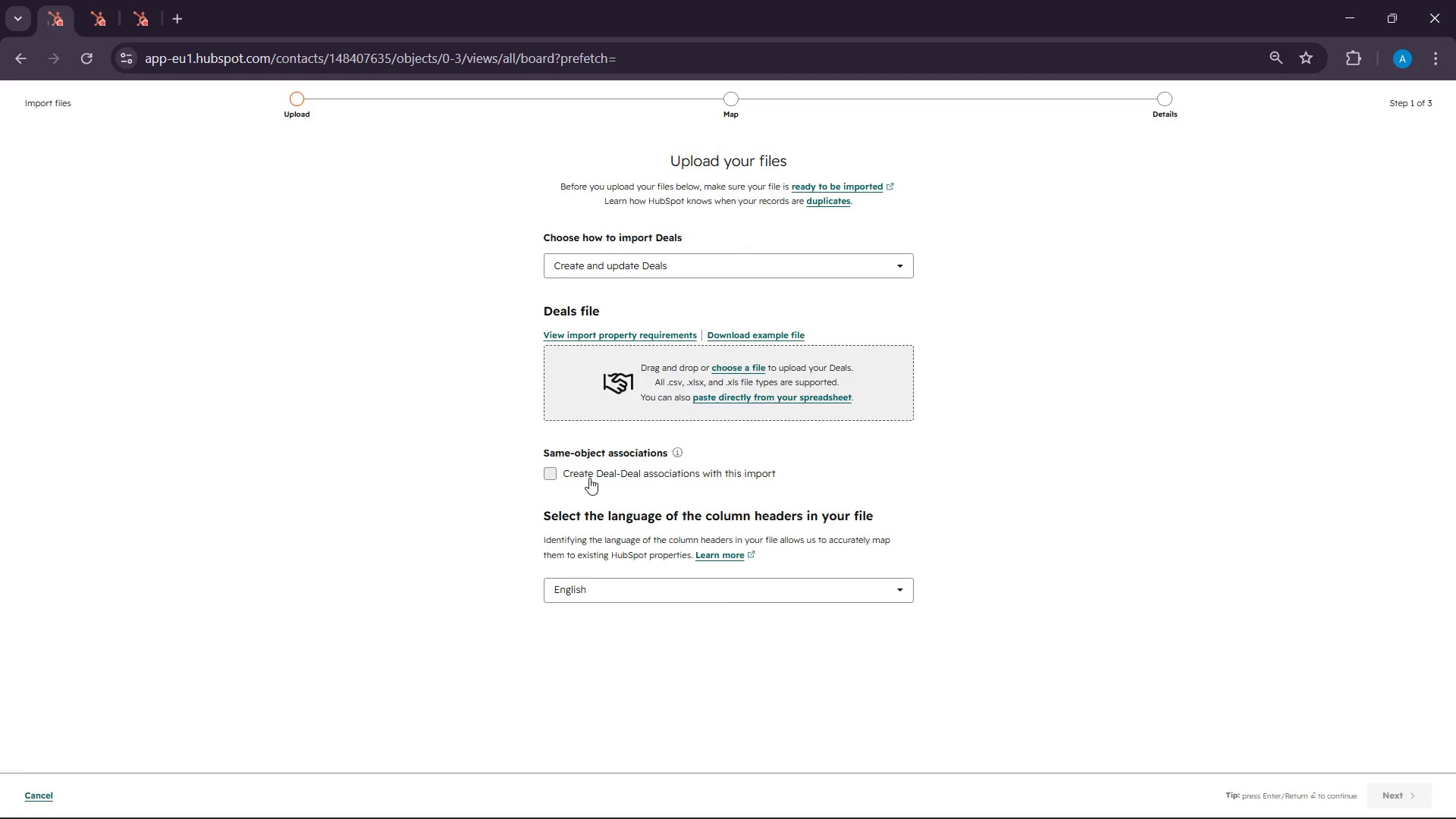 
wait(6.5)
 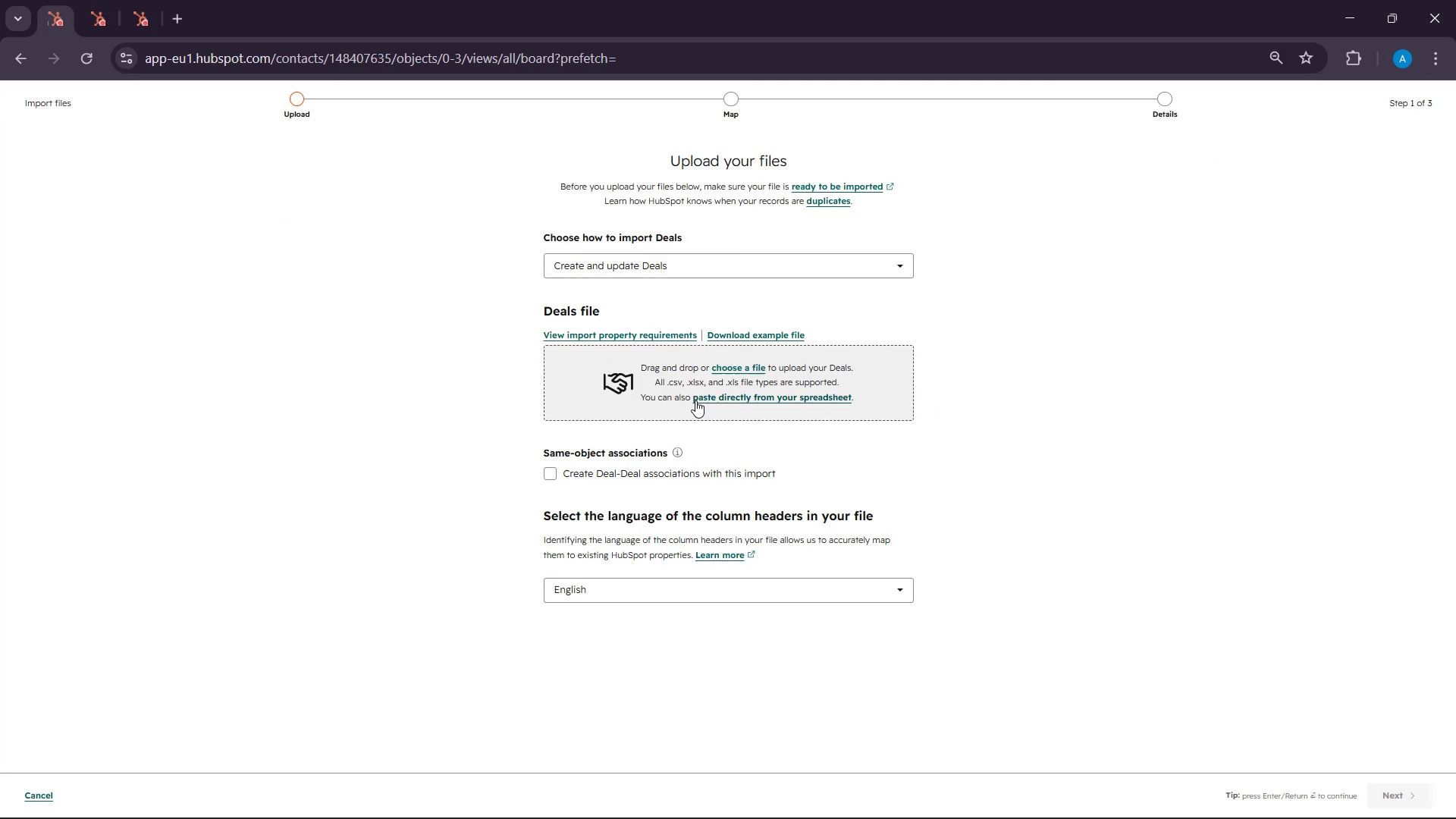 
left_click([752, 372])
 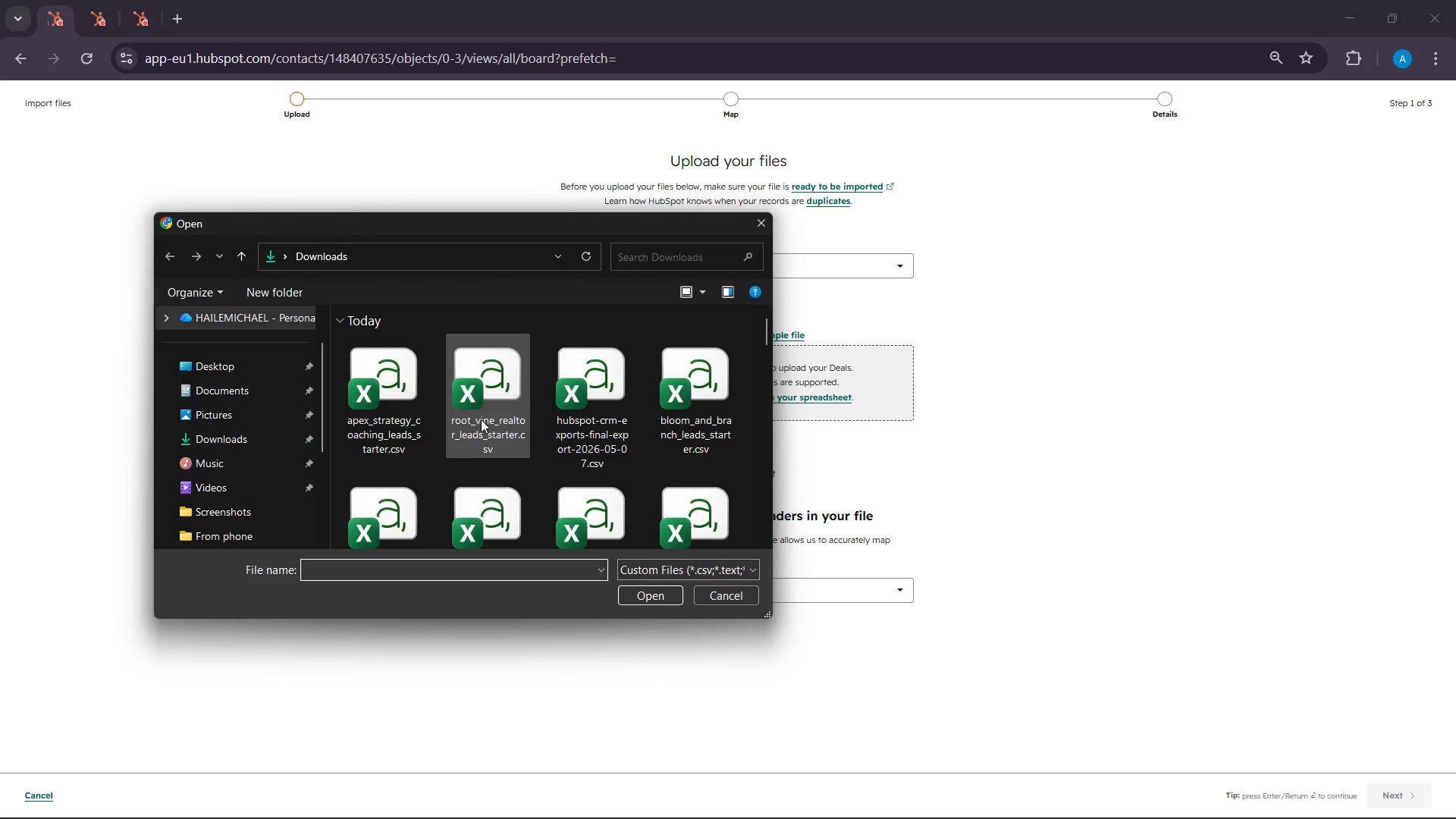 
left_click([415, 385])
 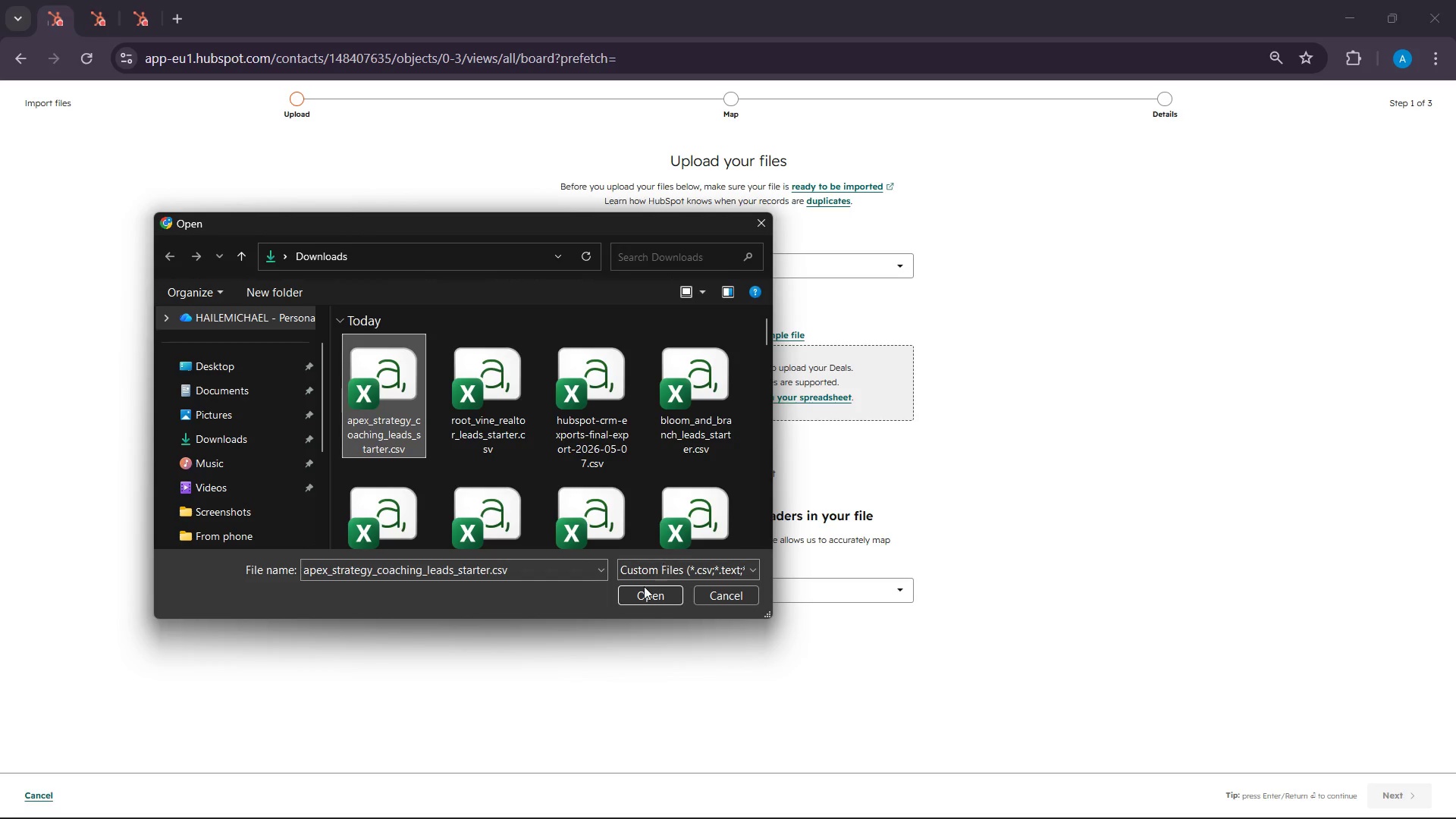 
left_click([636, 595])
 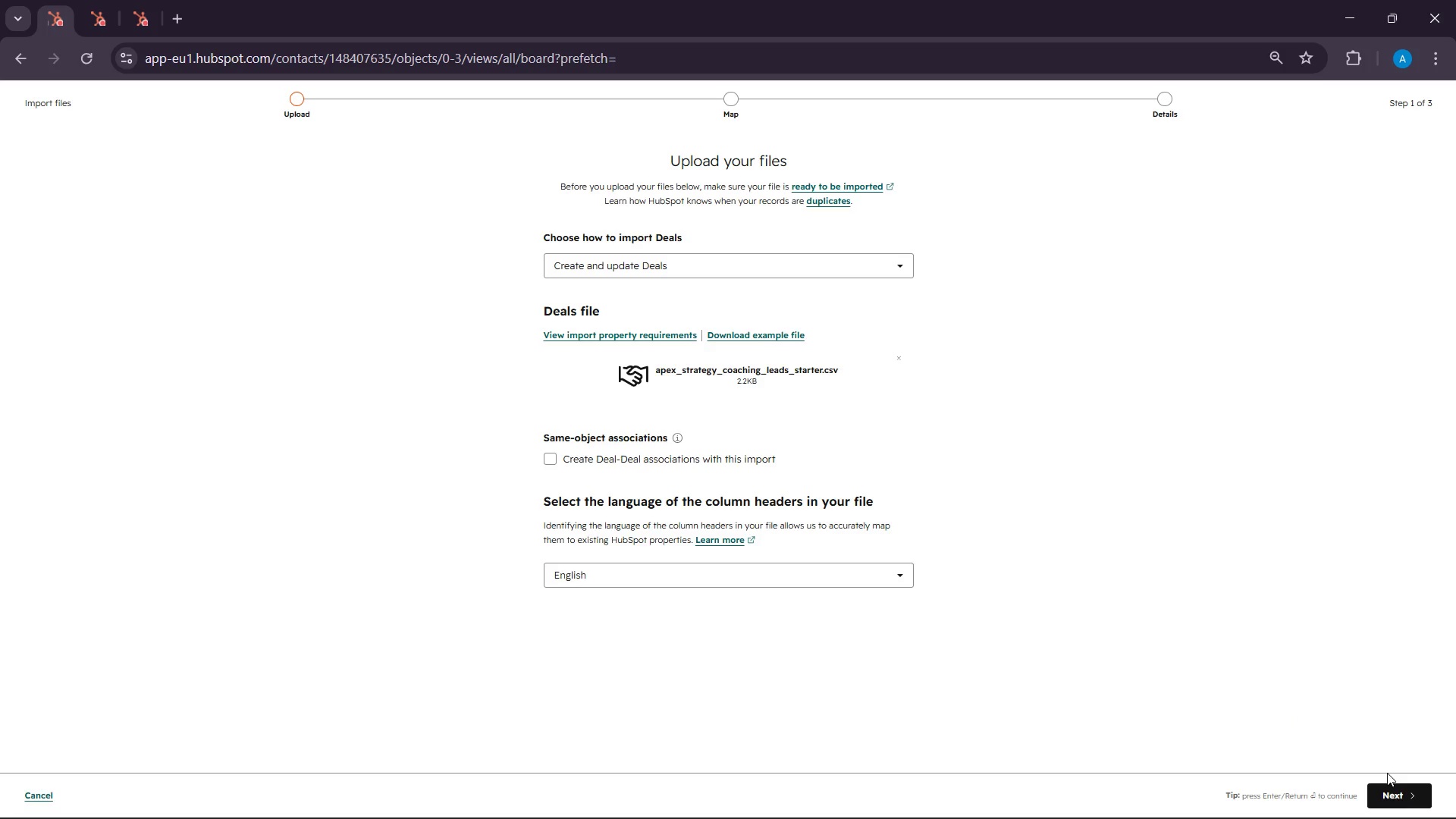 
left_click([1385, 782])
 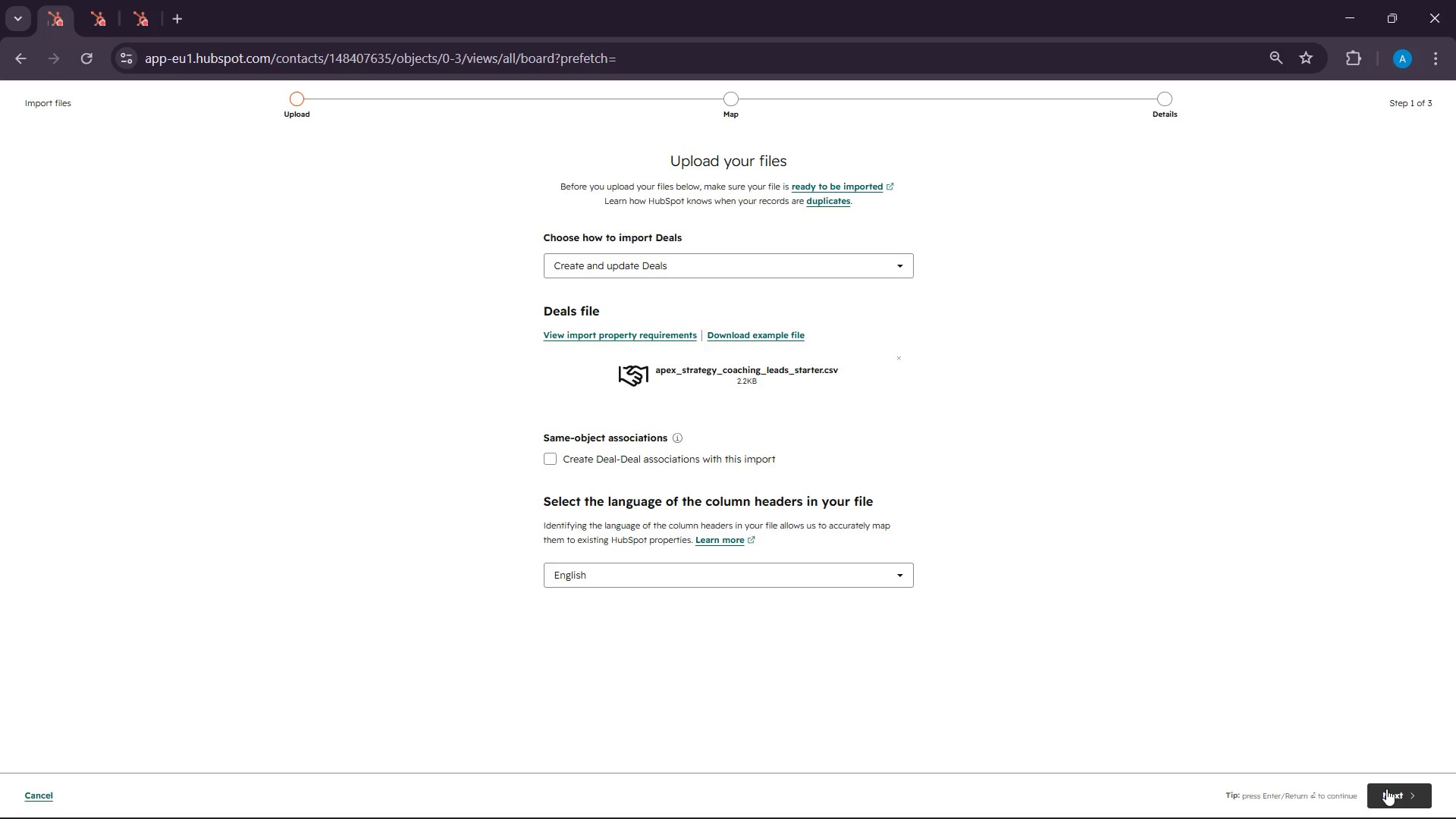 
left_click([1386, 789])
 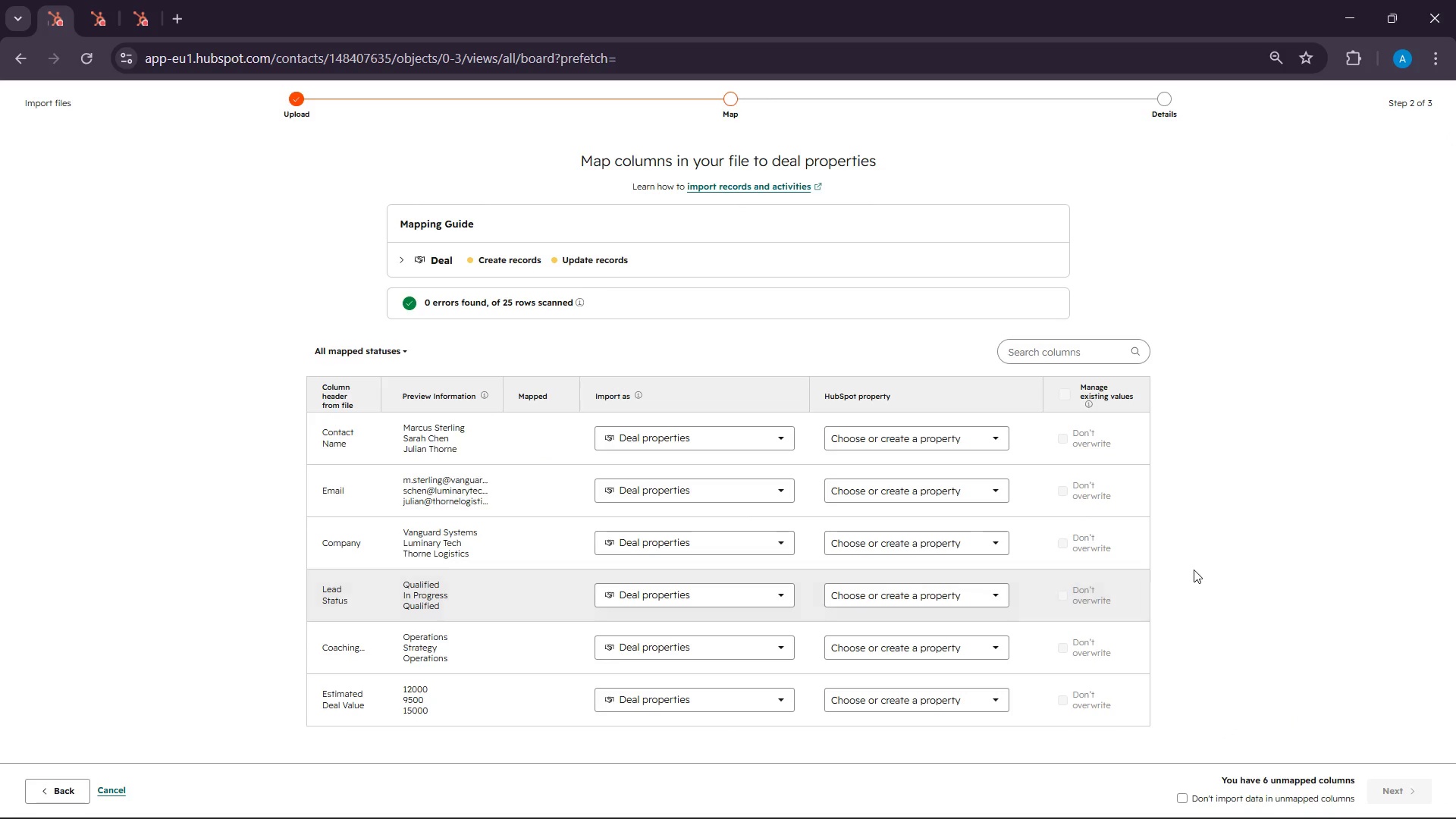 
scroll: coordinate [891, 567], scroll_direction: down, amount: 7.0
 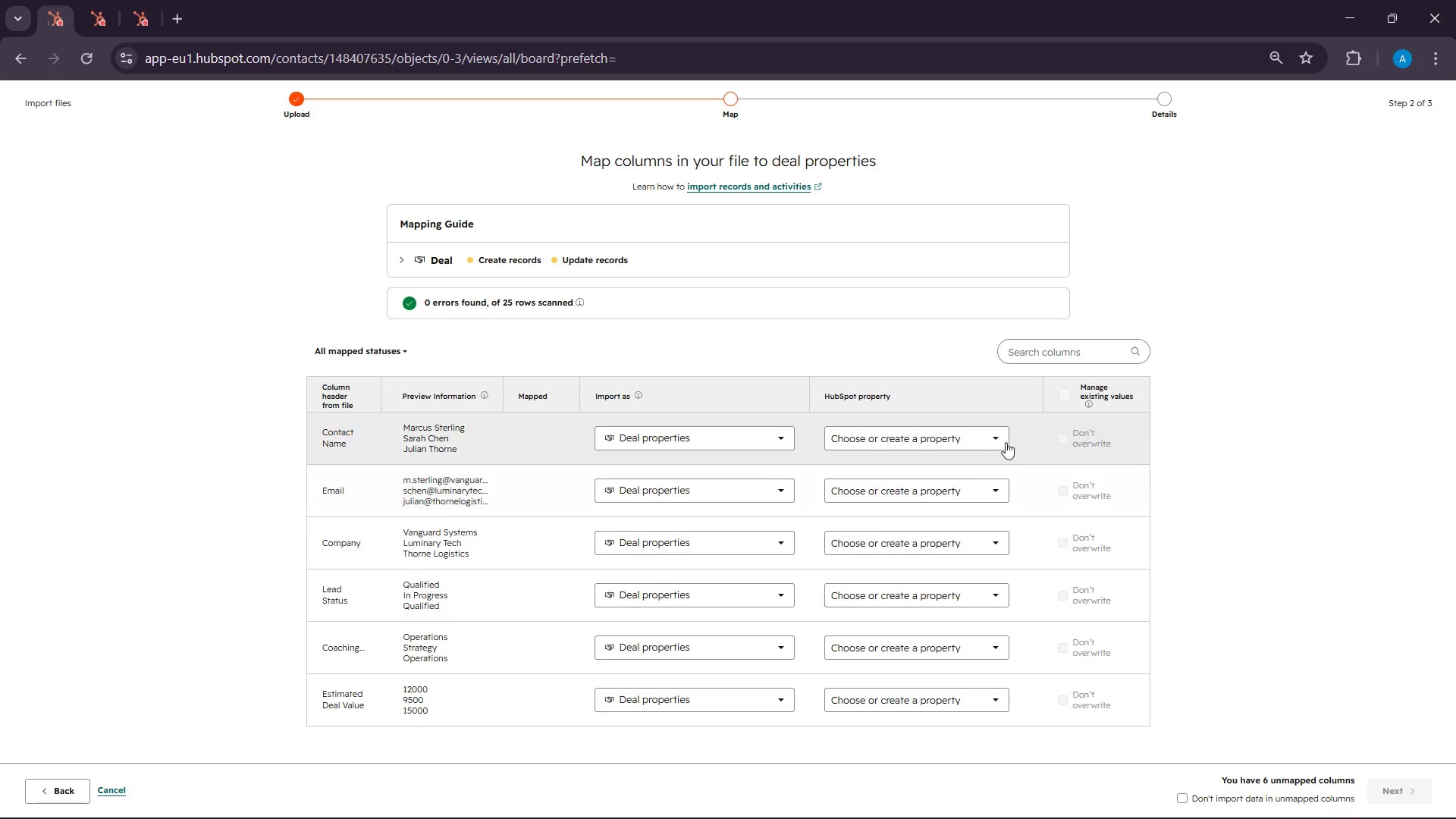 
left_click([983, 435])
 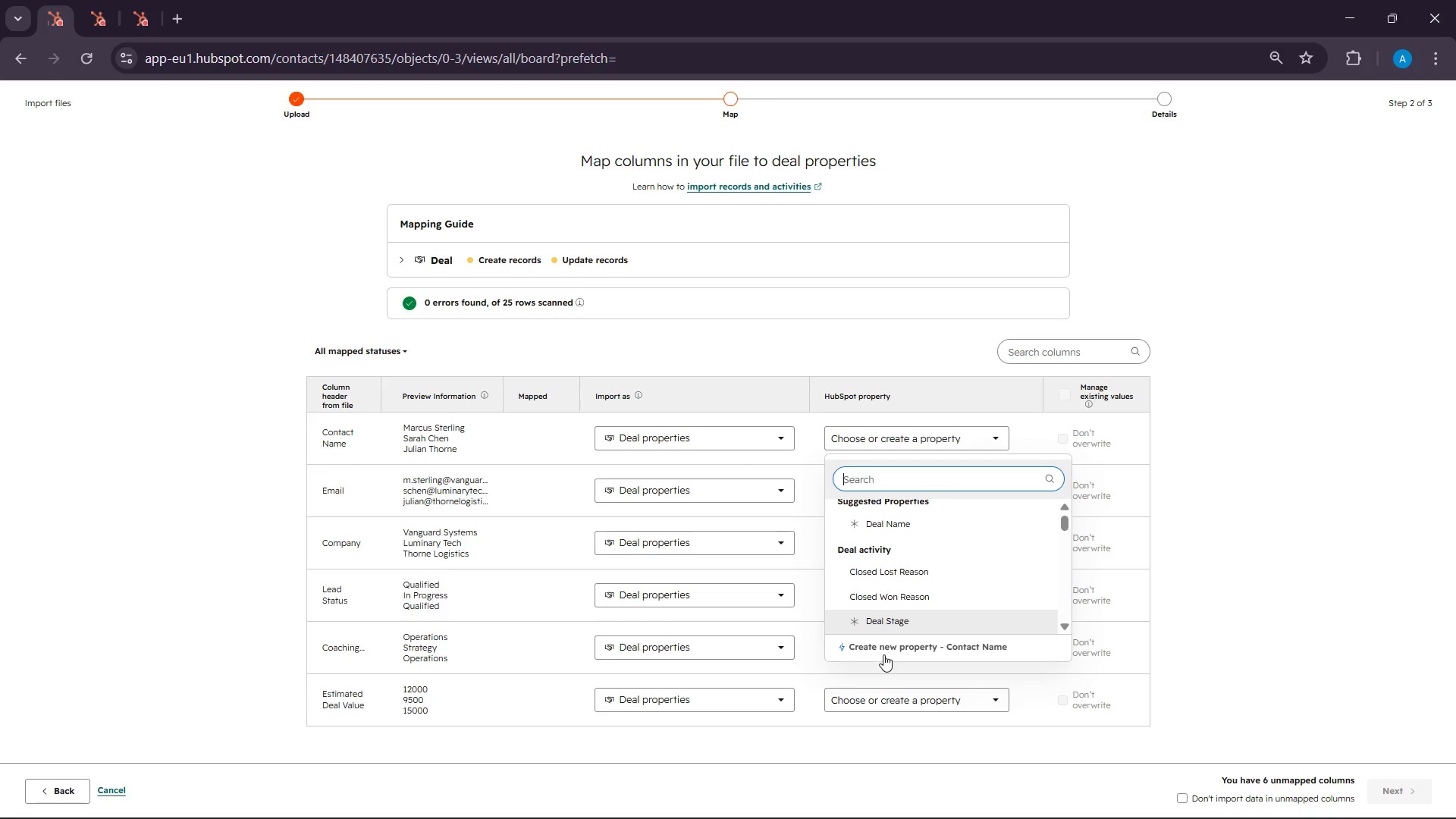 
left_click([883, 649])
 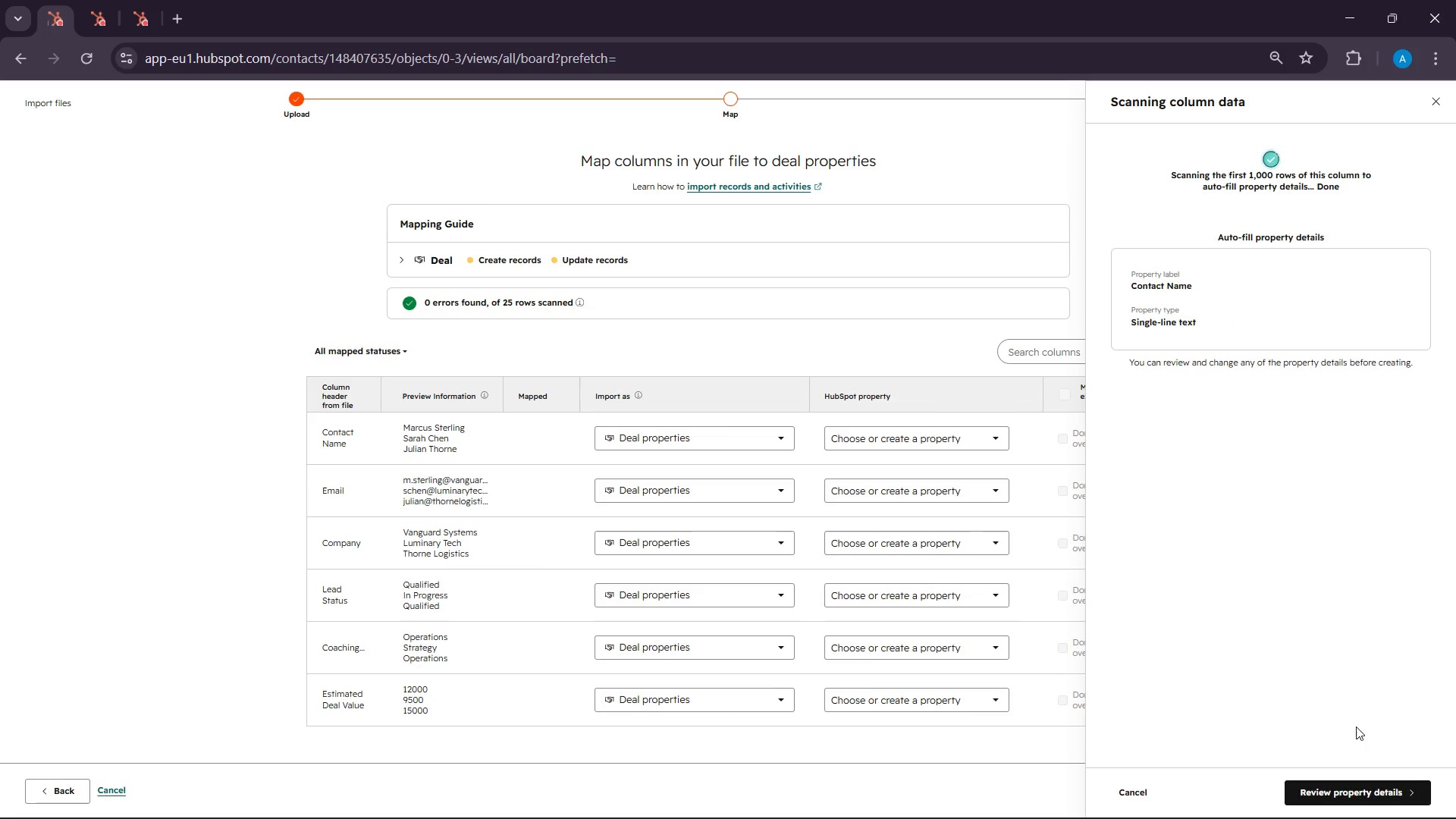 
double_click([1307, 789])
 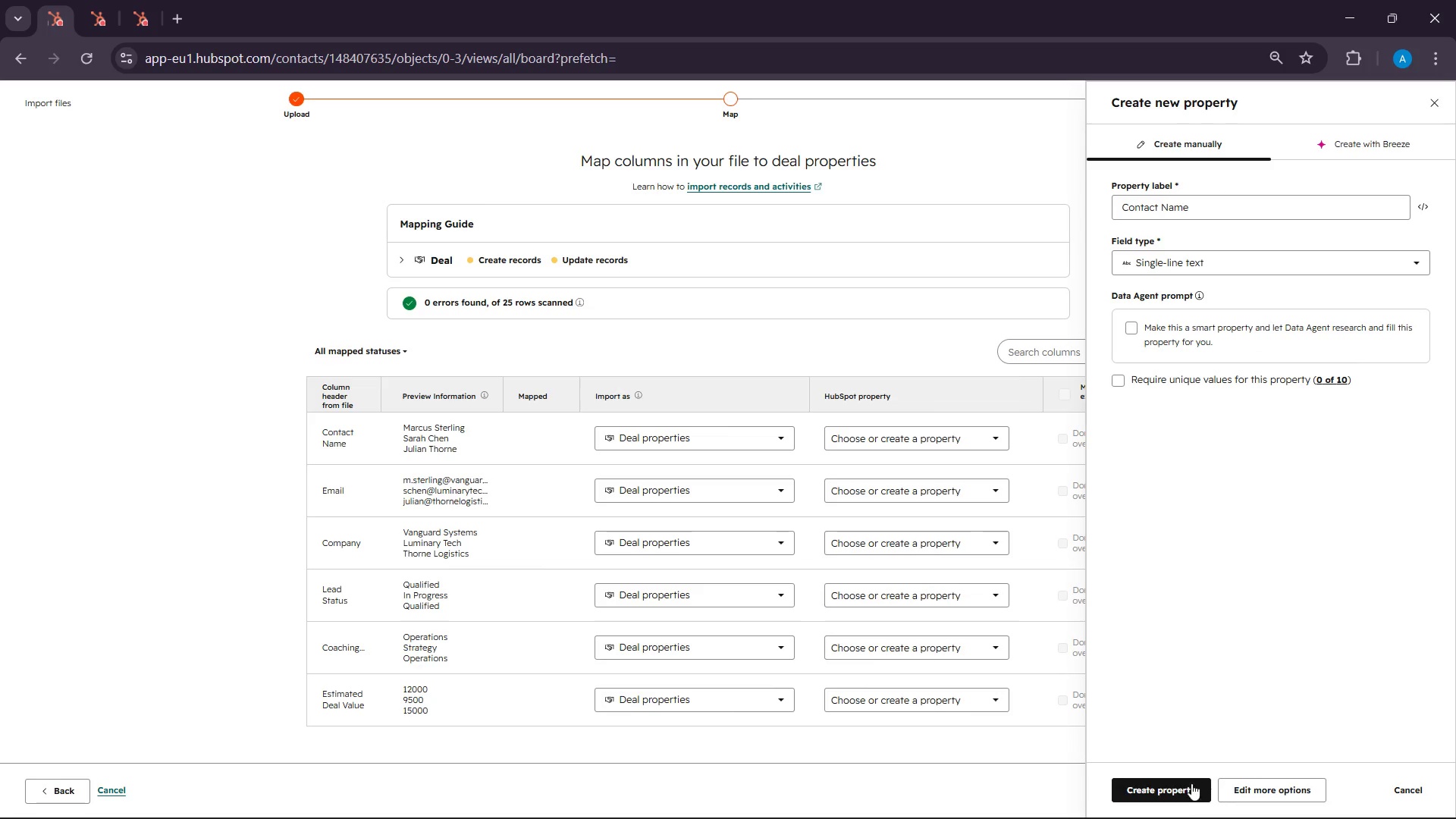 
left_click([1177, 794])
 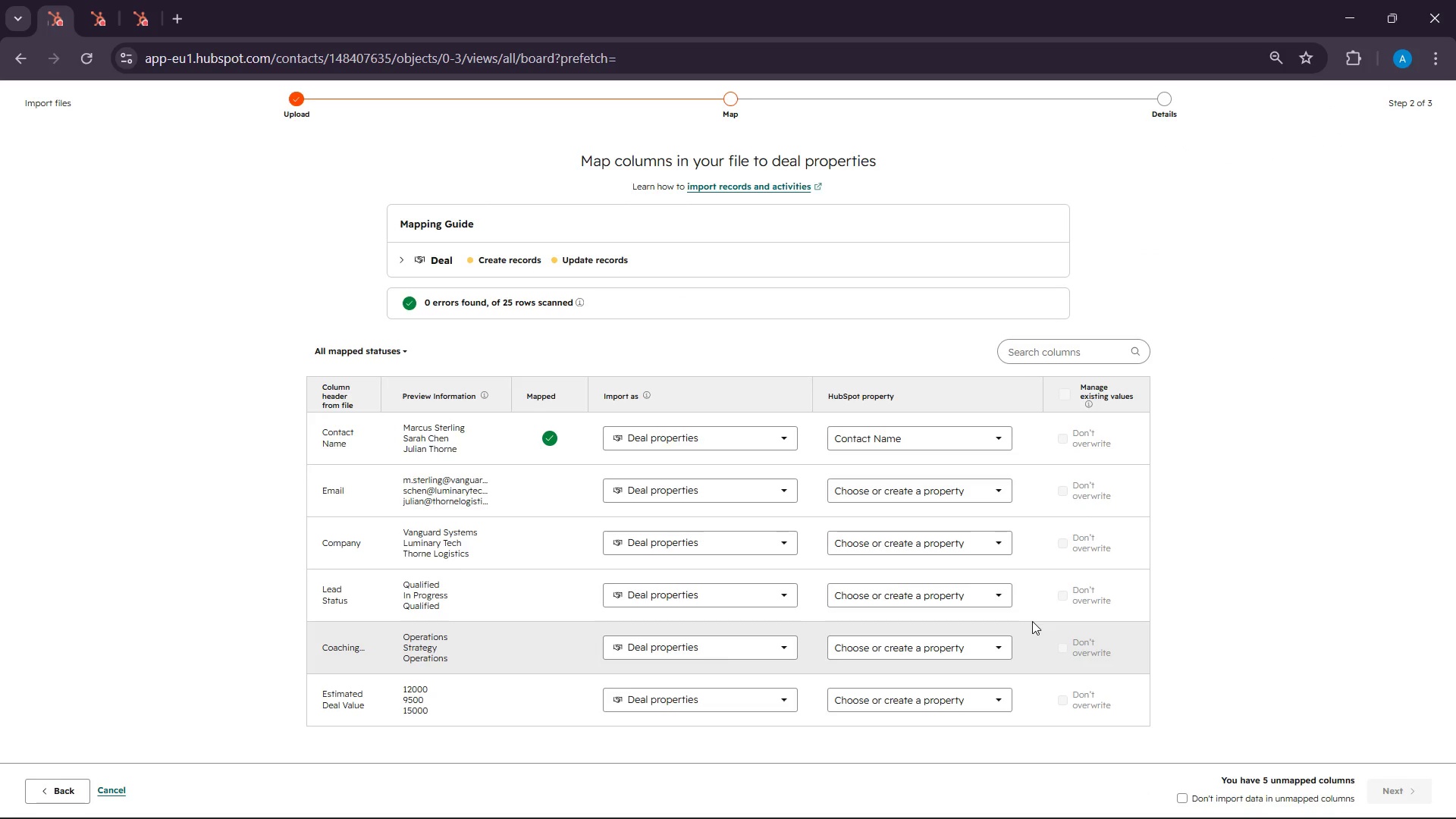 
wait(8.73)
 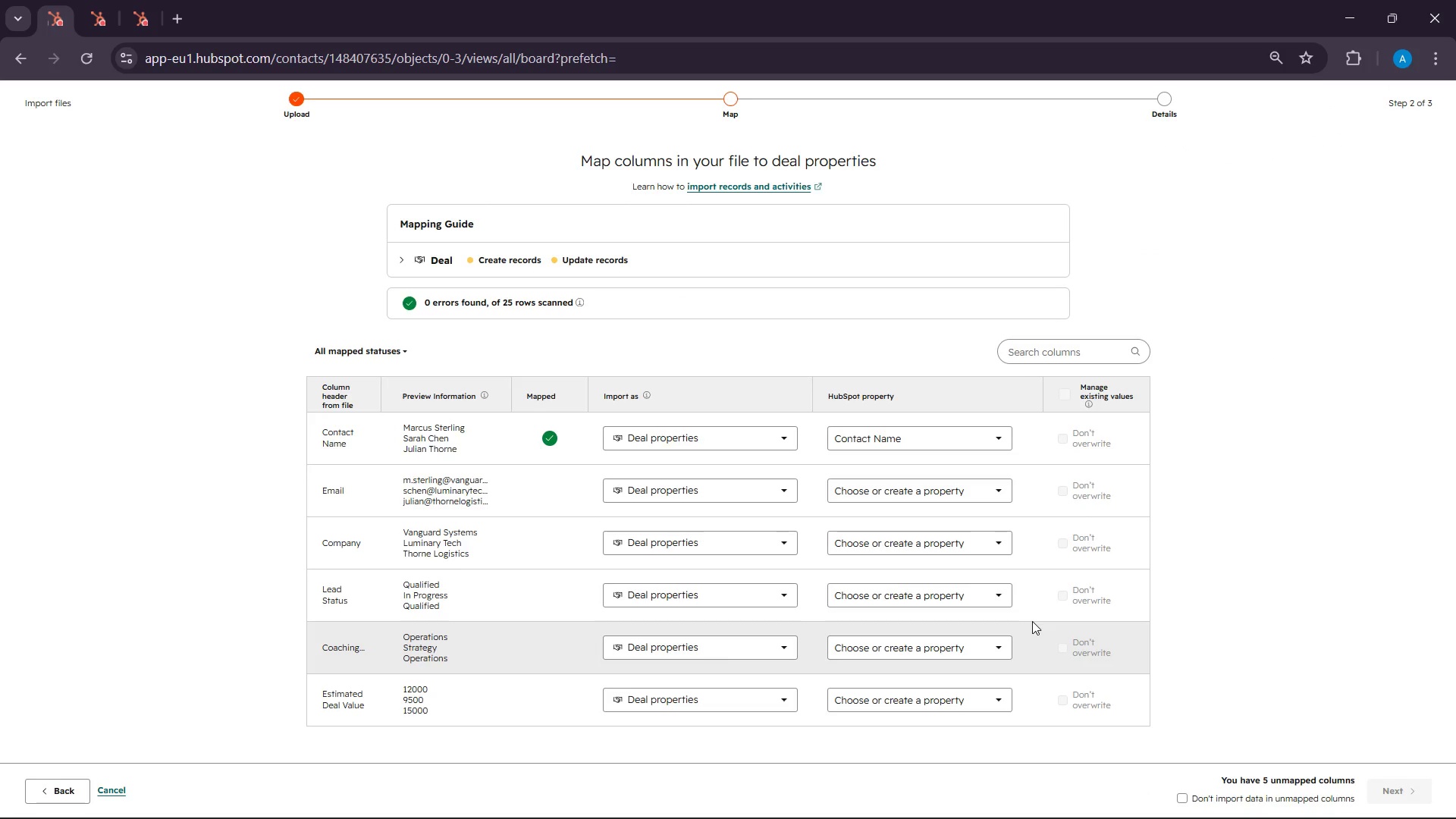 
left_click([966, 497])
 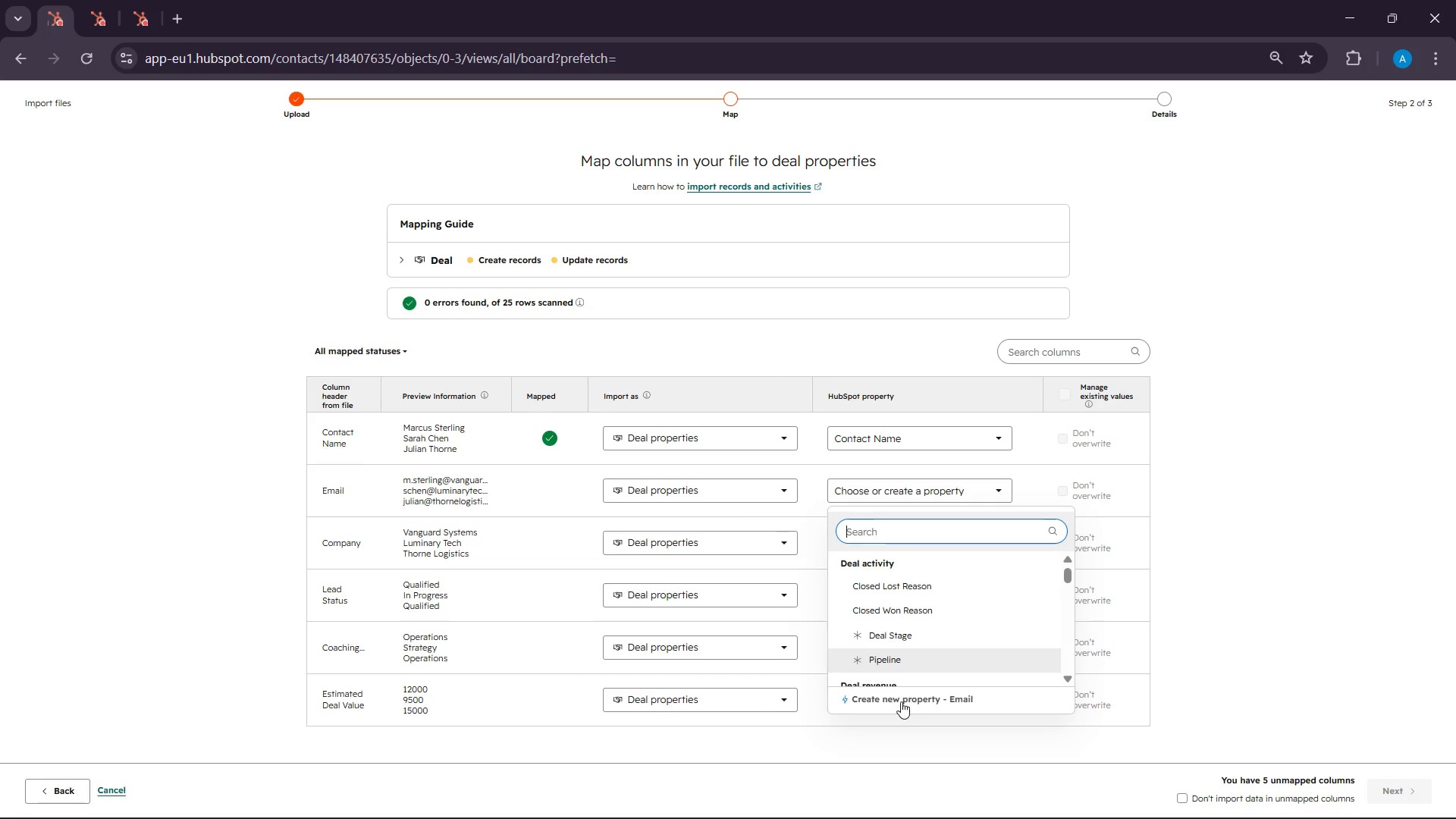 
scroll: coordinate [924, 639], scroll_direction: down, amount: 2.0
 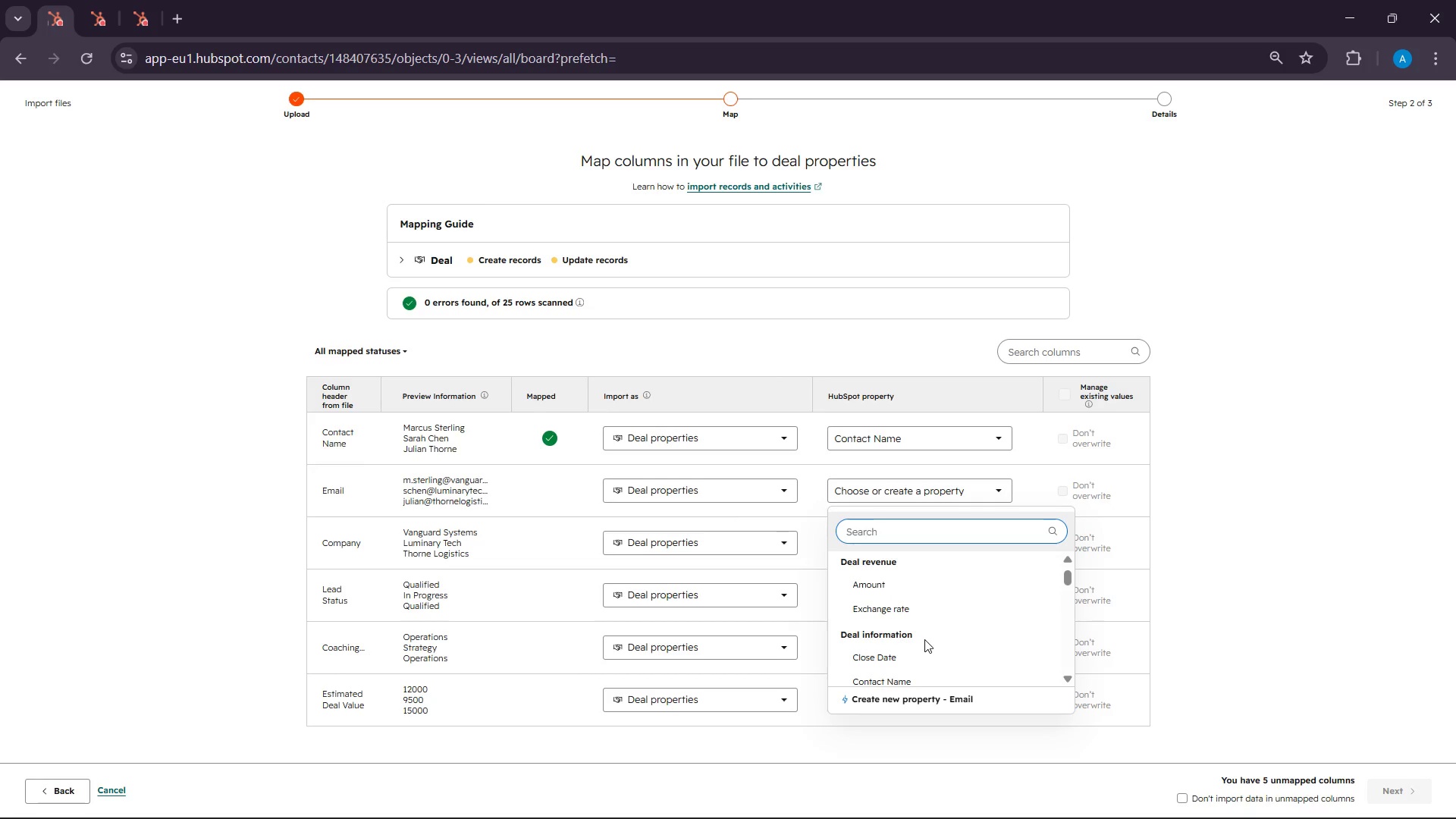 
scroll: coordinate [924, 639], scroll_direction: up, amount: 2.0
 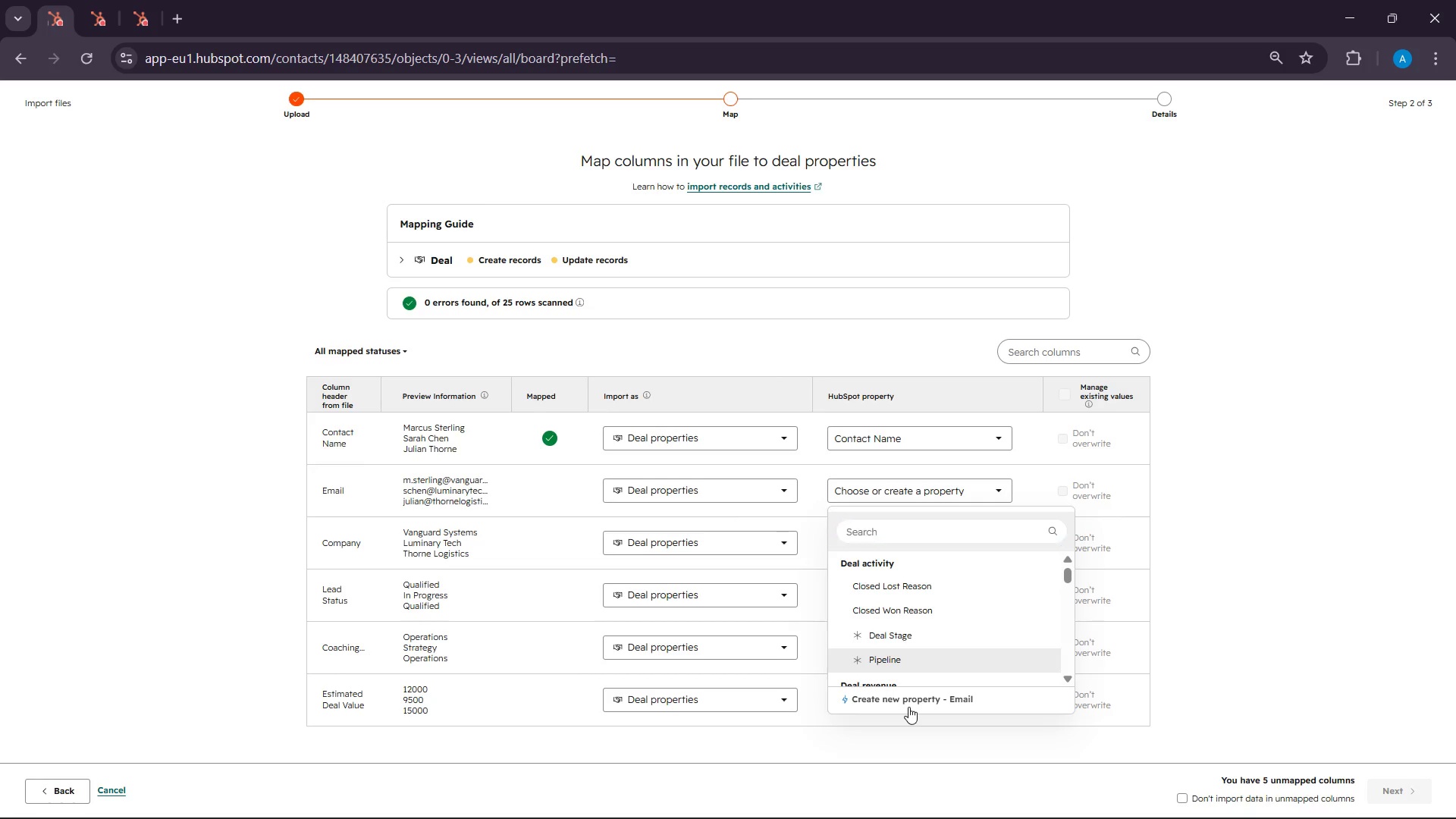 
left_click([908, 707])
 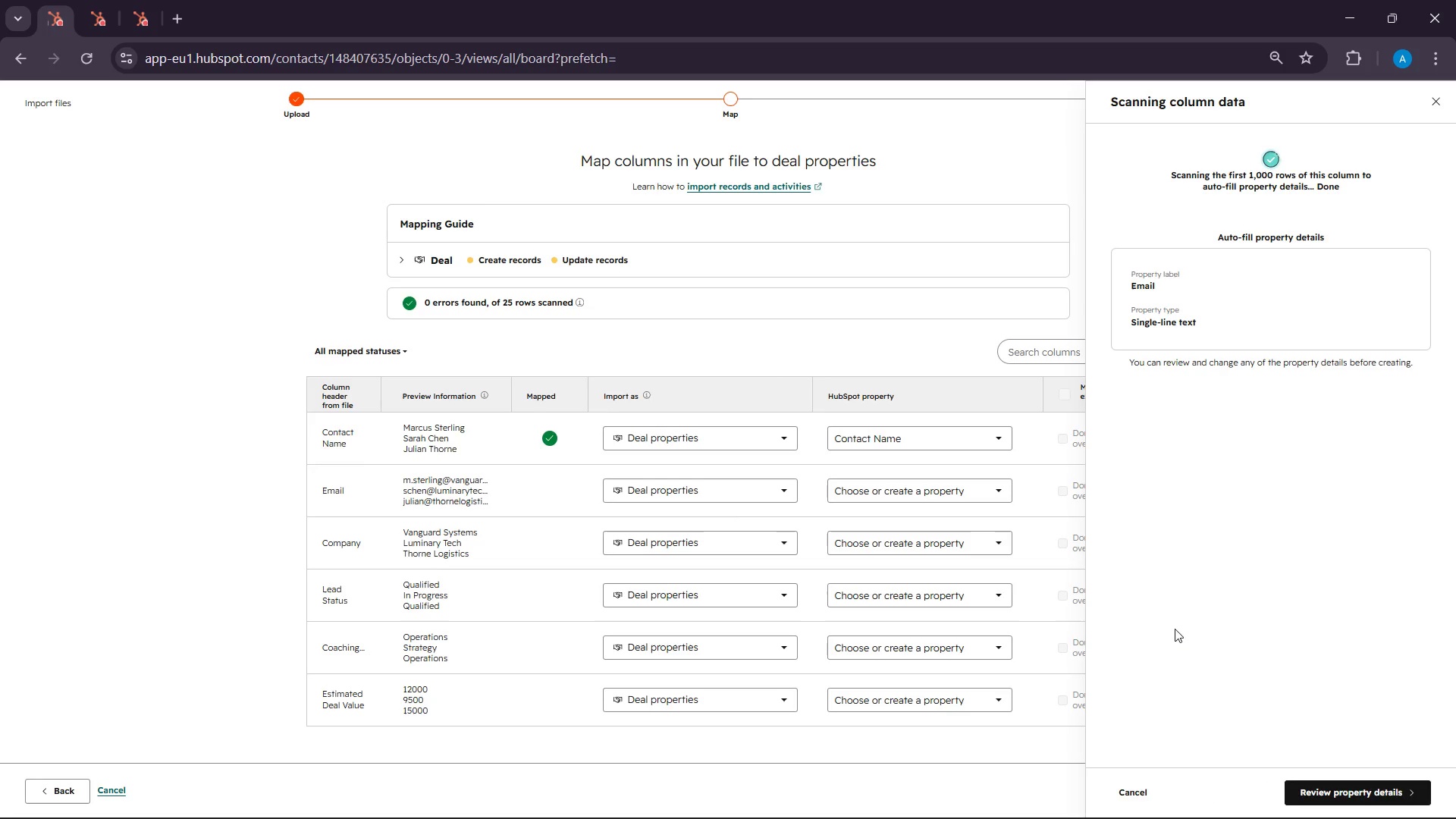 
left_click([1314, 795])
 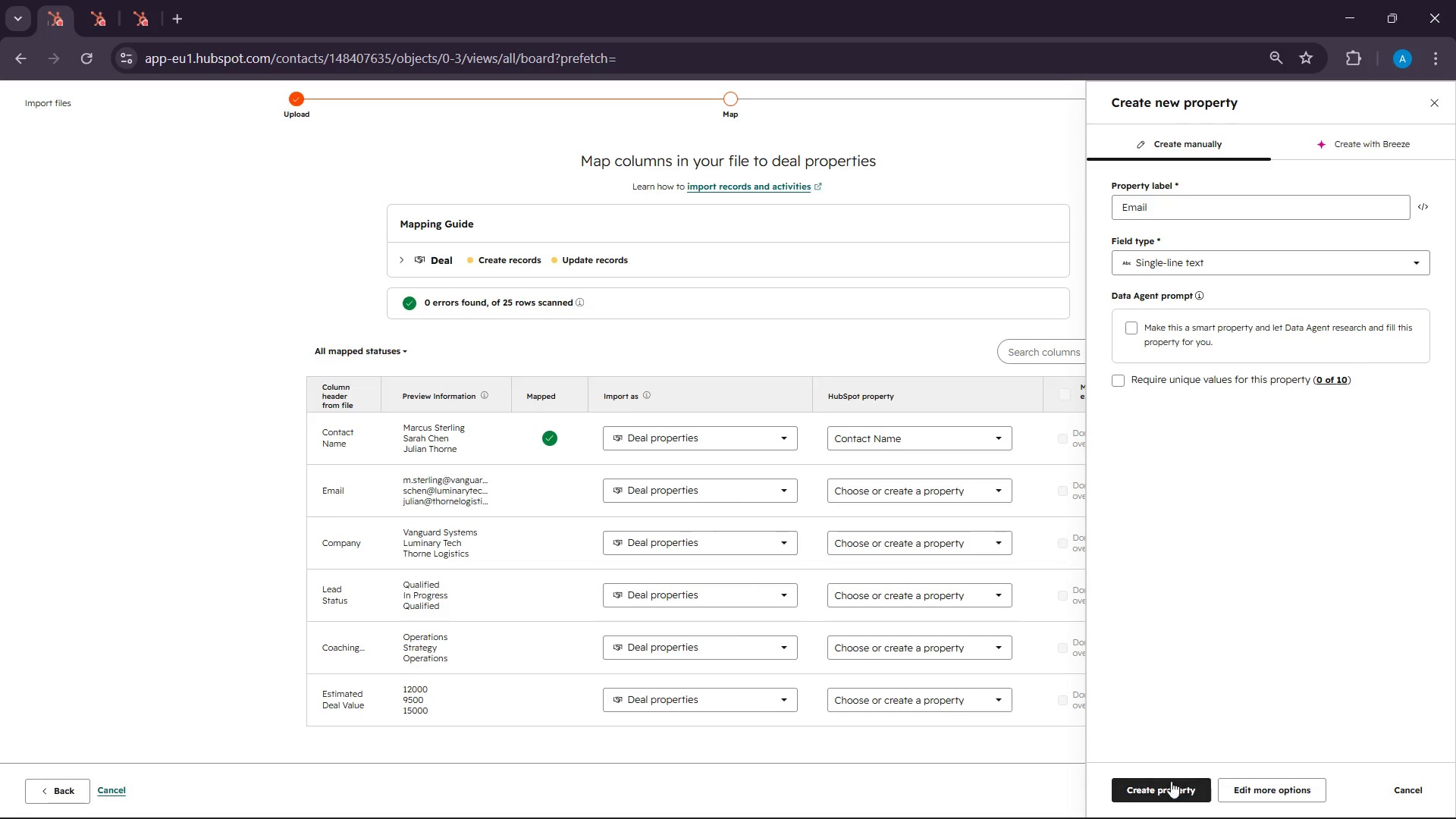 
left_click([1153, 792])
 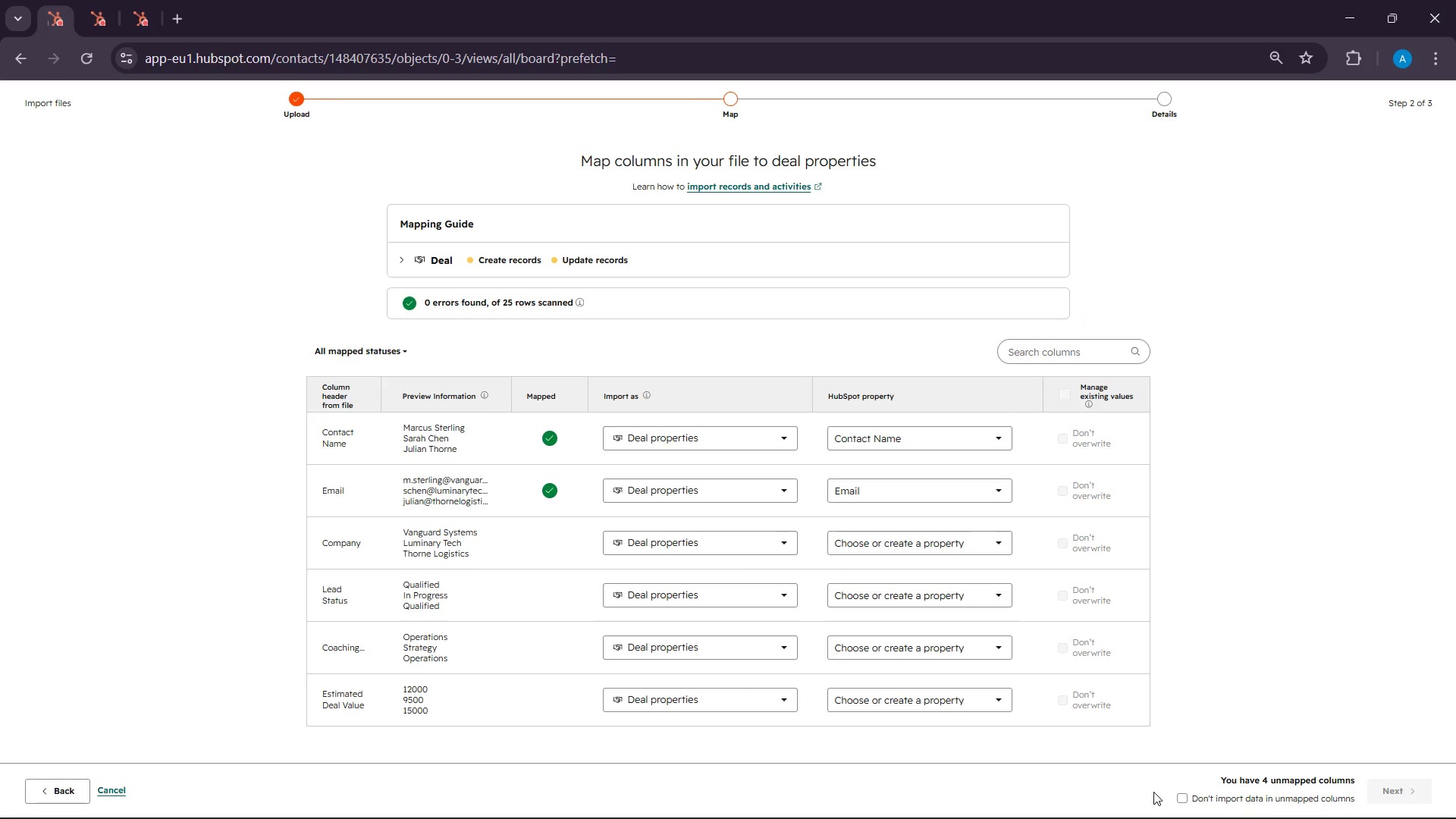 
wait(10.86)
 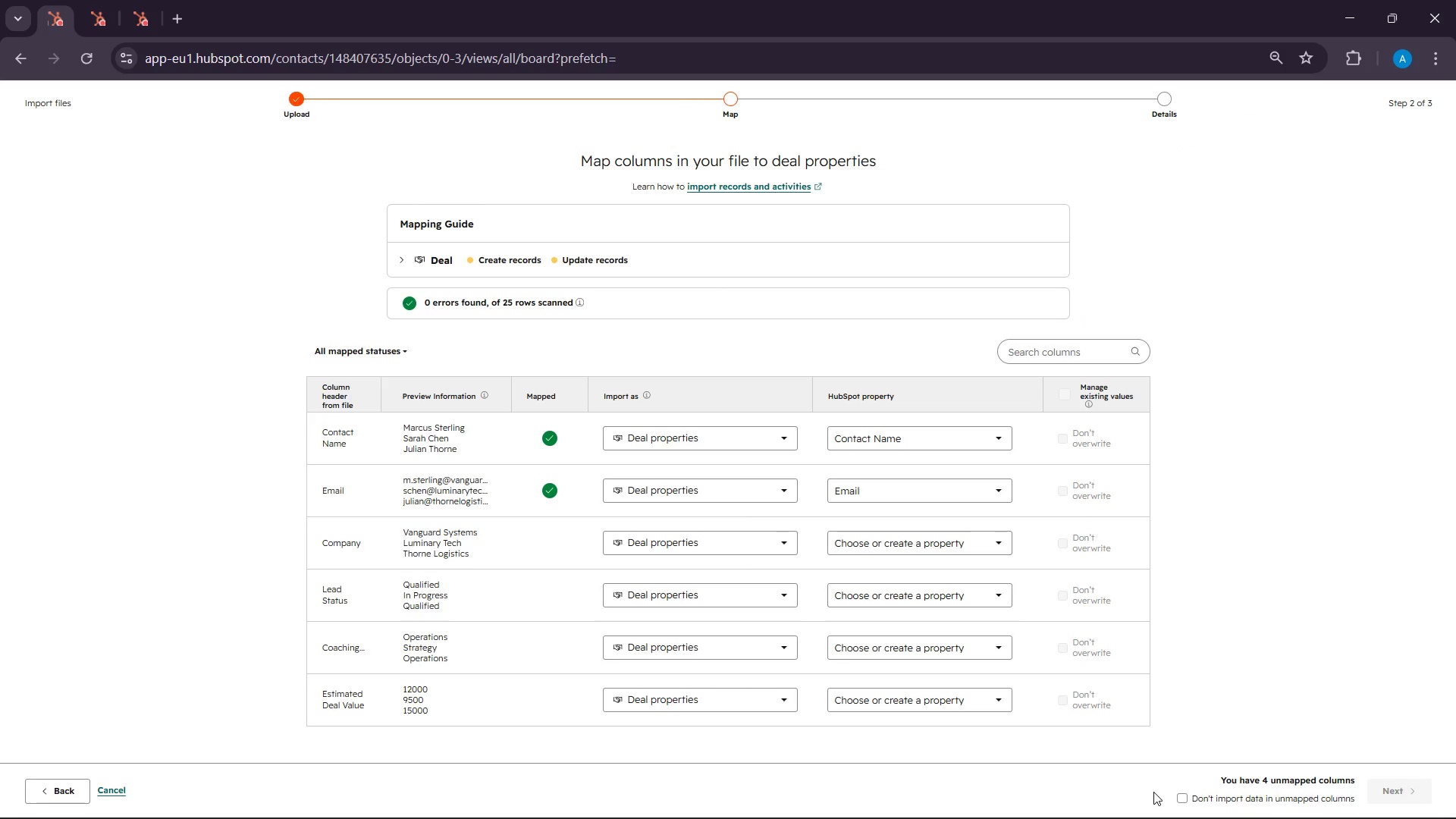 
scroll: coordinate [1084, 601], scroll_direction: down, amount: 3.0
 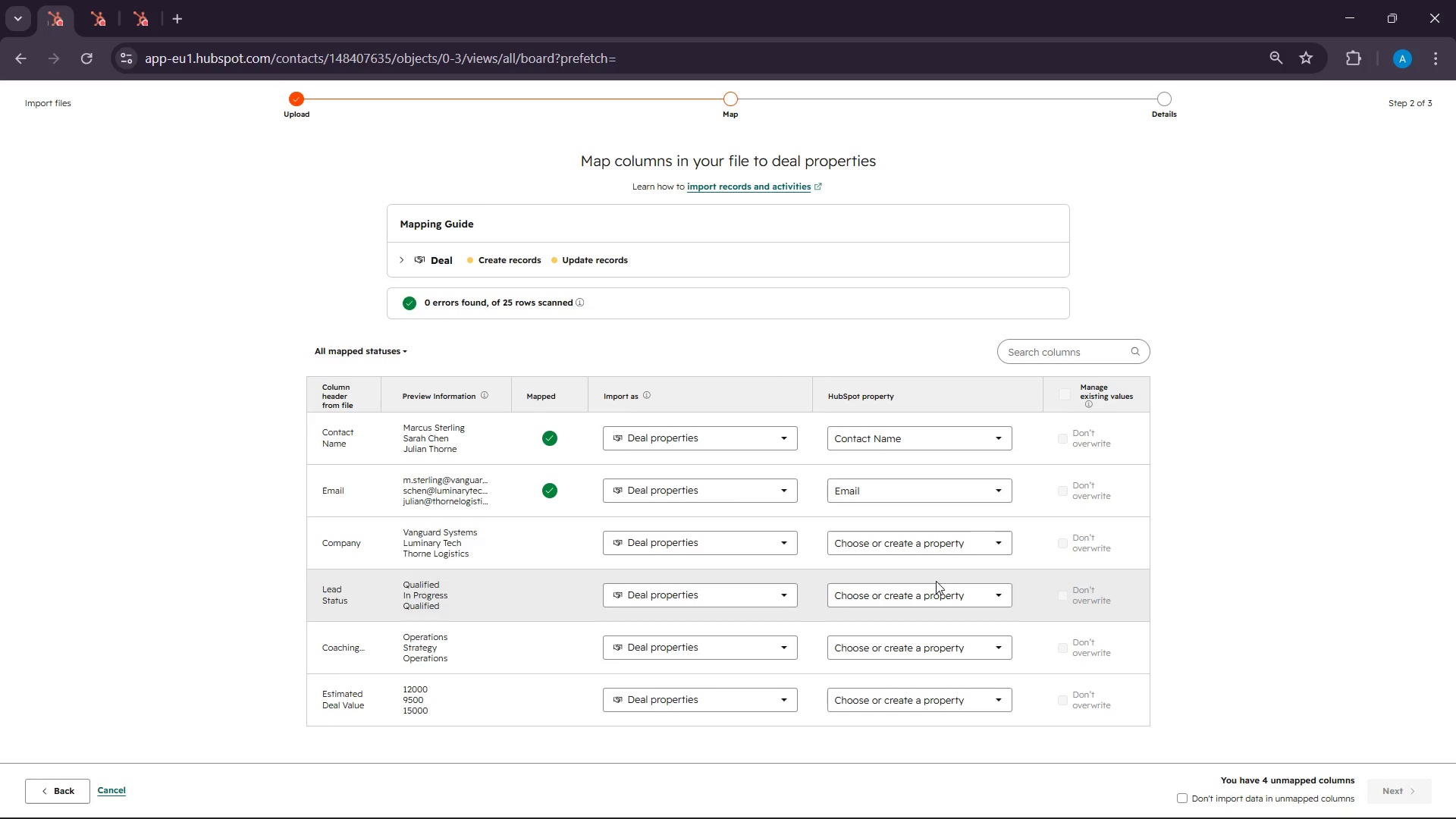 
left_click([971, 544])
 